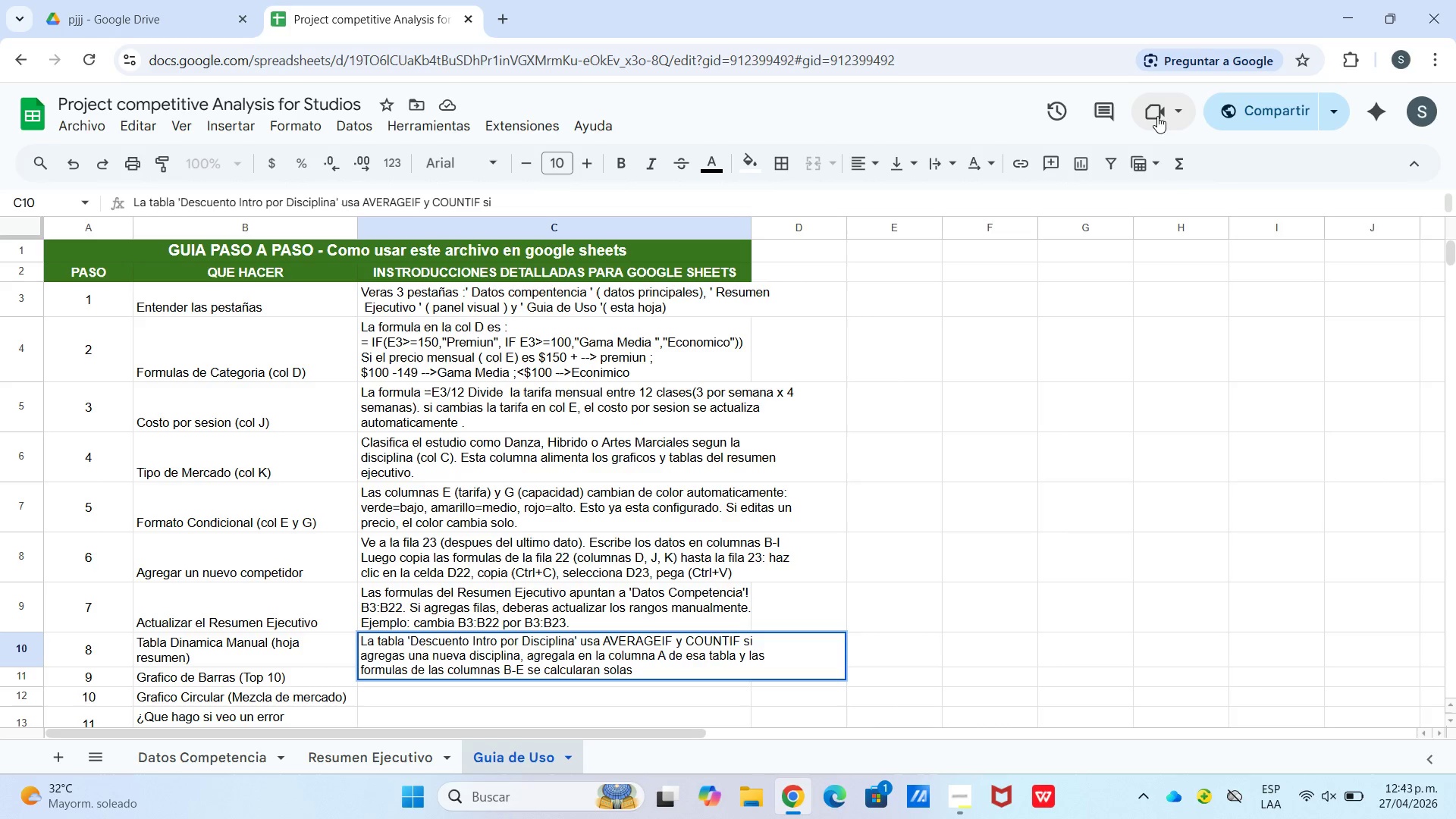 
key(Period)
 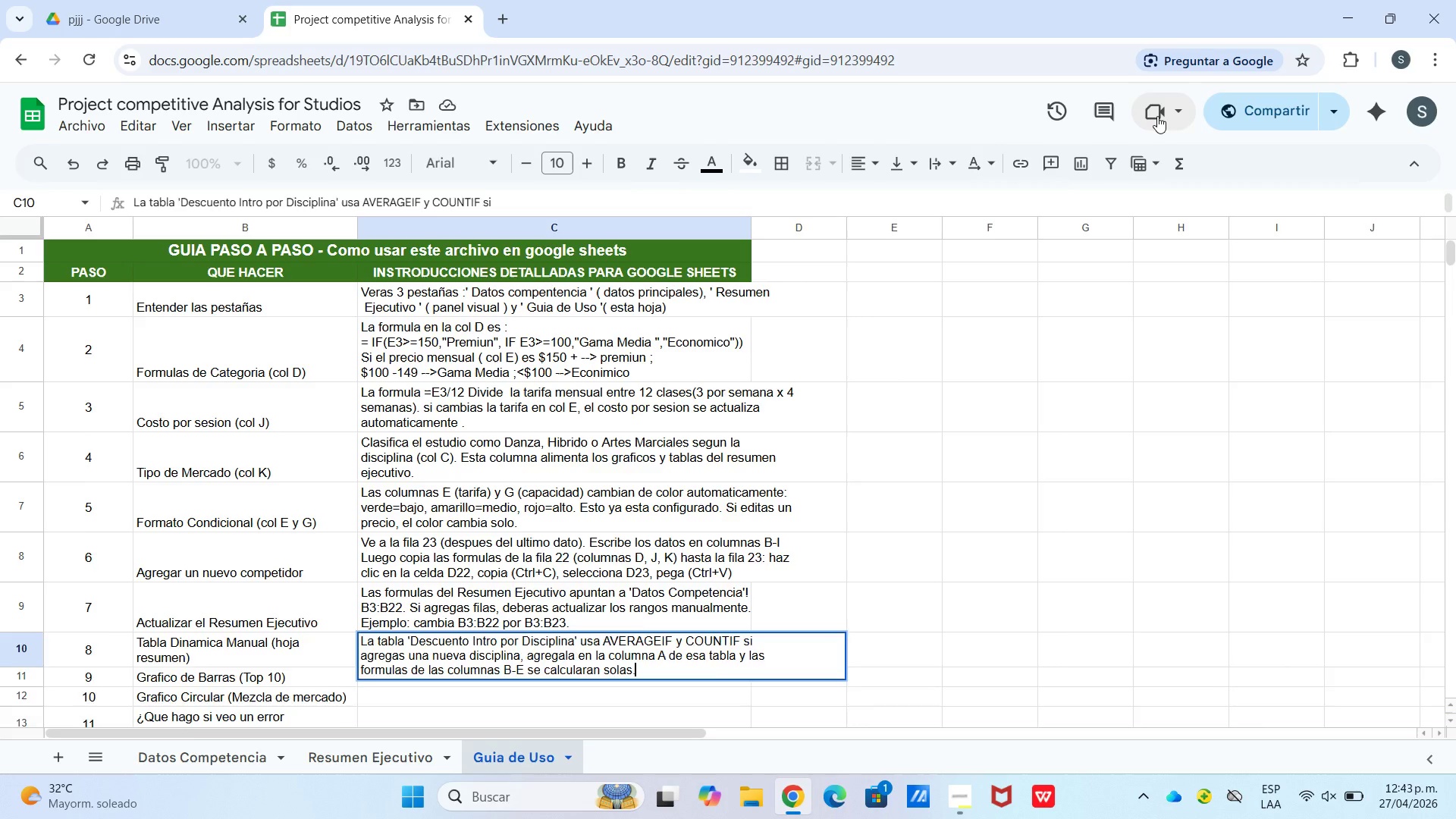 
key(Enter)
 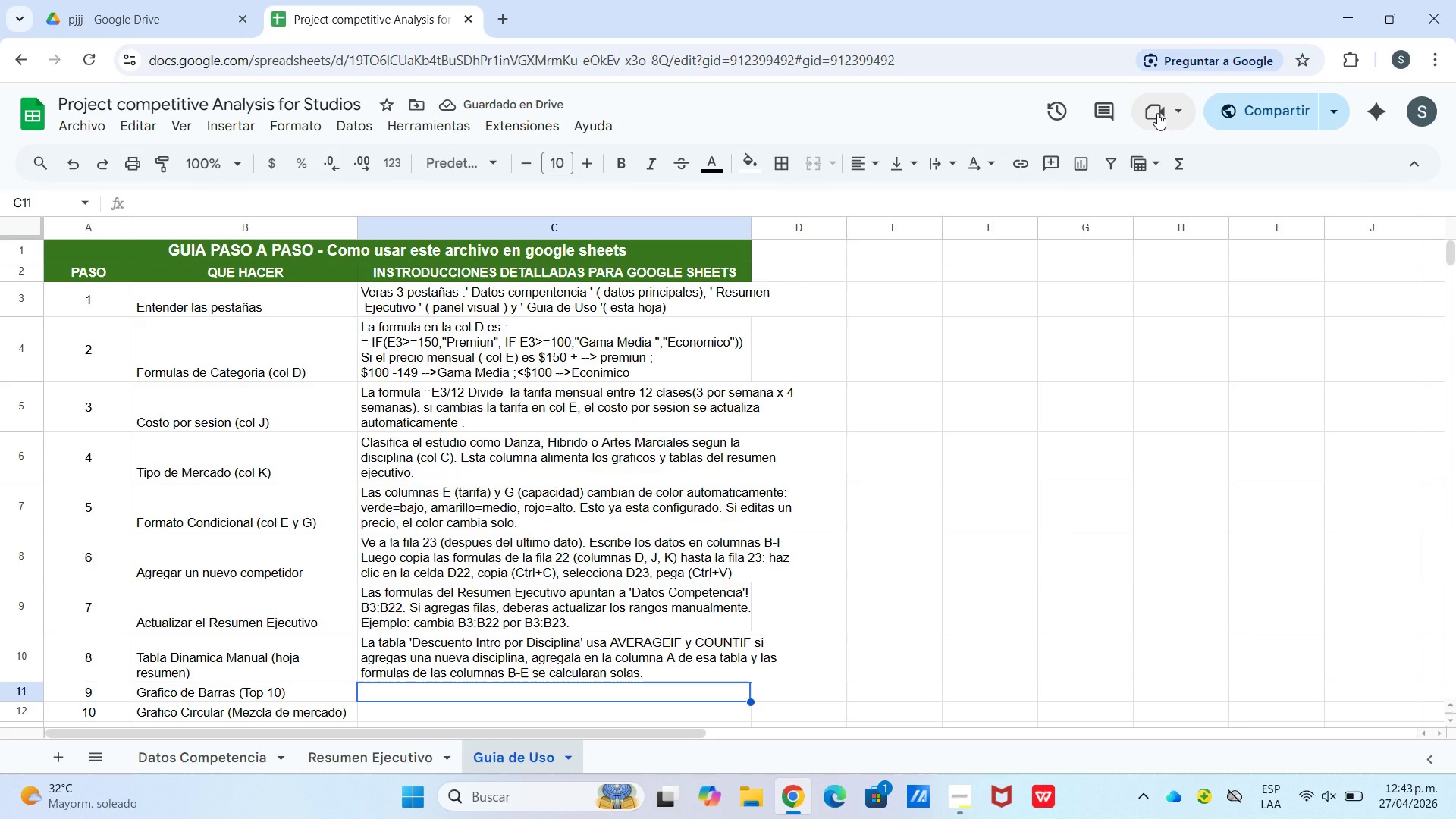 
wait(5.05)
 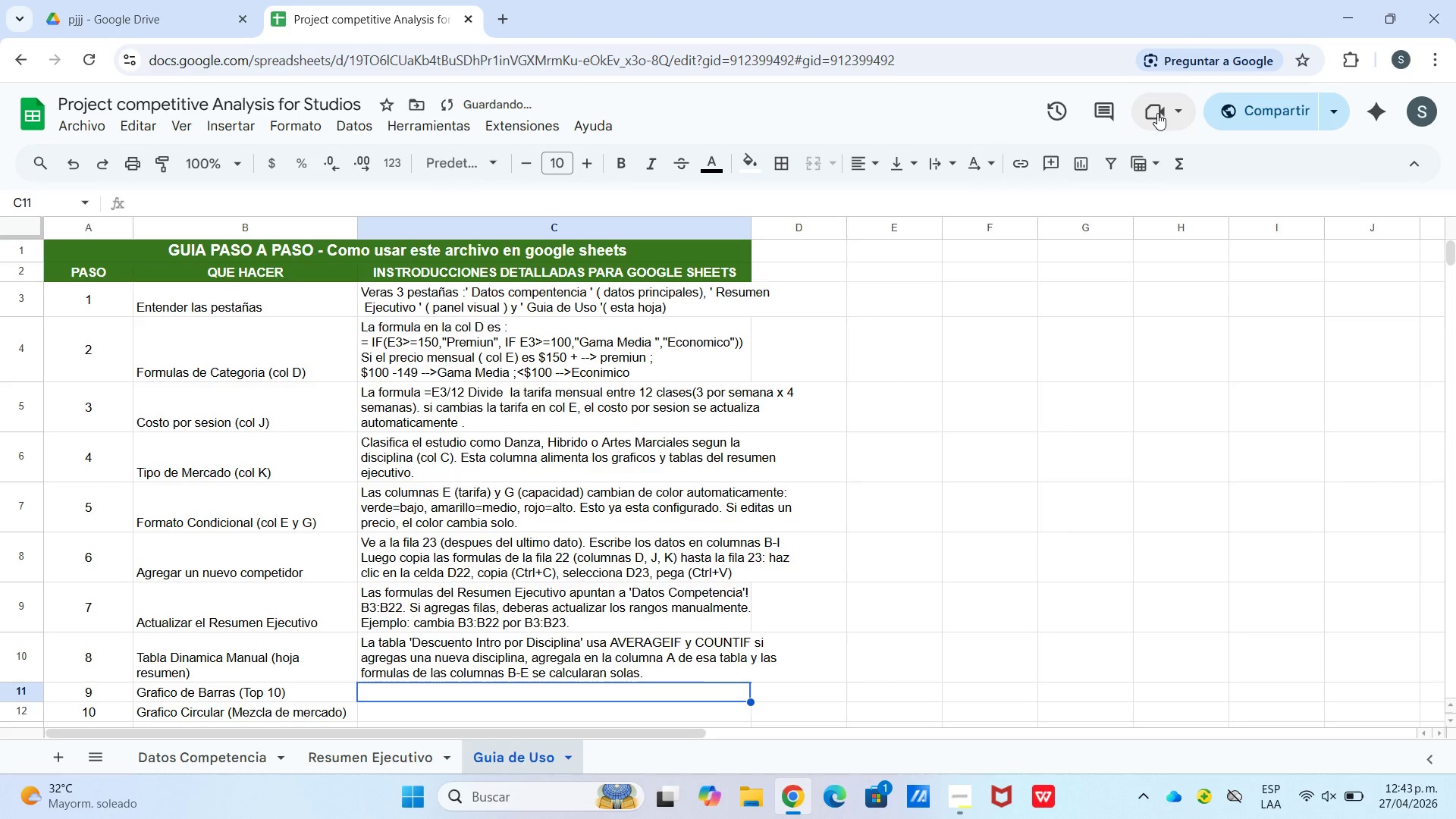 
type(El grafo)
key(Backspace)
type(icp)
key(Backspace)
type(p)
 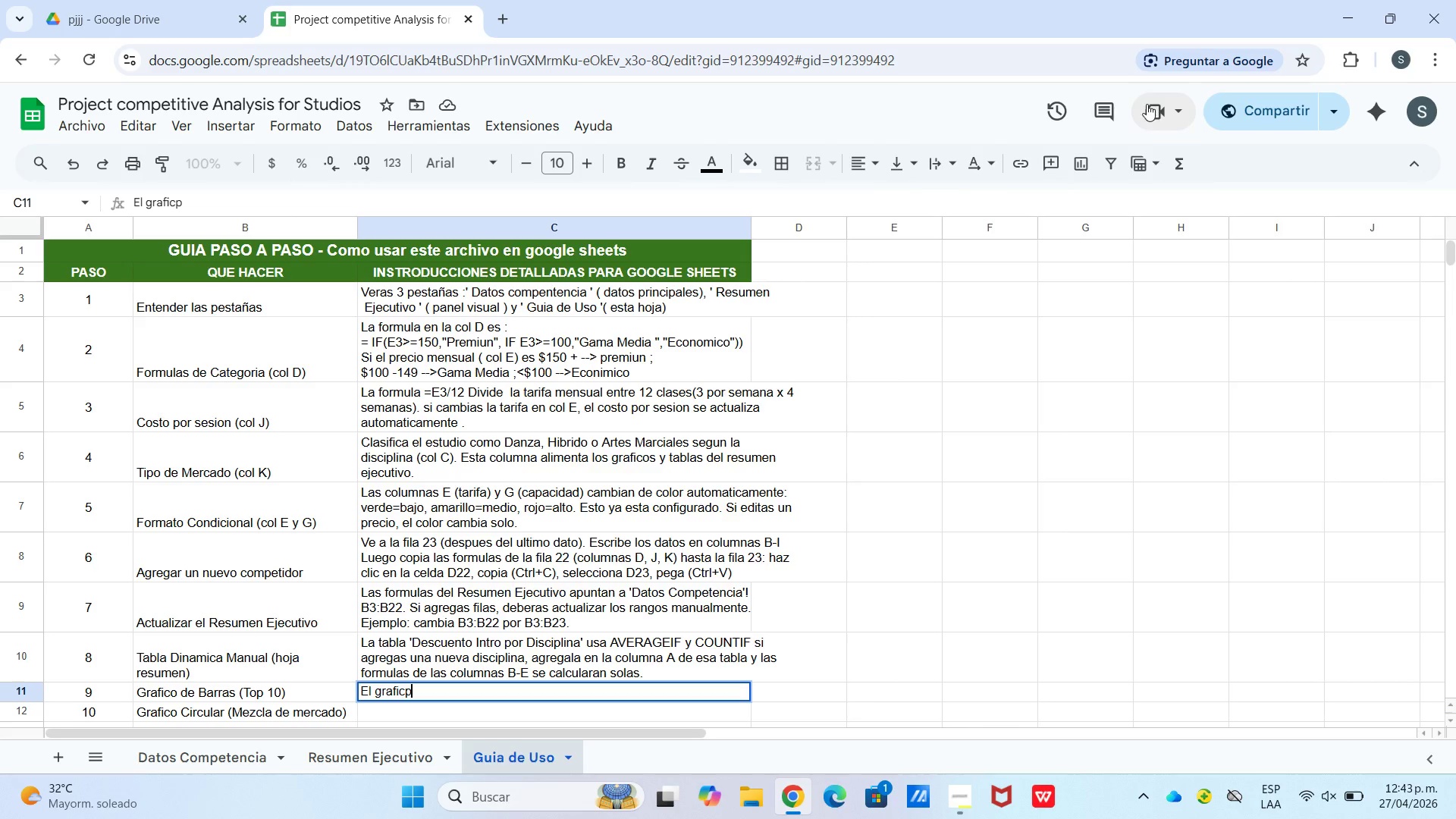 
key(Backspace)
 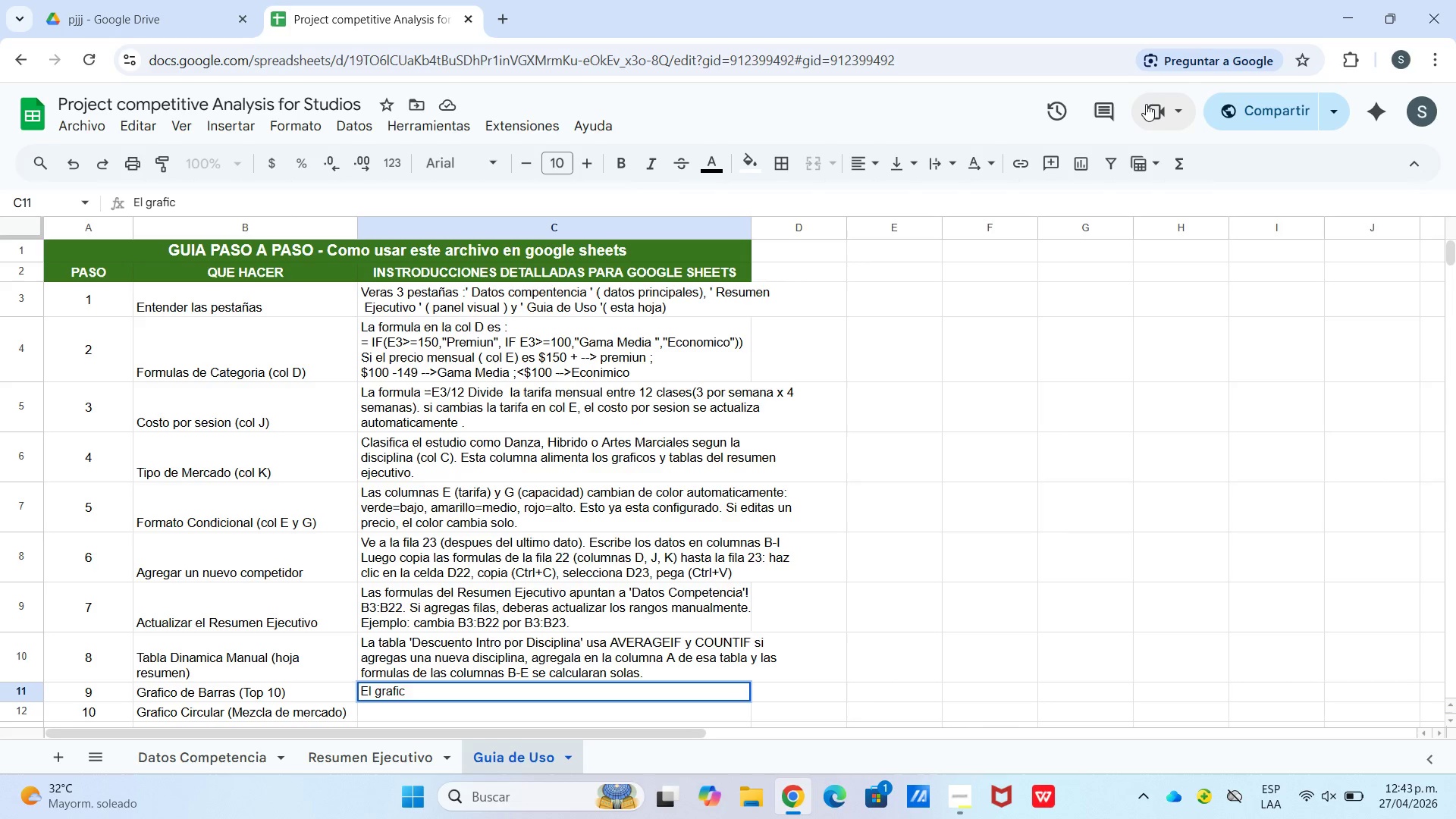 
key(O)
 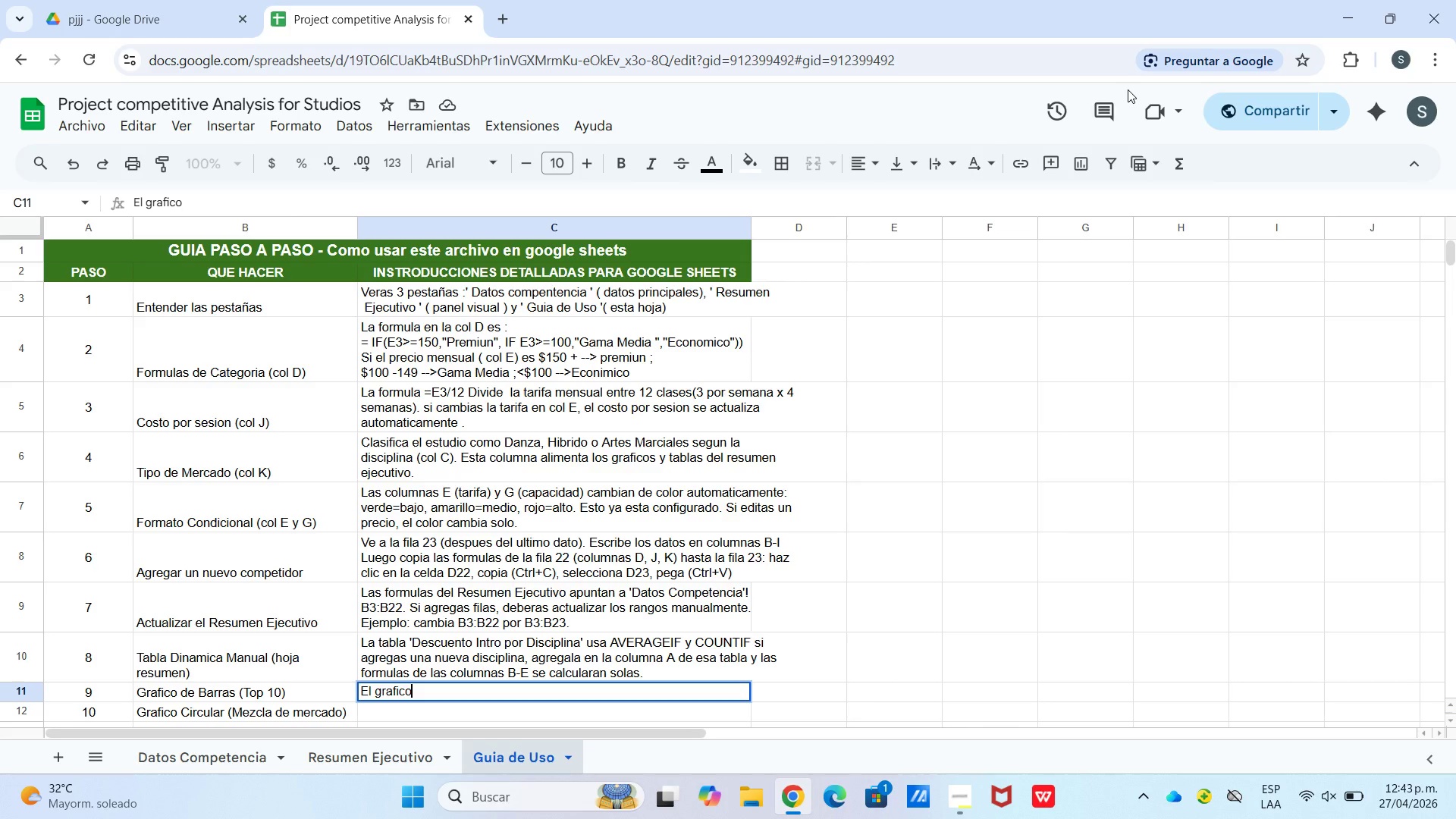 
wait(14.7)
 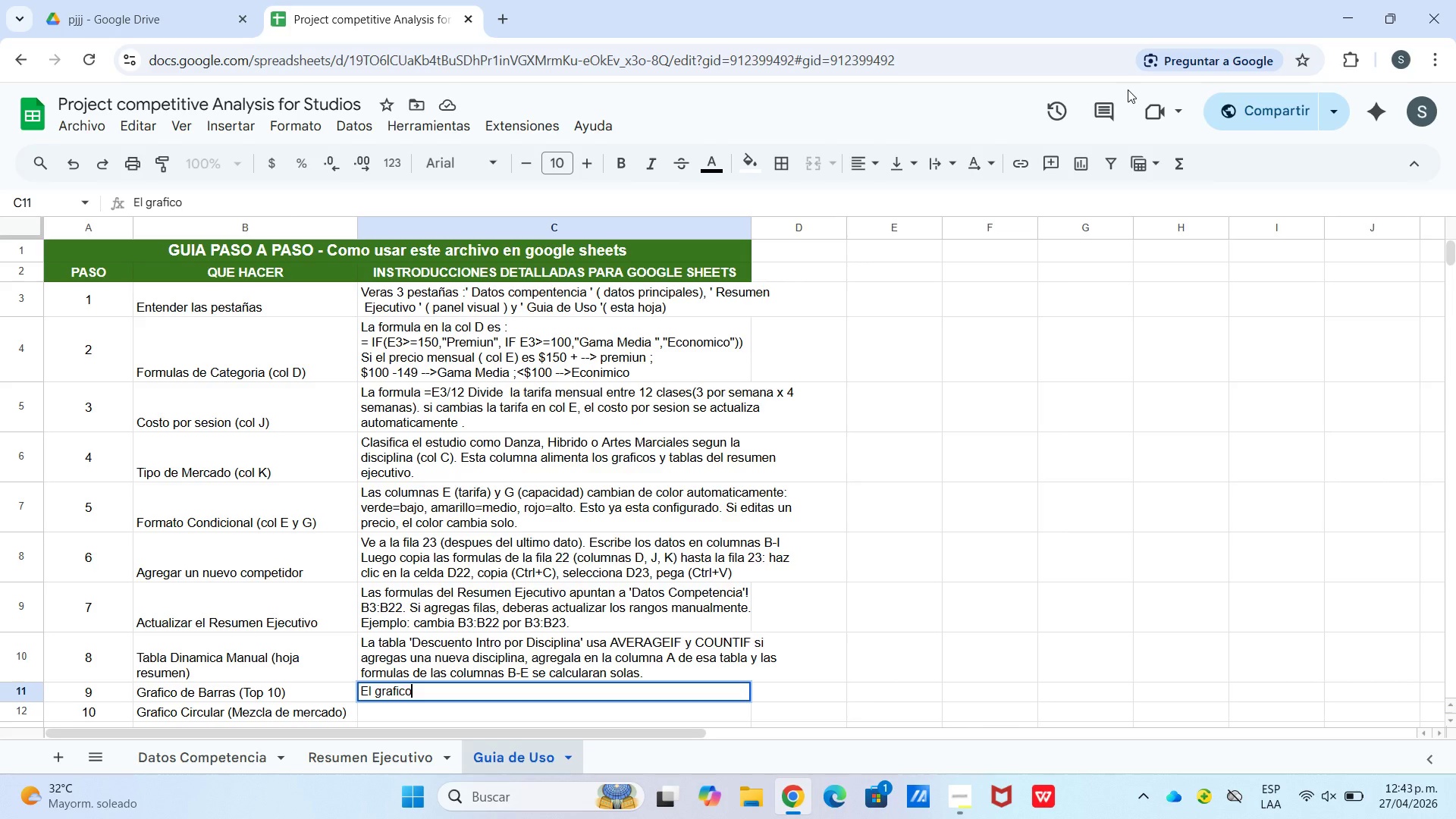 
type( ya esta creado. Si quieres actualizarlo )
key(Backspace)
type(> clic derecg)
key(Backspace)
type(ho --[Break][Editar[)
 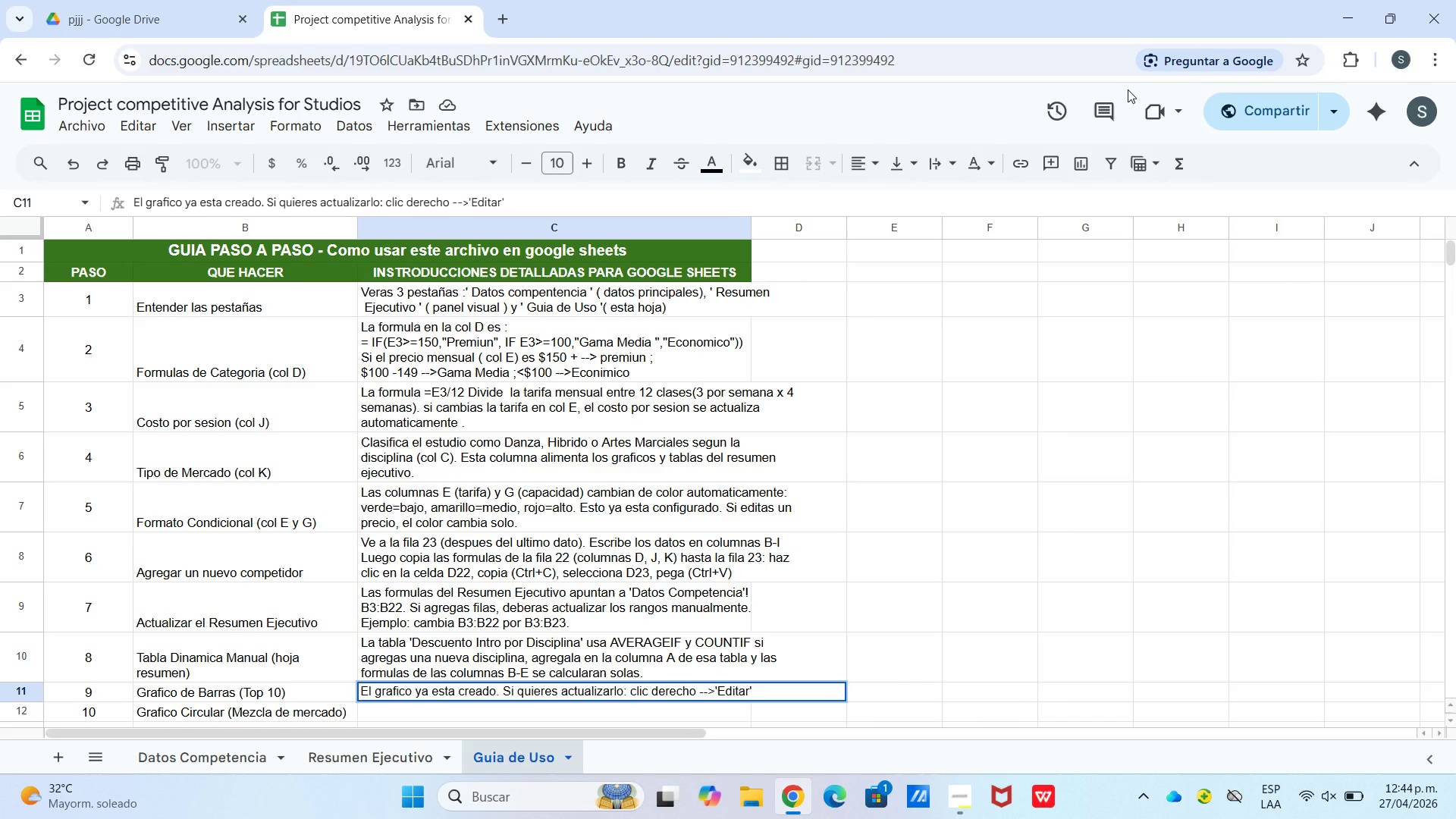 
key(Backspace)
 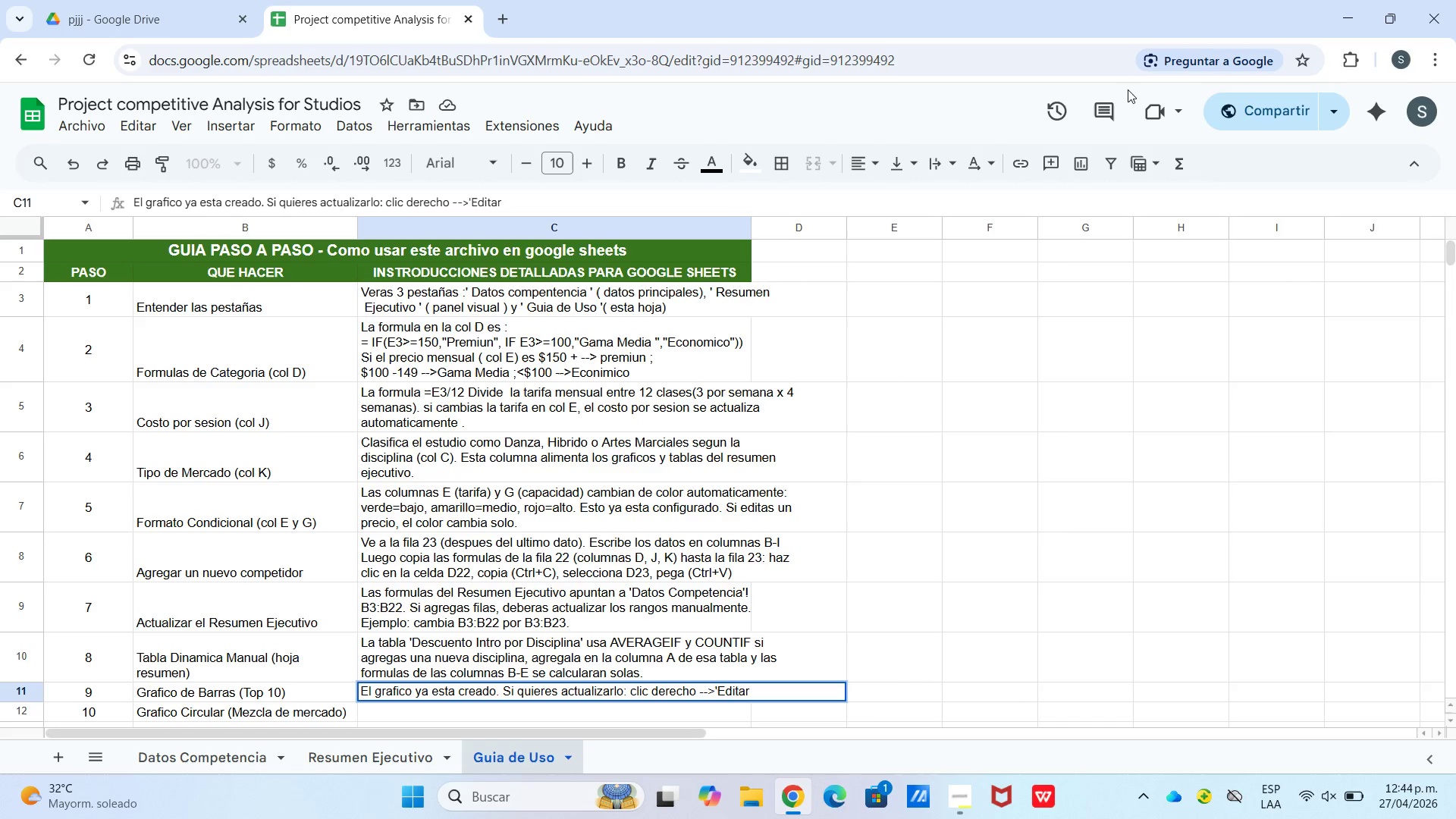 
key(Control+Enter)
 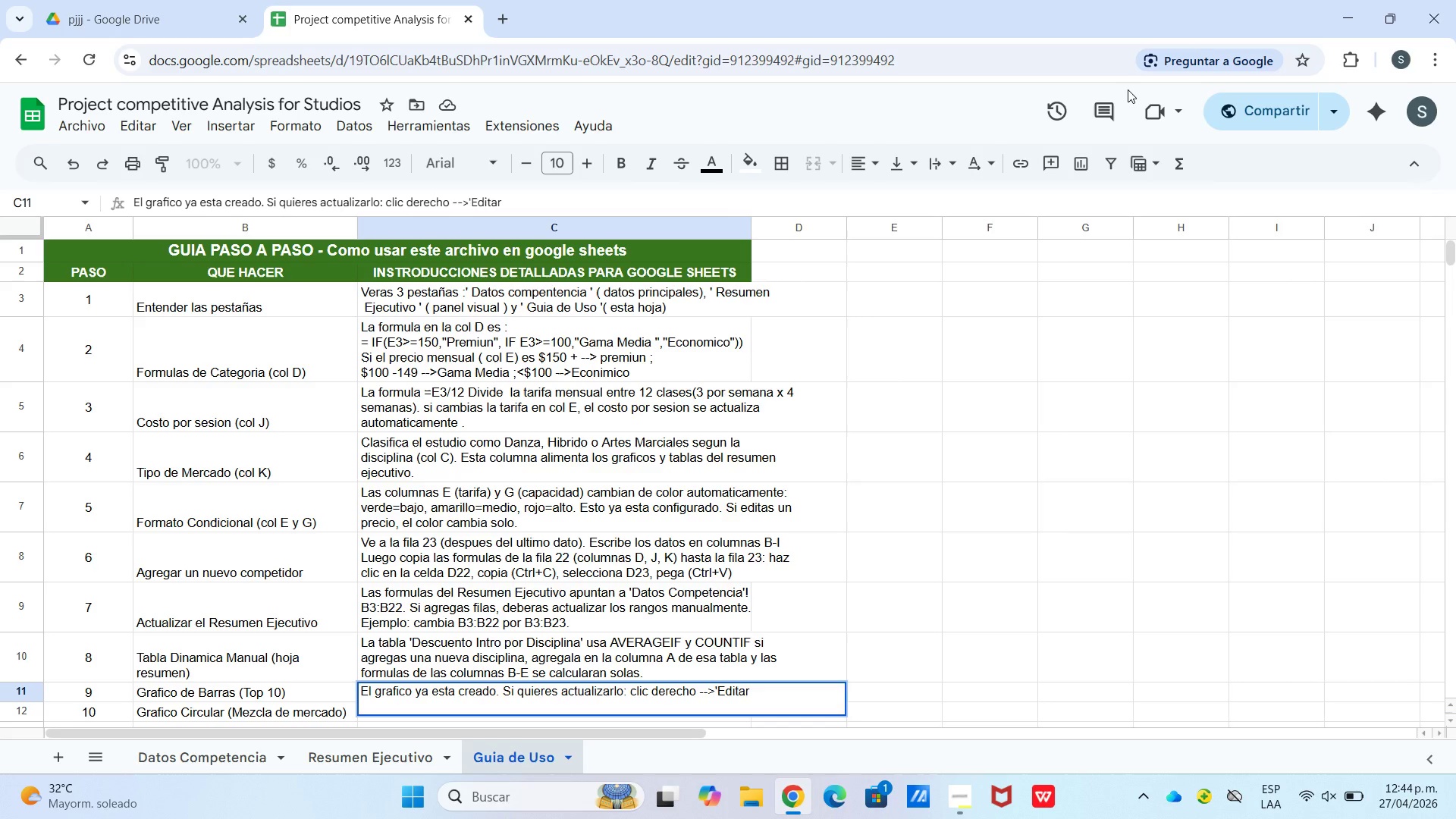 
hold_key(key=ShiftLeft, duration=0.5)
 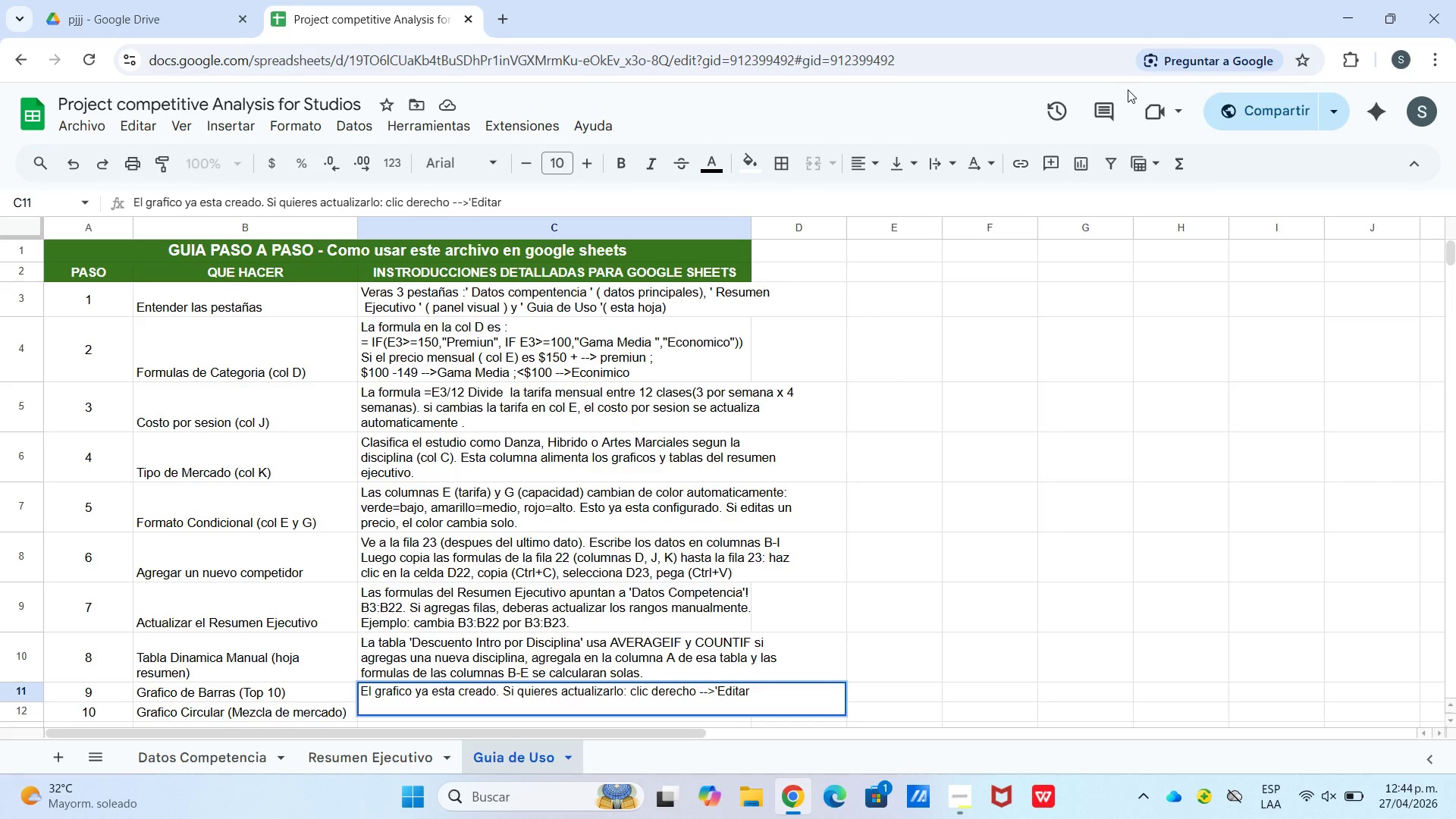 
type(grafico[. Cambia el rango de datos si agrea)
key(Backspace)
type(gas competidores. El rango actual)
 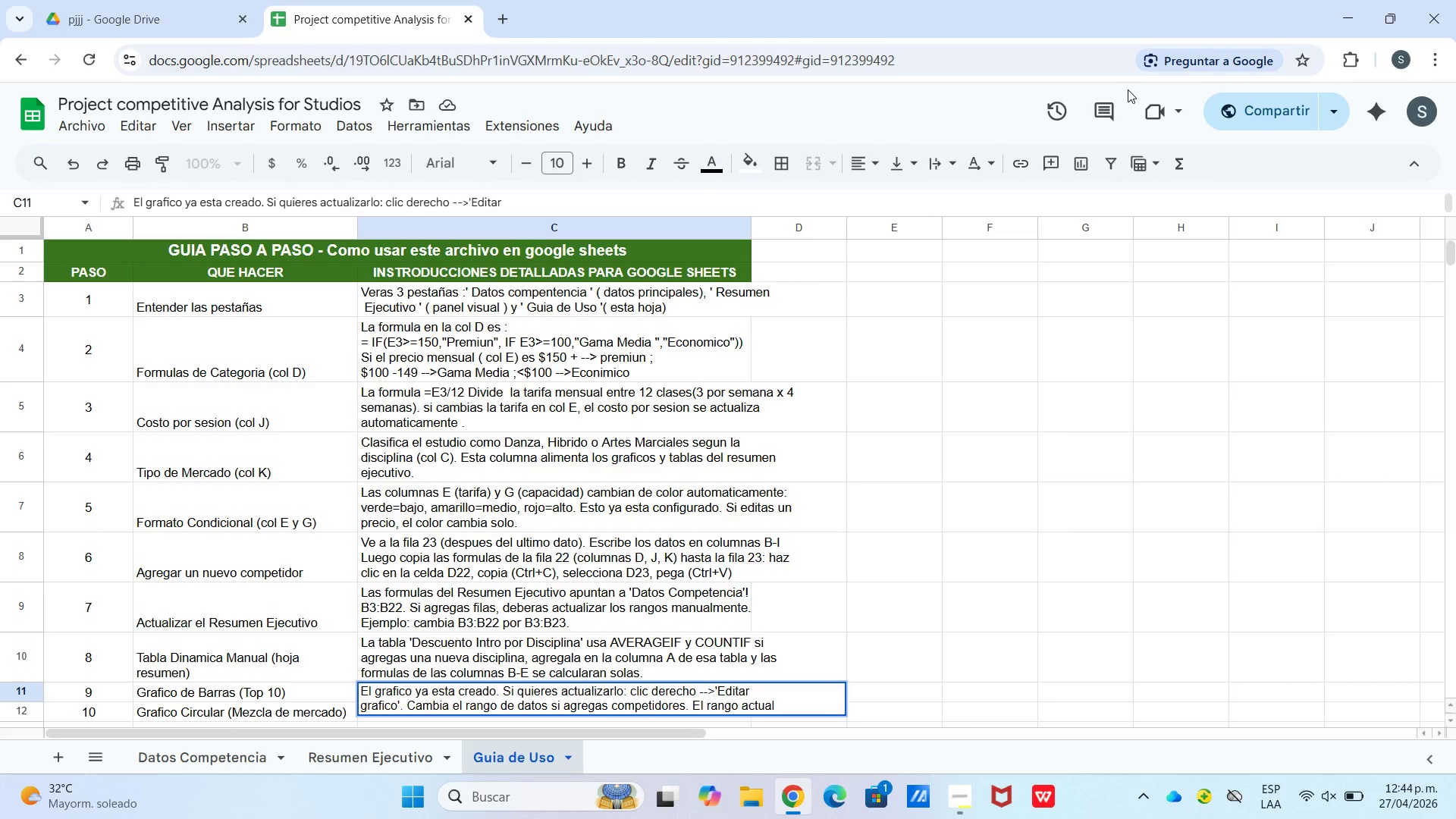 
key(Control+Enter)
 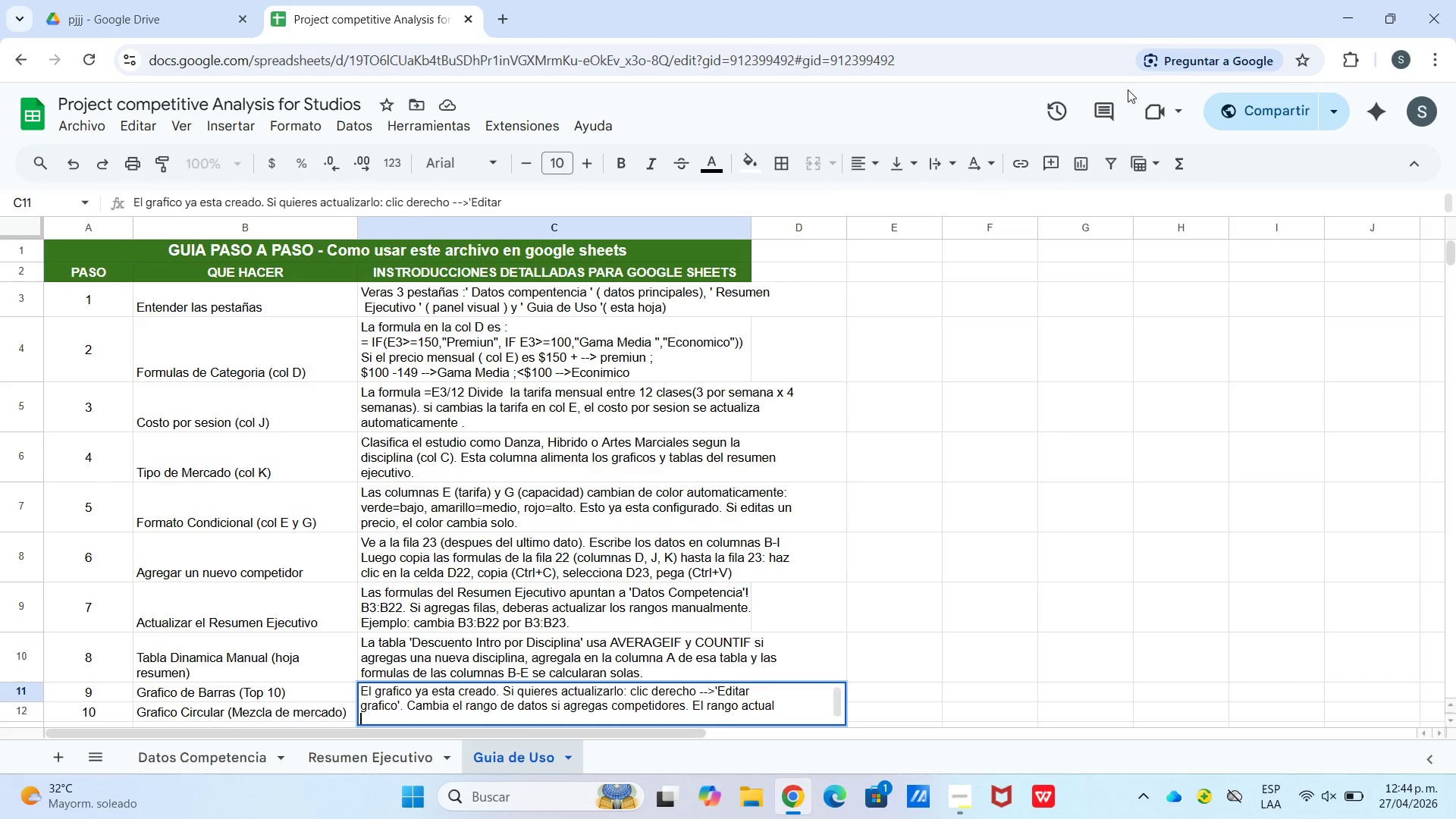 
type(es filas 9.)
key(Backspace)
type(-19 de la hoja Resumen Ejecutivo.)
 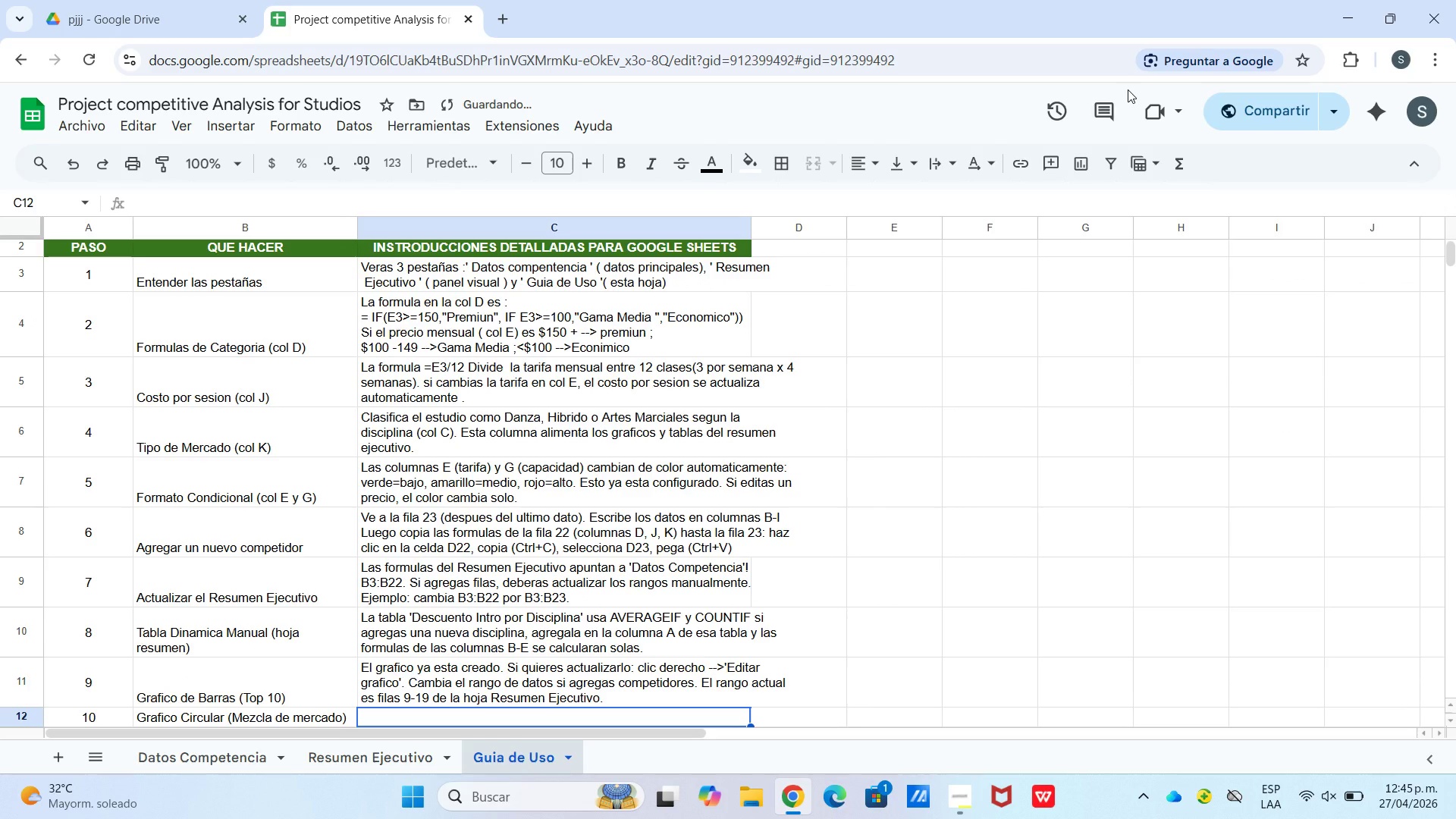 
 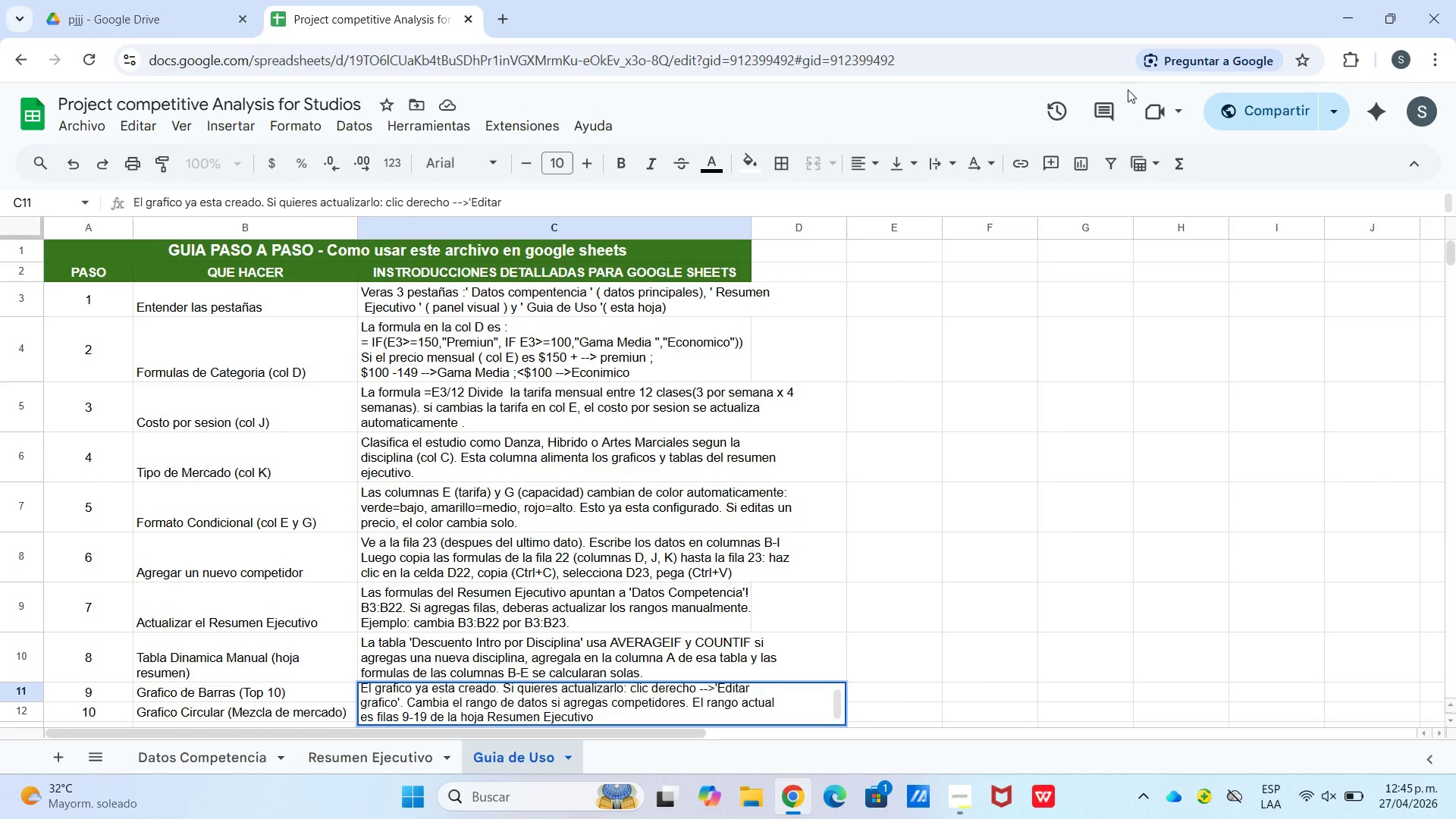 
key(Enter)
 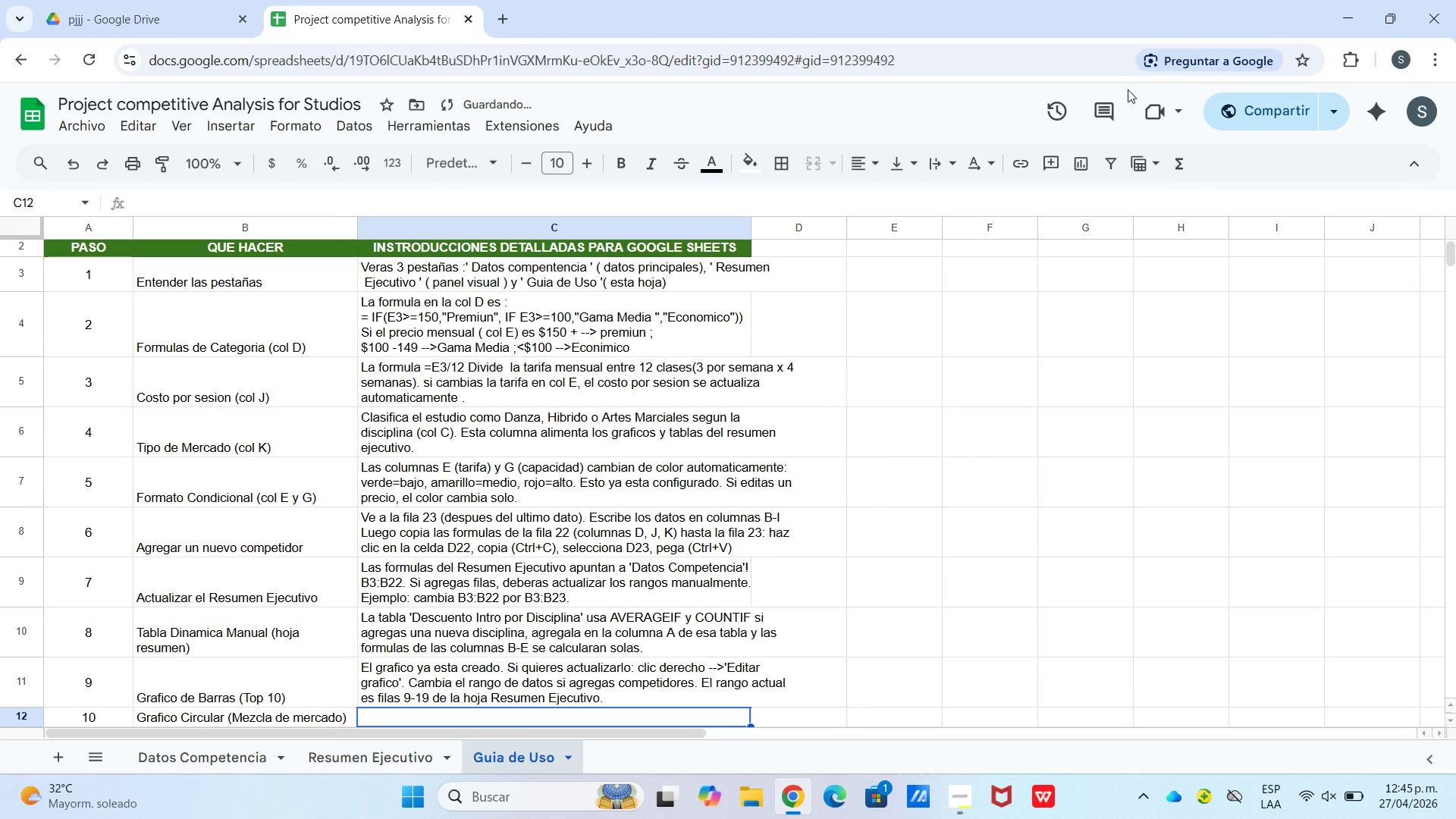 
type(El grafico e tora)
key(Backspace)
type(ta muess)
key(Backspace)
type(tra cuantos estudios som)
key(Backspace)
type(n DA)
key(Backspace)
type(anza, Artes Marciae)
key(Backspace)
type(les o)
 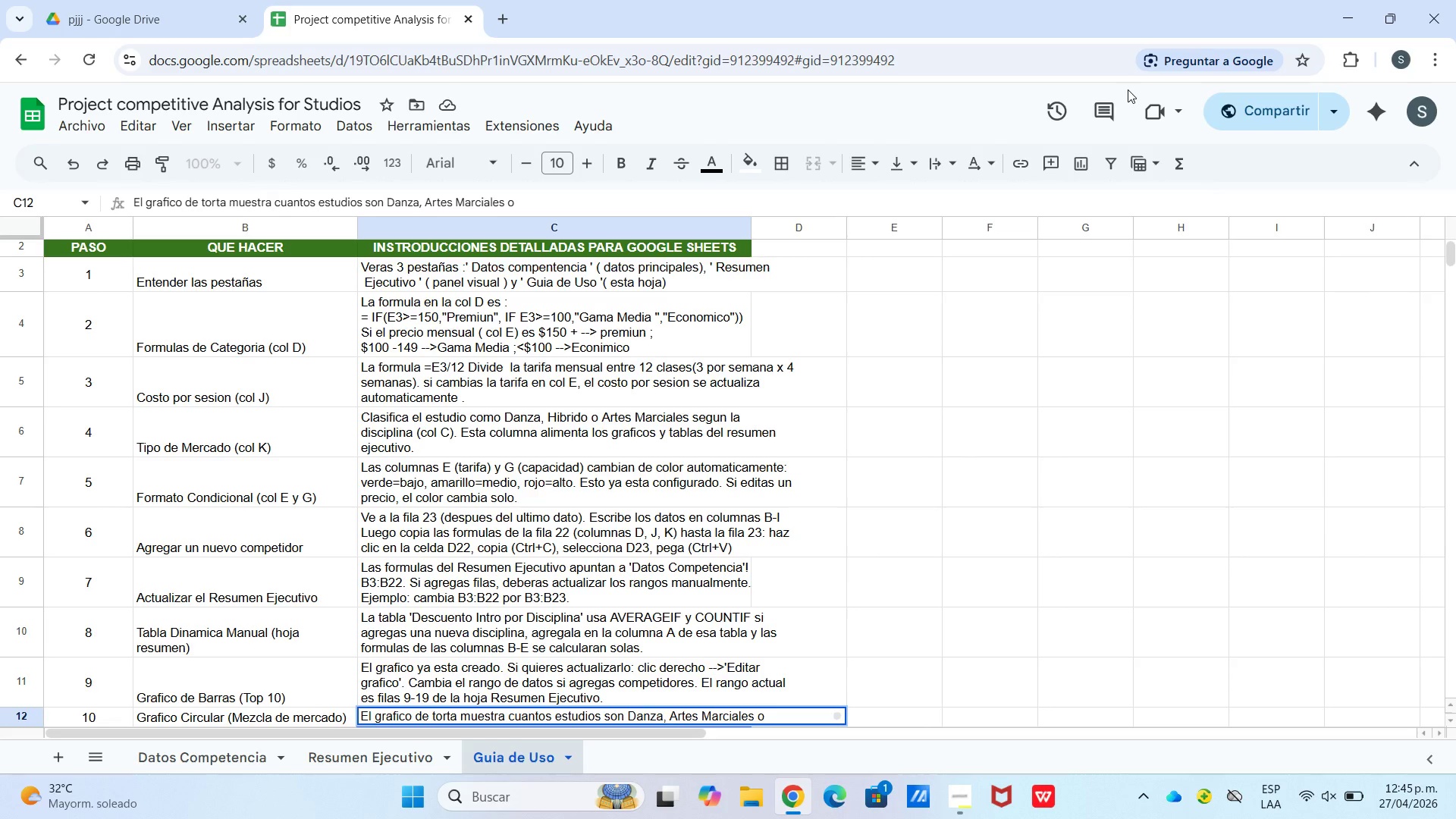 
key(Control+ControlLeft)
 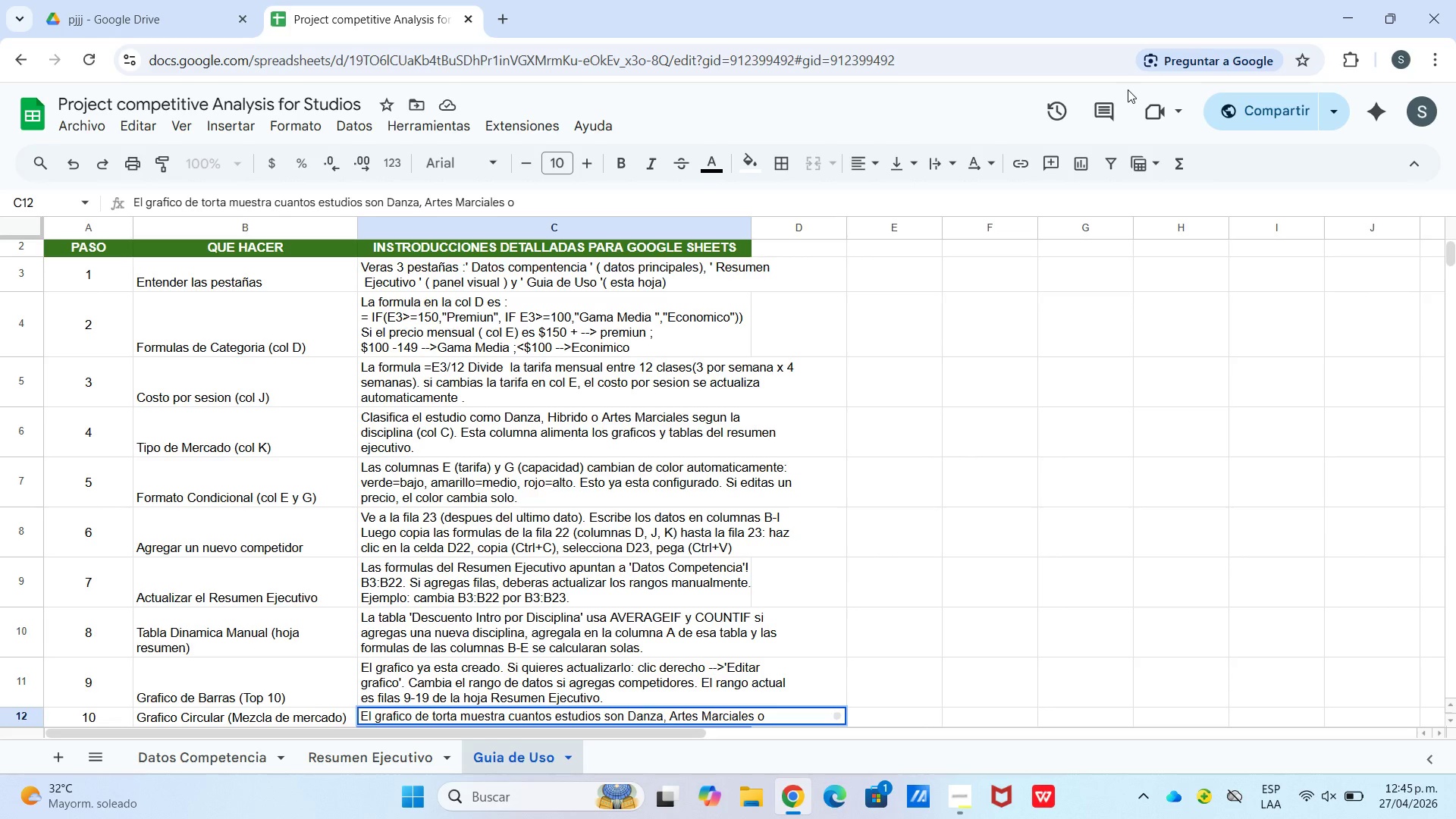 
key(Control+Enter)
 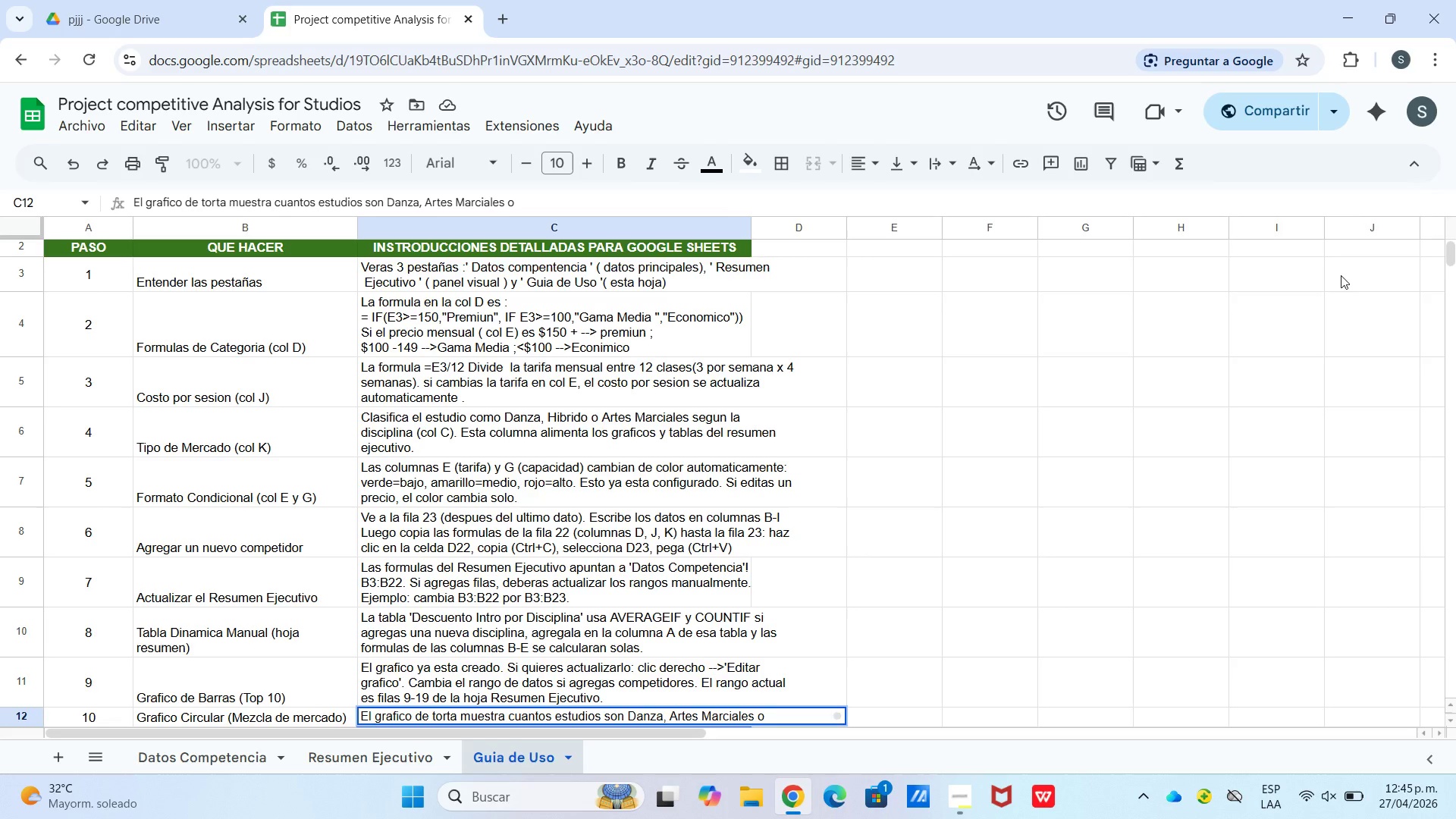 
scroll: coordinate [987, 491], scroll_direction: down, amount: 2.0
 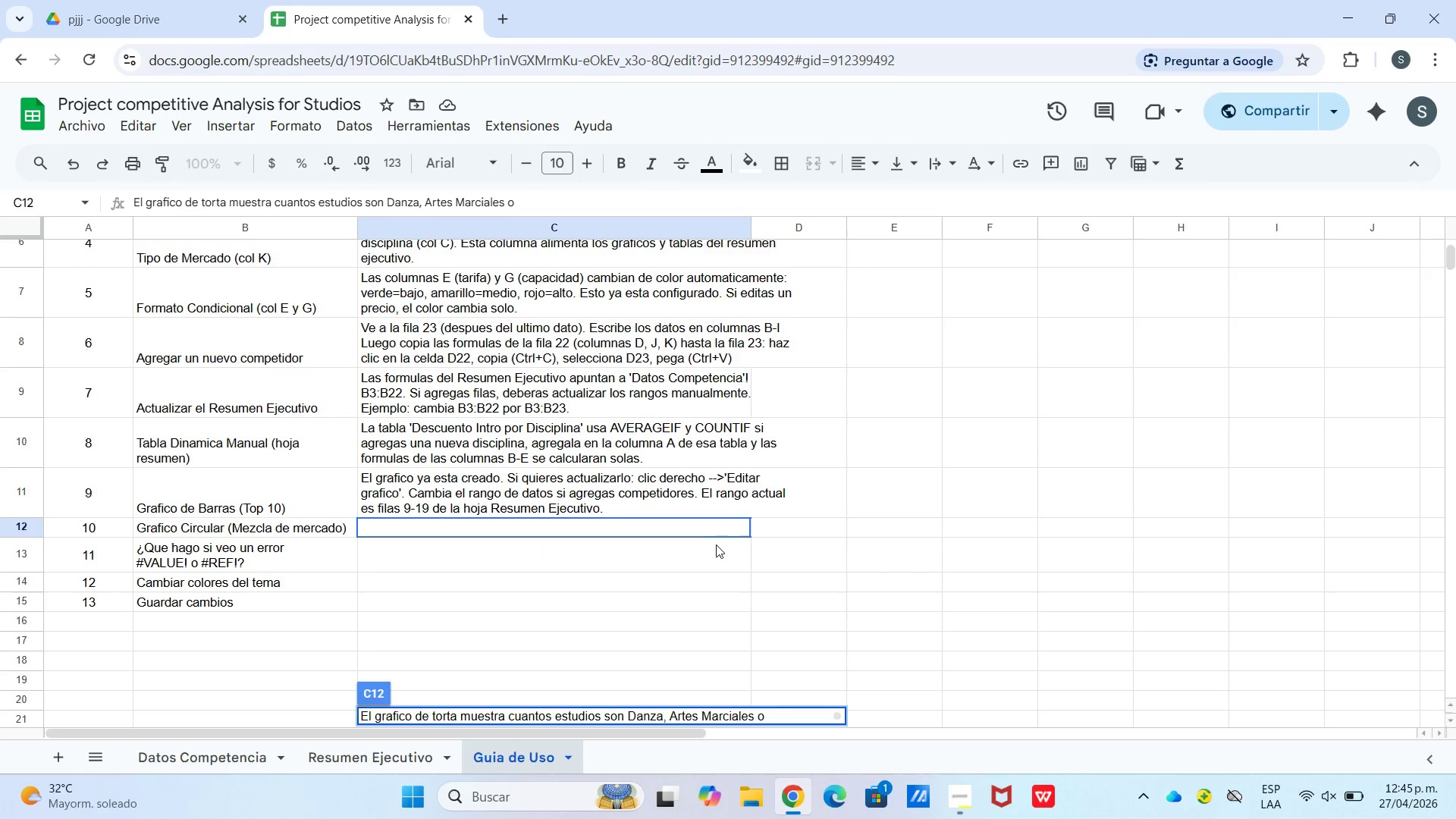 
left_click([715, 532])
 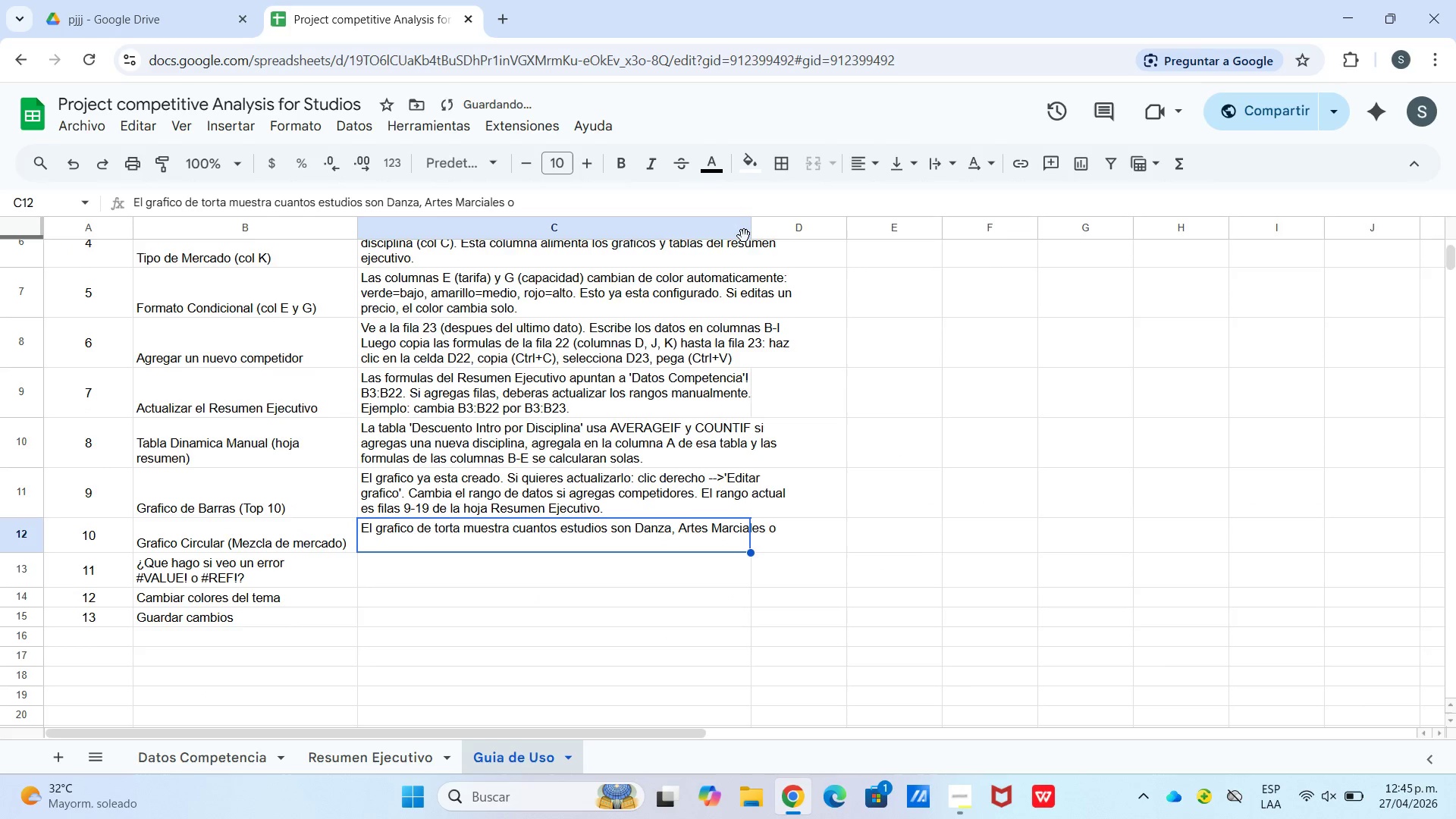 
left_click_drag(start_coordinate=[752, 226], to_coordinate=[810, 220])
 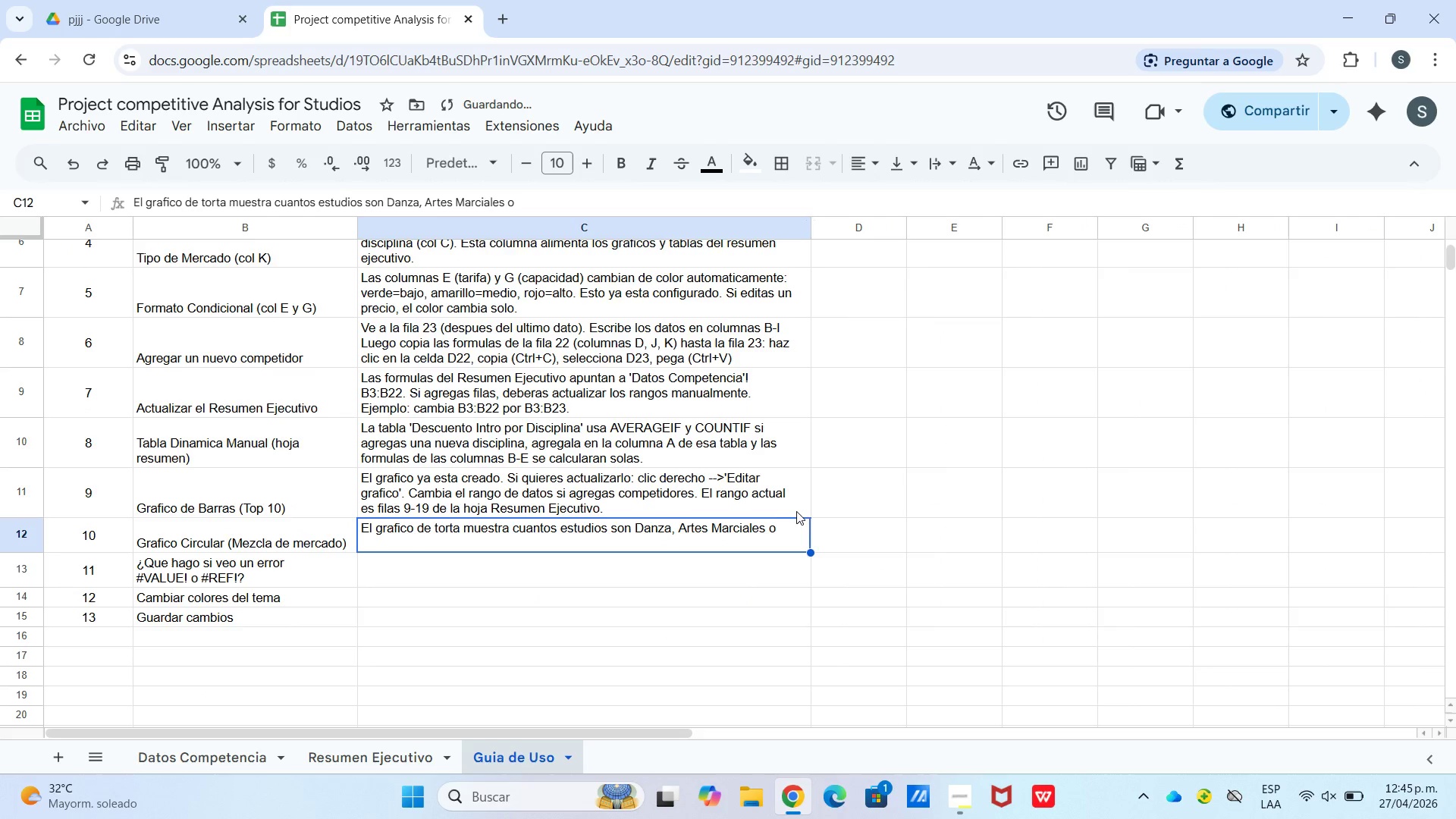 
left_click_drag(start_coordinate=[786, 526], to_coordinate=[783, 531])
 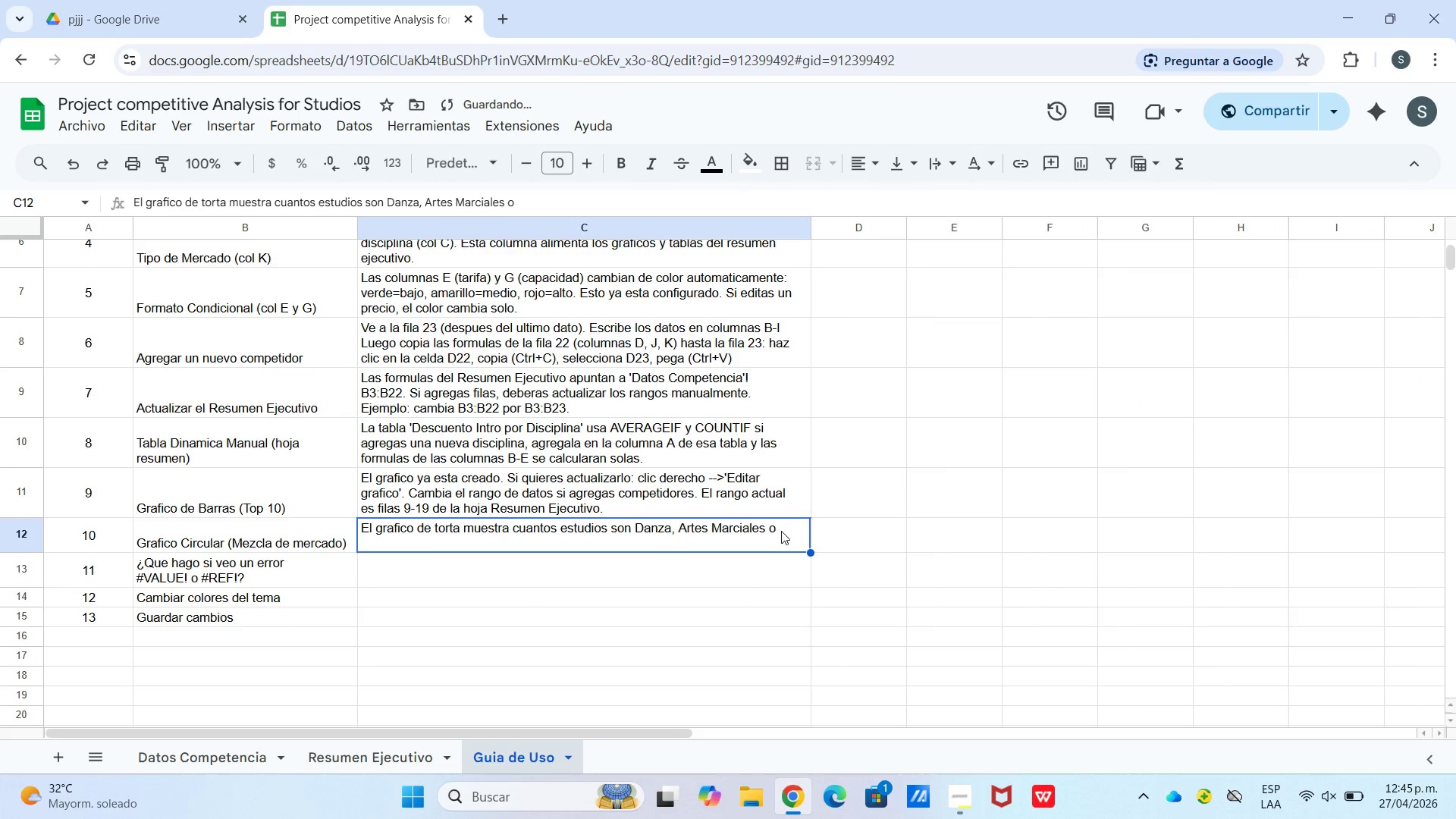 
double_click([781, 531])
 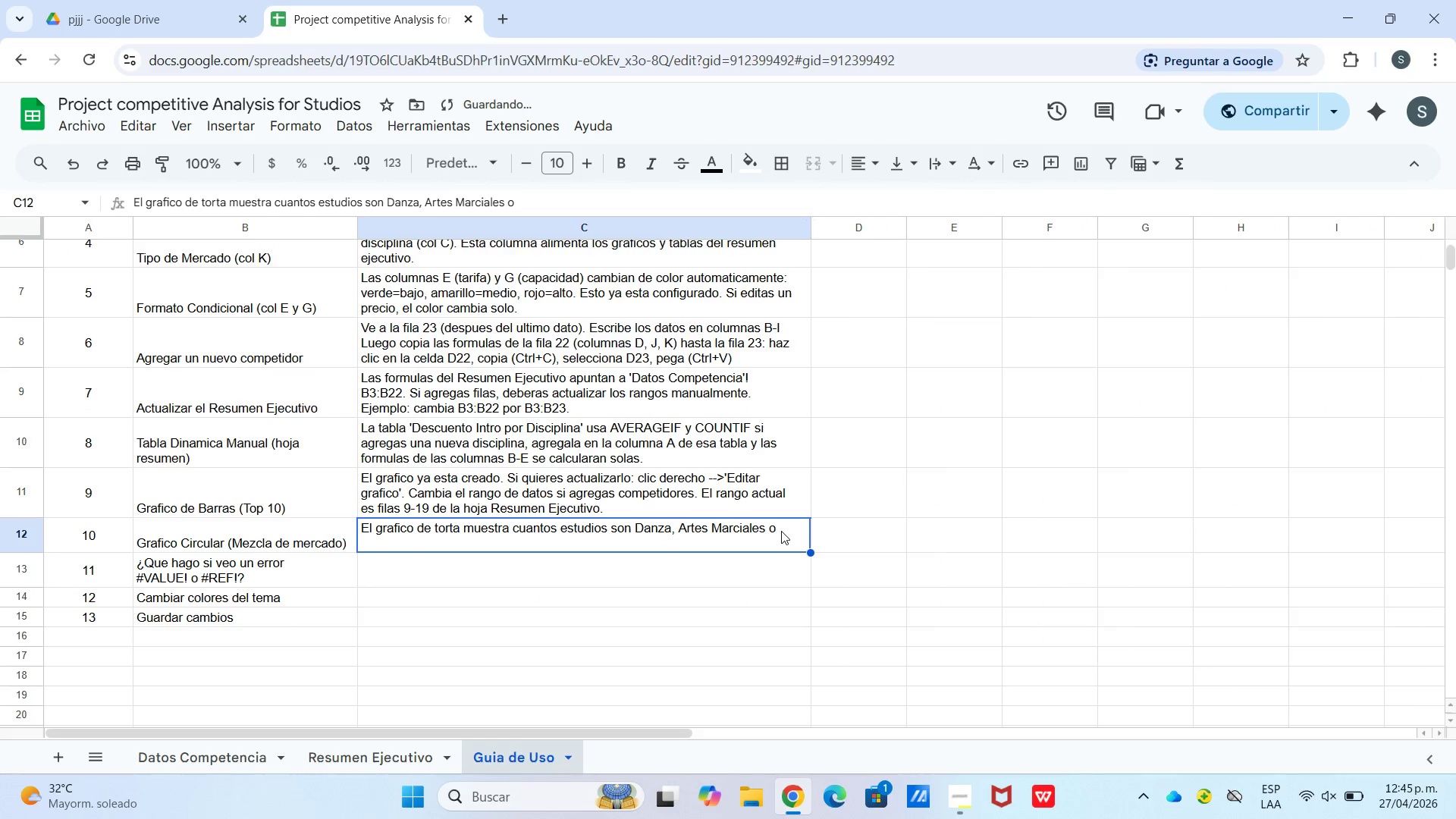 
double_click([781, 531])
 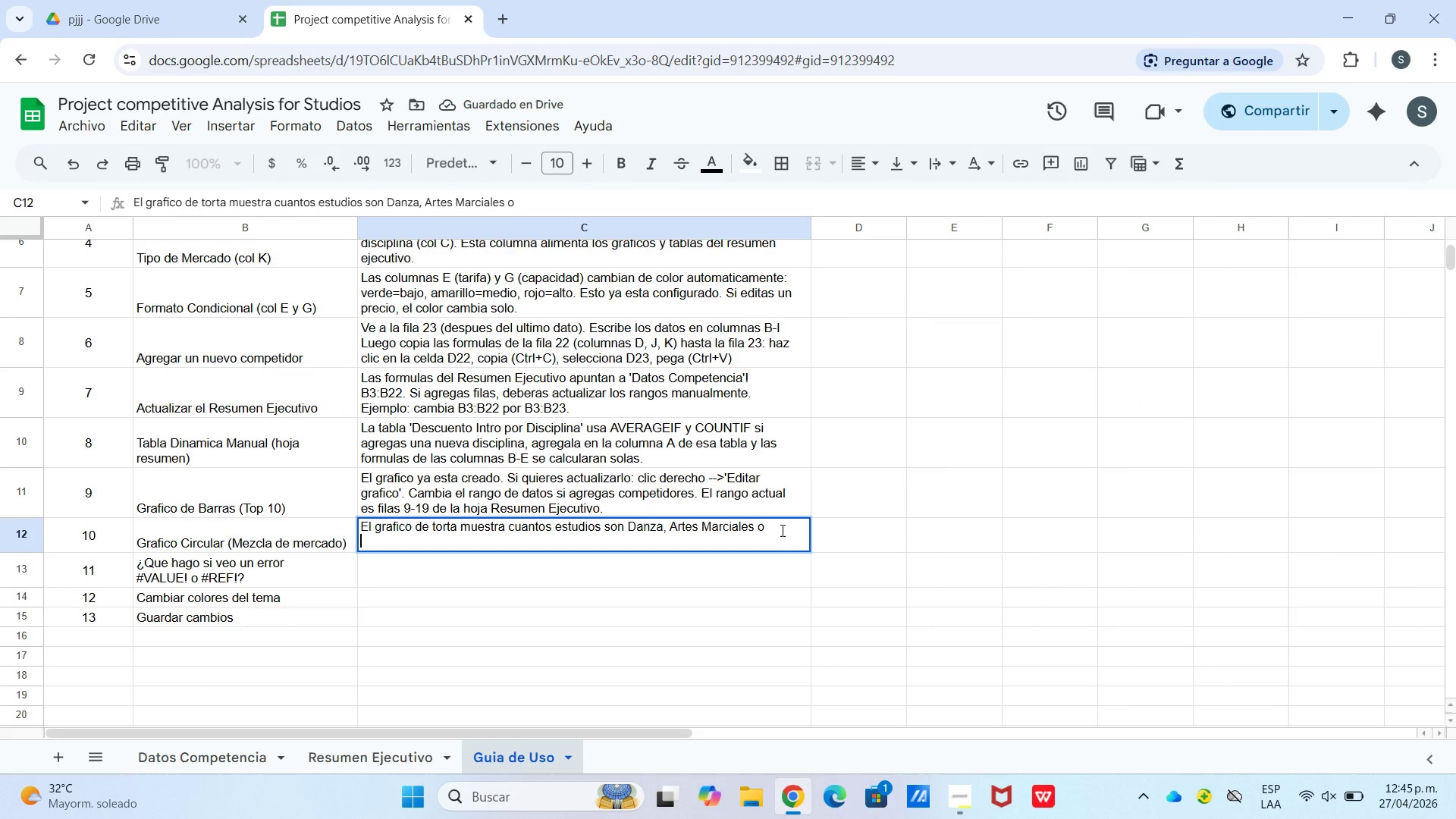 
left_click([781, 530])
 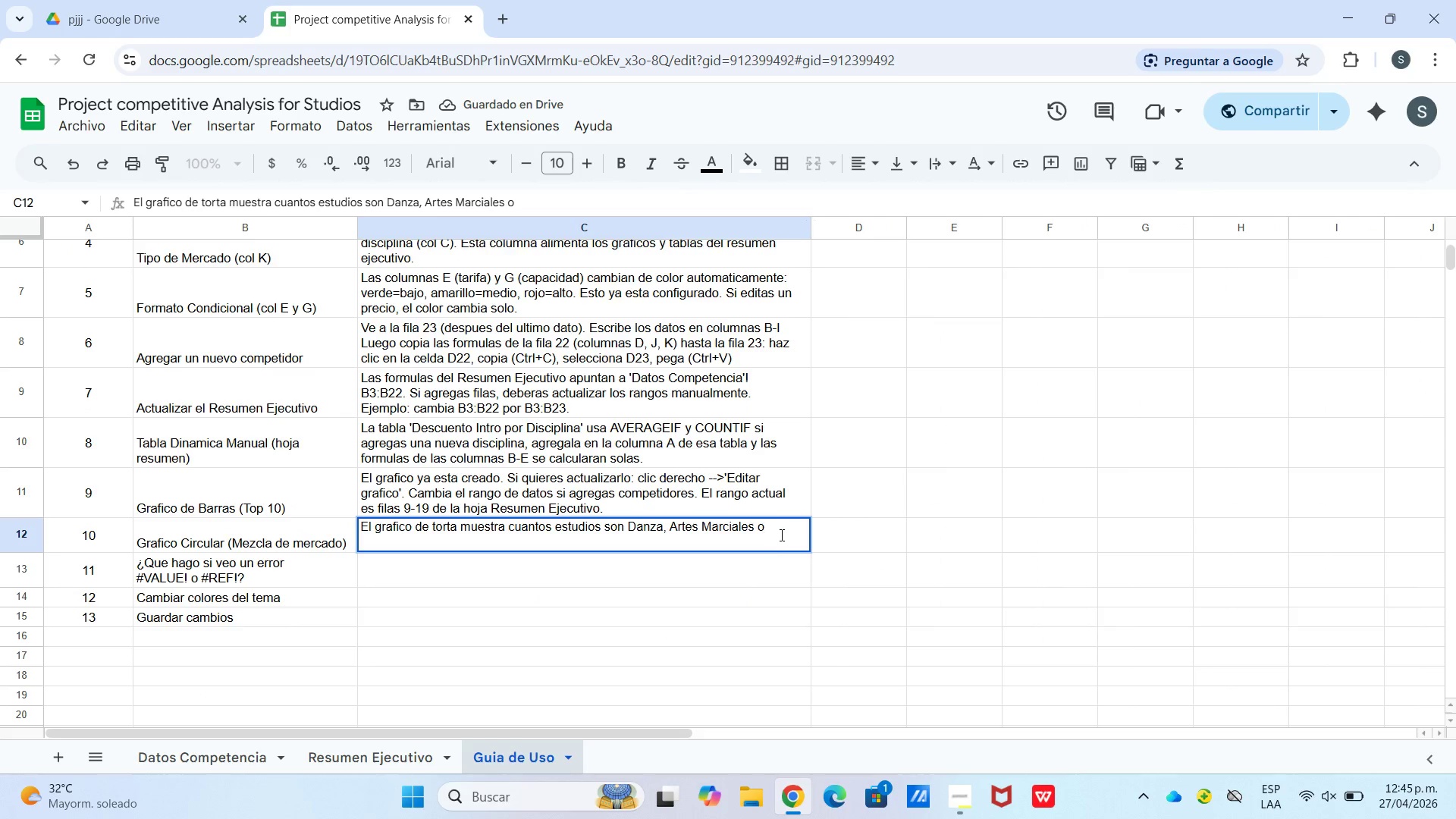 
left_click_drag(start_coordinate=[779, 538], to_coordinate=[774, 541])
 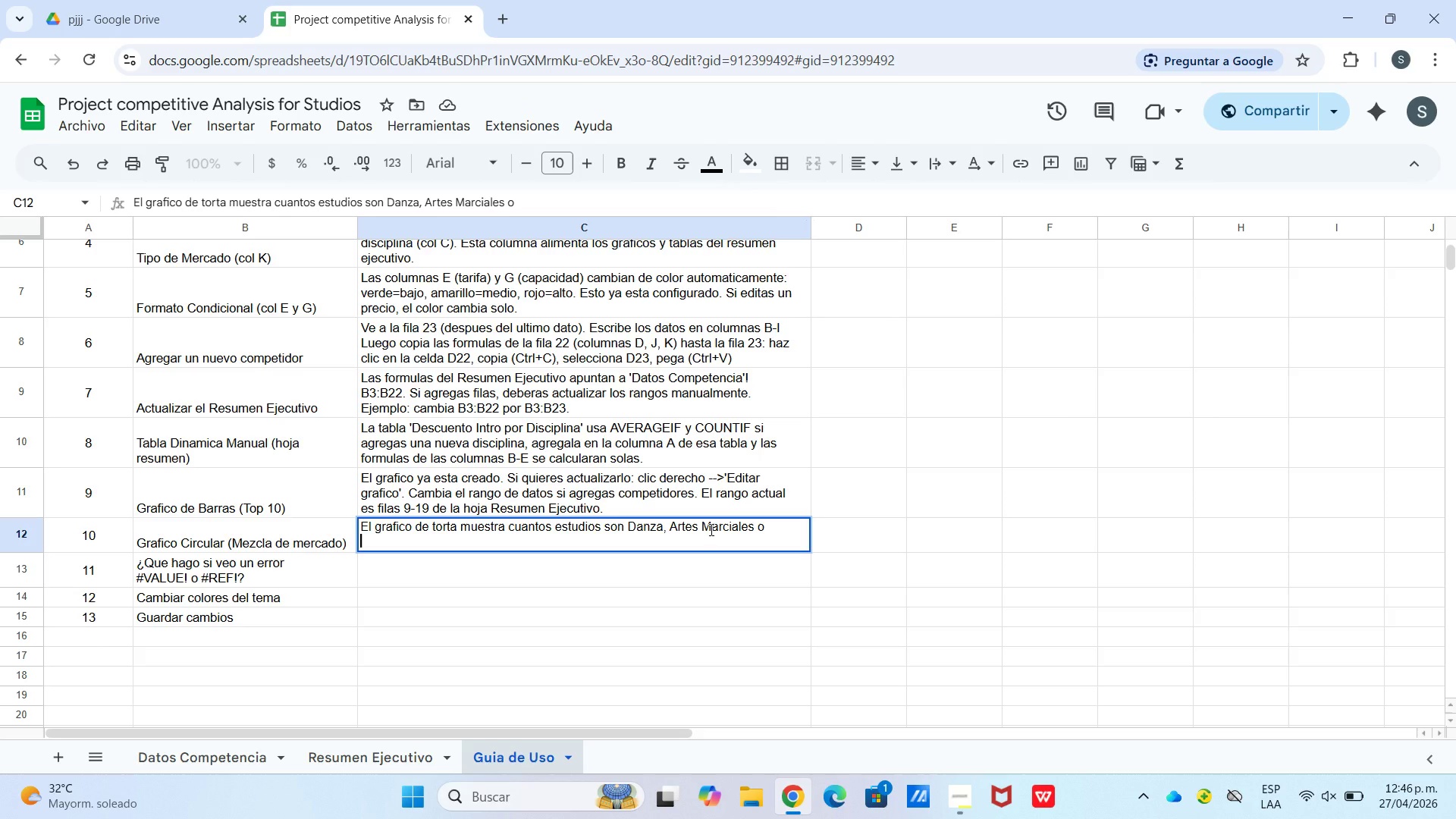 
type(Hibrido. Se actua`o)
key(Backspace)
key(Backspace)
type(lizara automaticamente si cambias las disciplinas en col C de)
 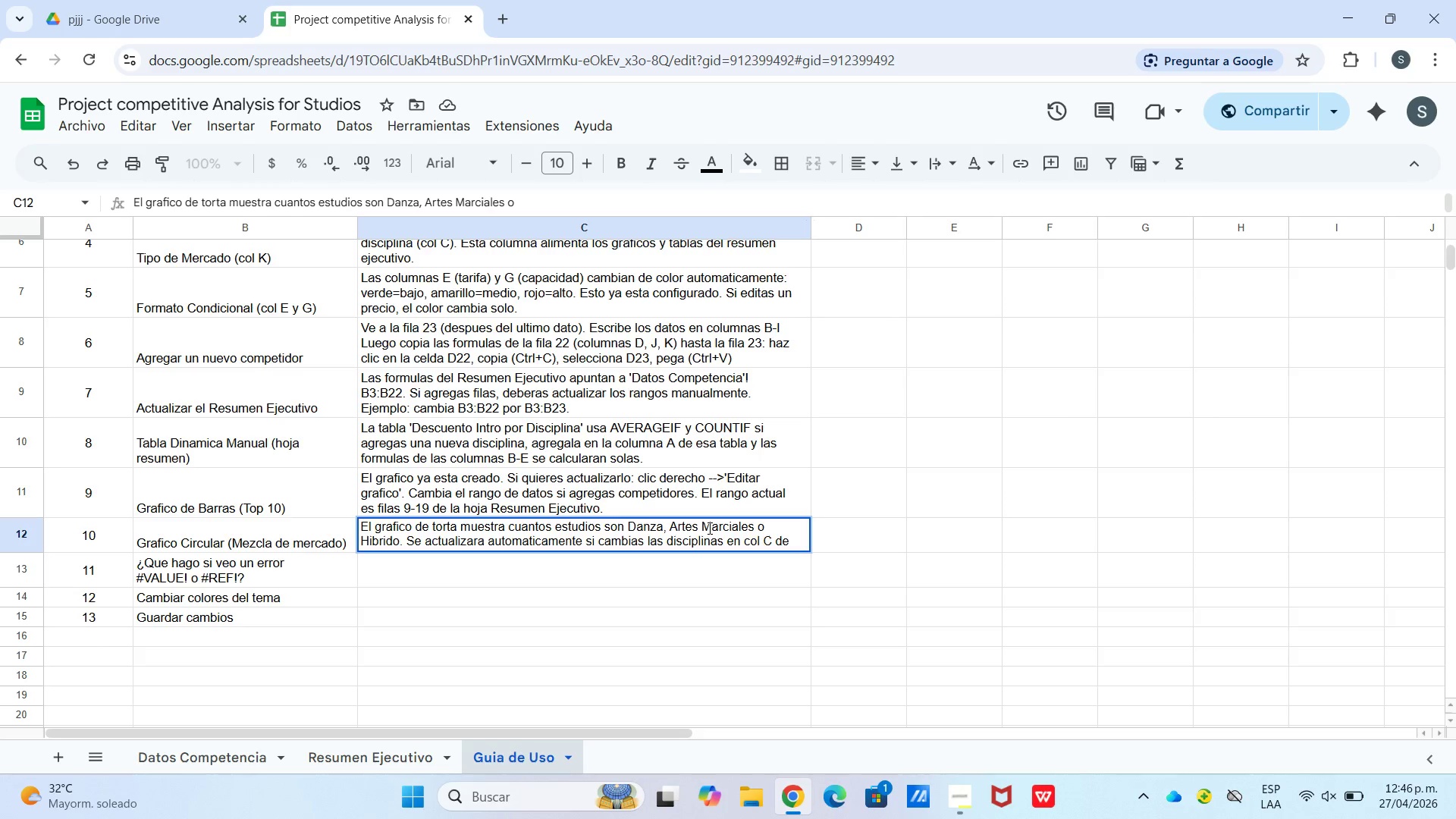 
key(Shift+Enter)
 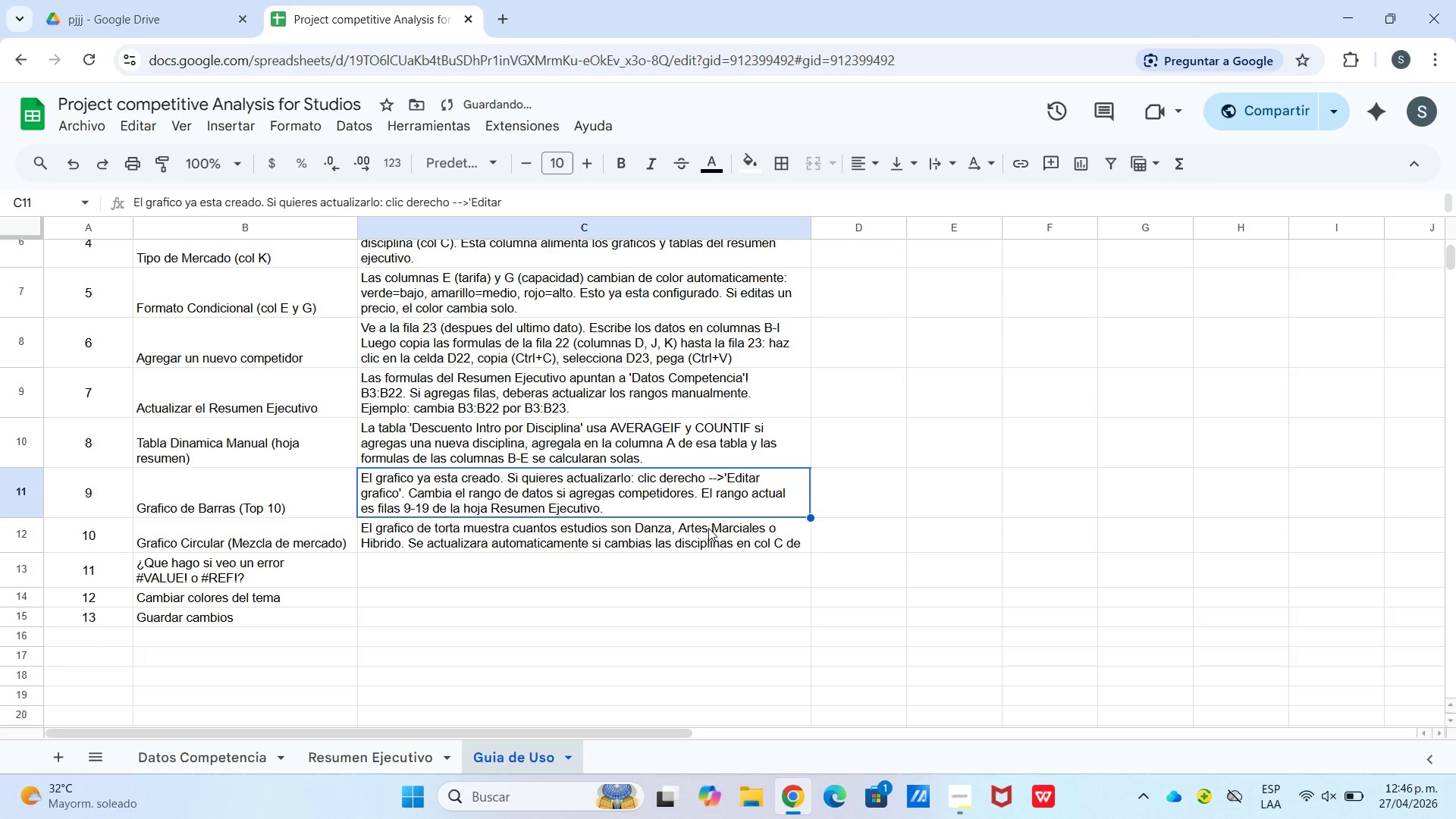 
key(Enter)
 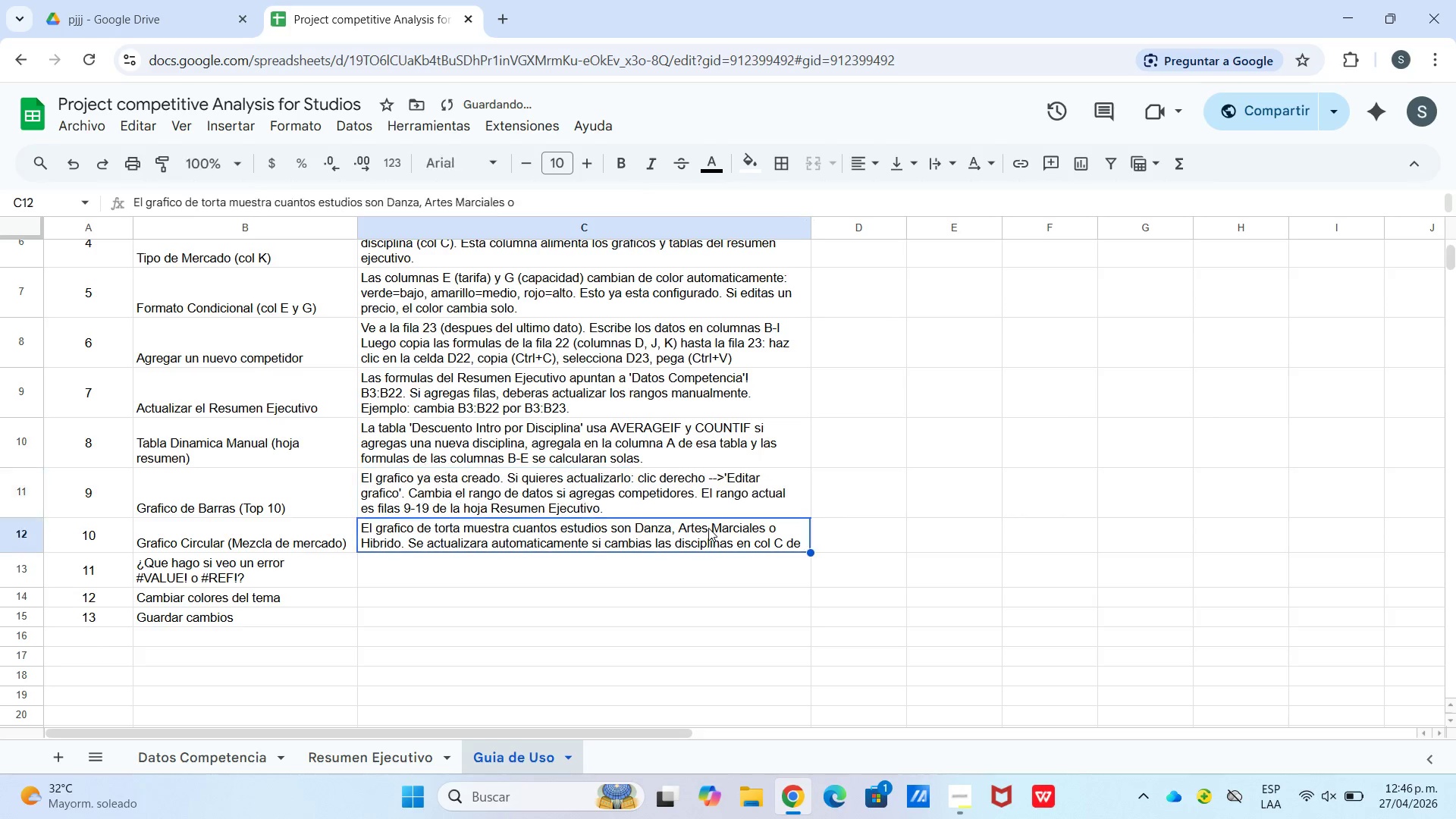 
key(Enter)
 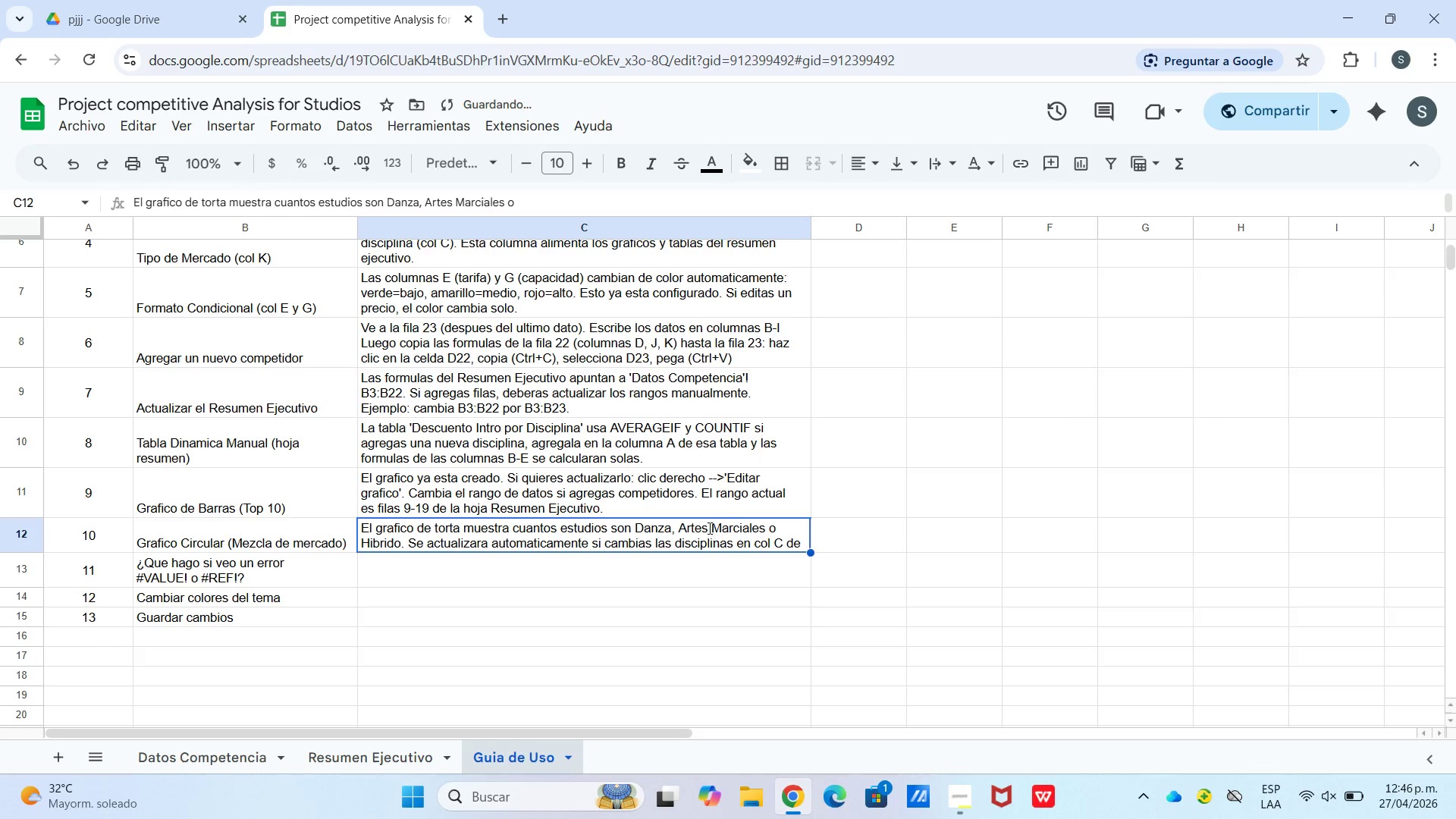 
key(Enter)
 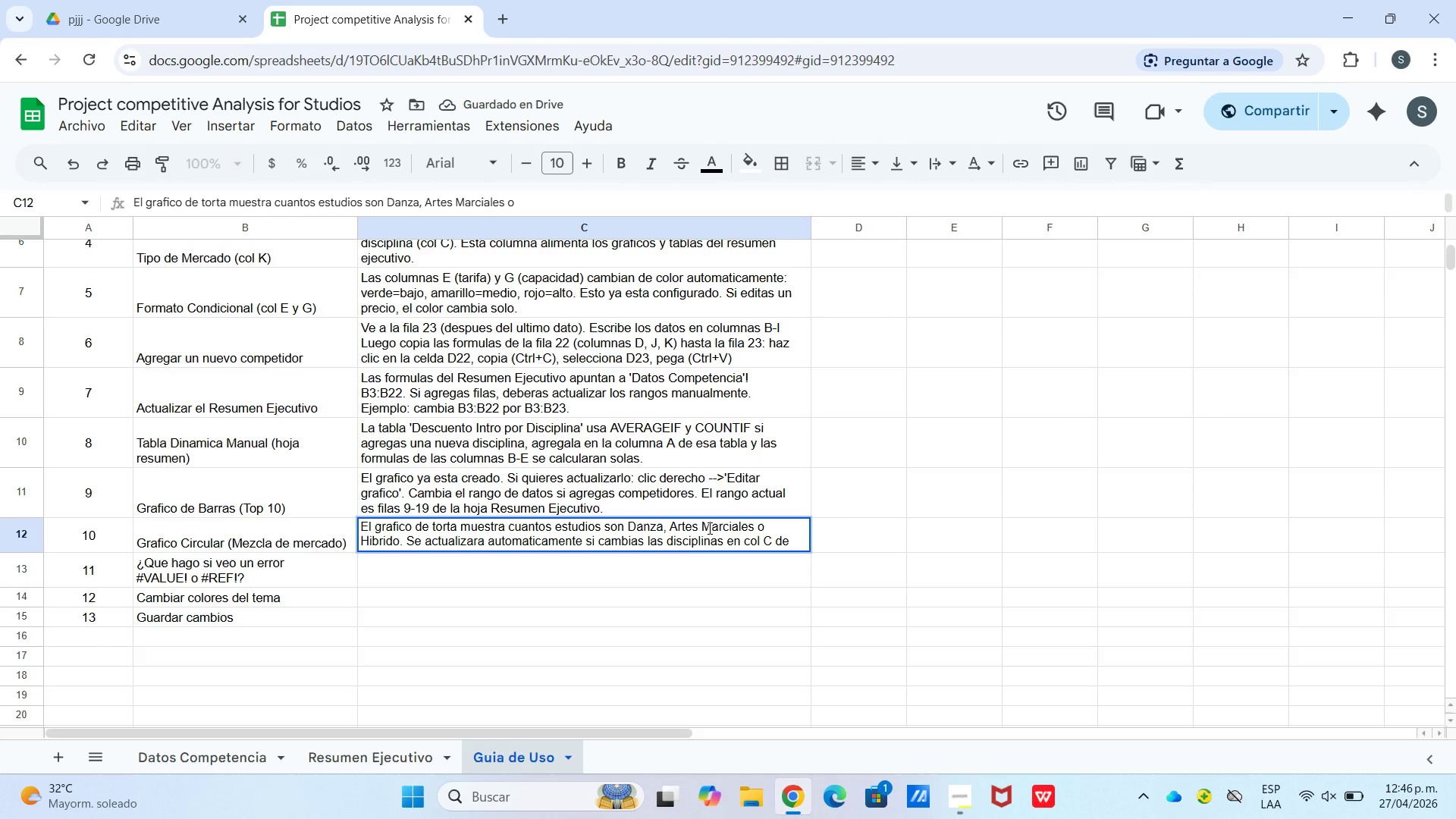 
key(Control+Enter)
 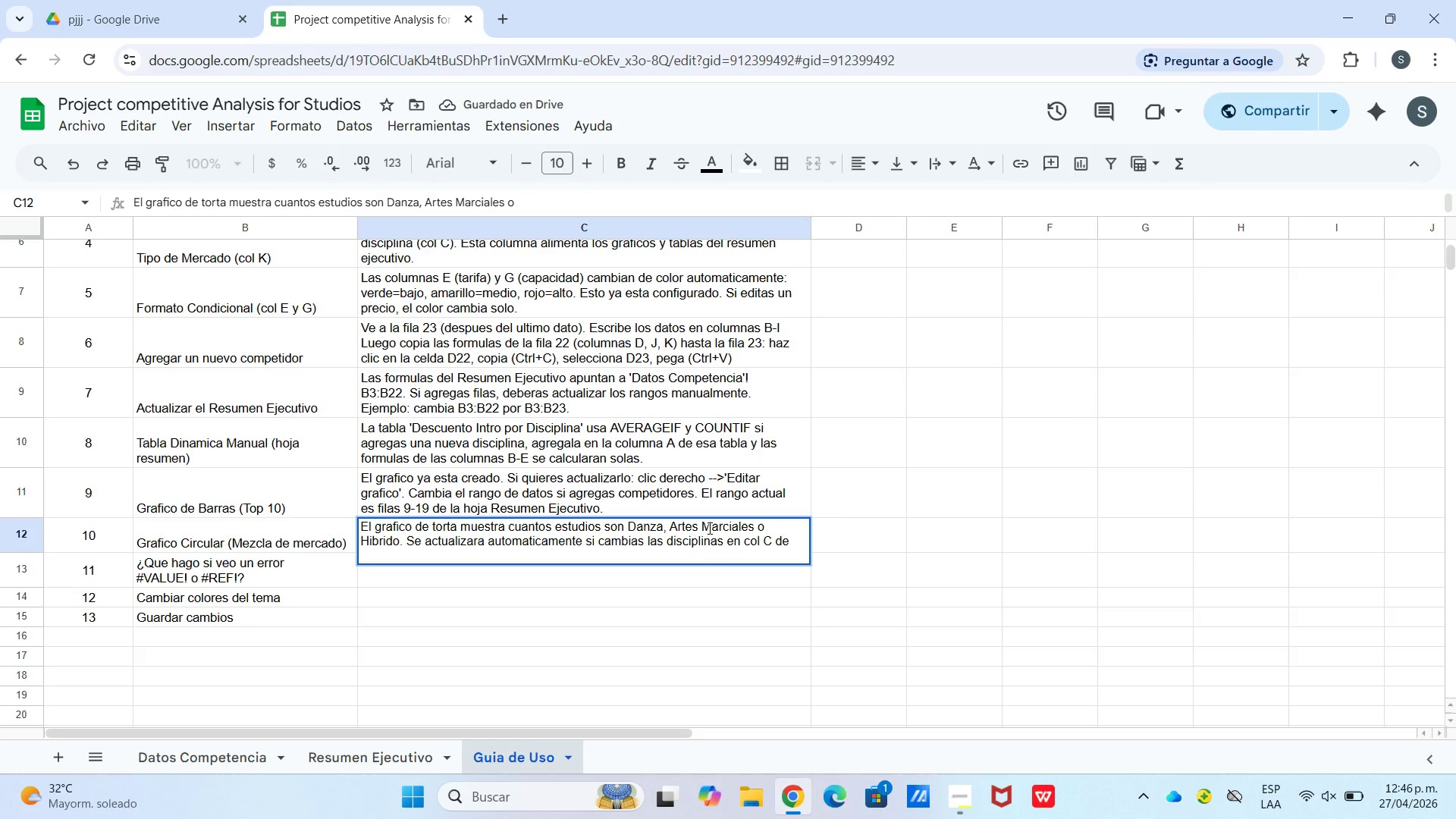 
type(Datos)
 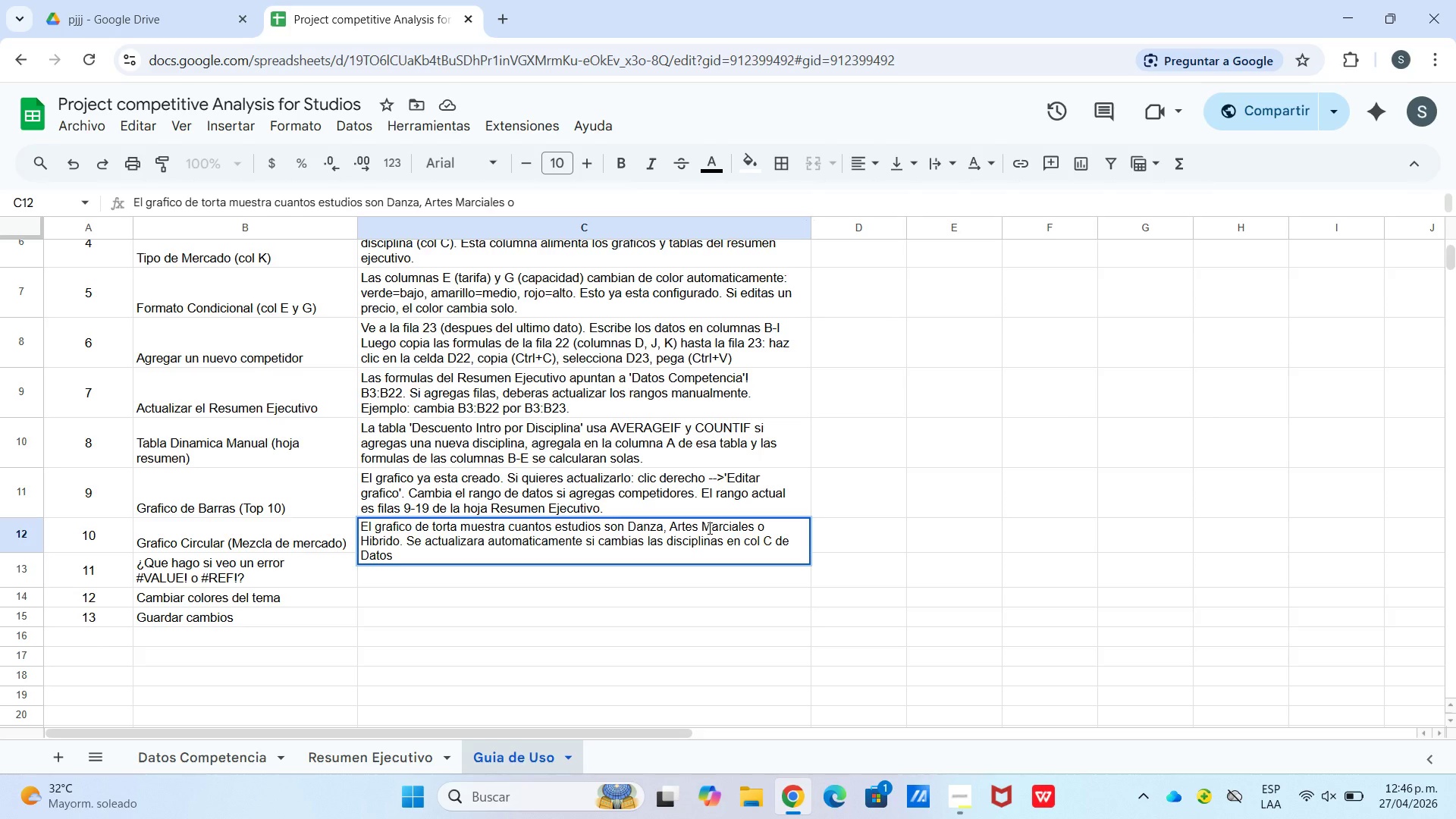 
wait(8.02)
 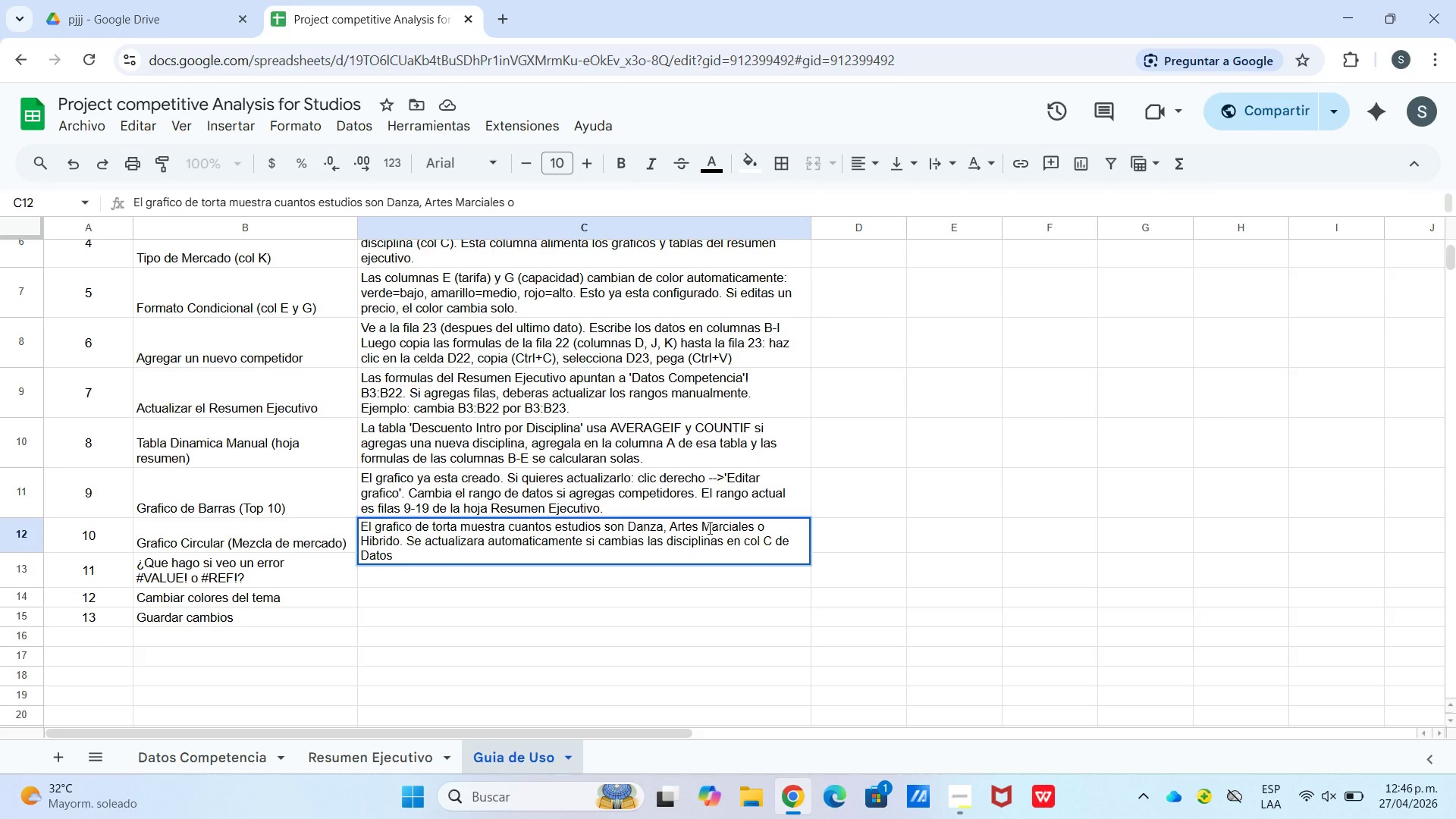 
type( Competencia.)
 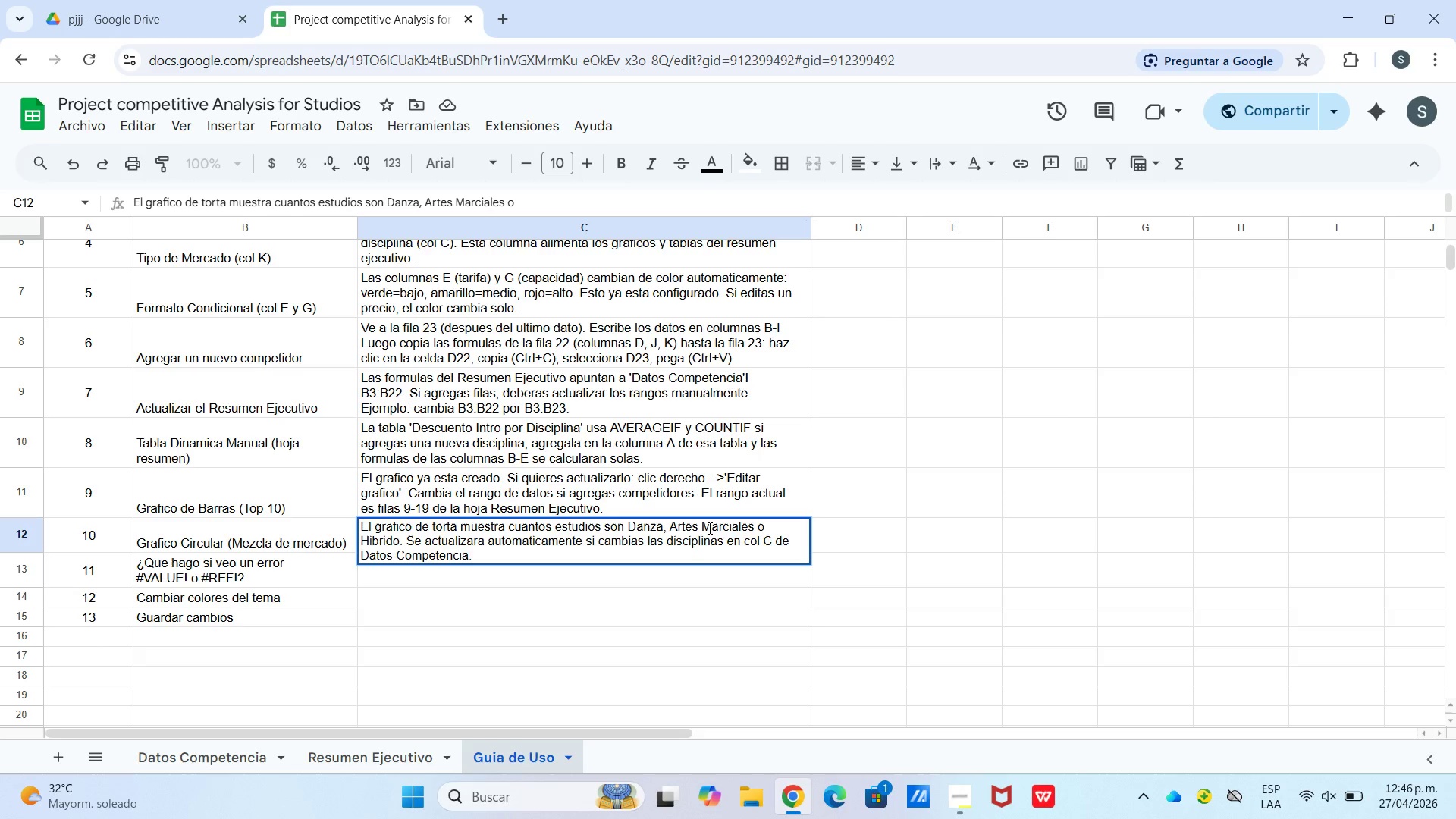 
wait(8.77)
 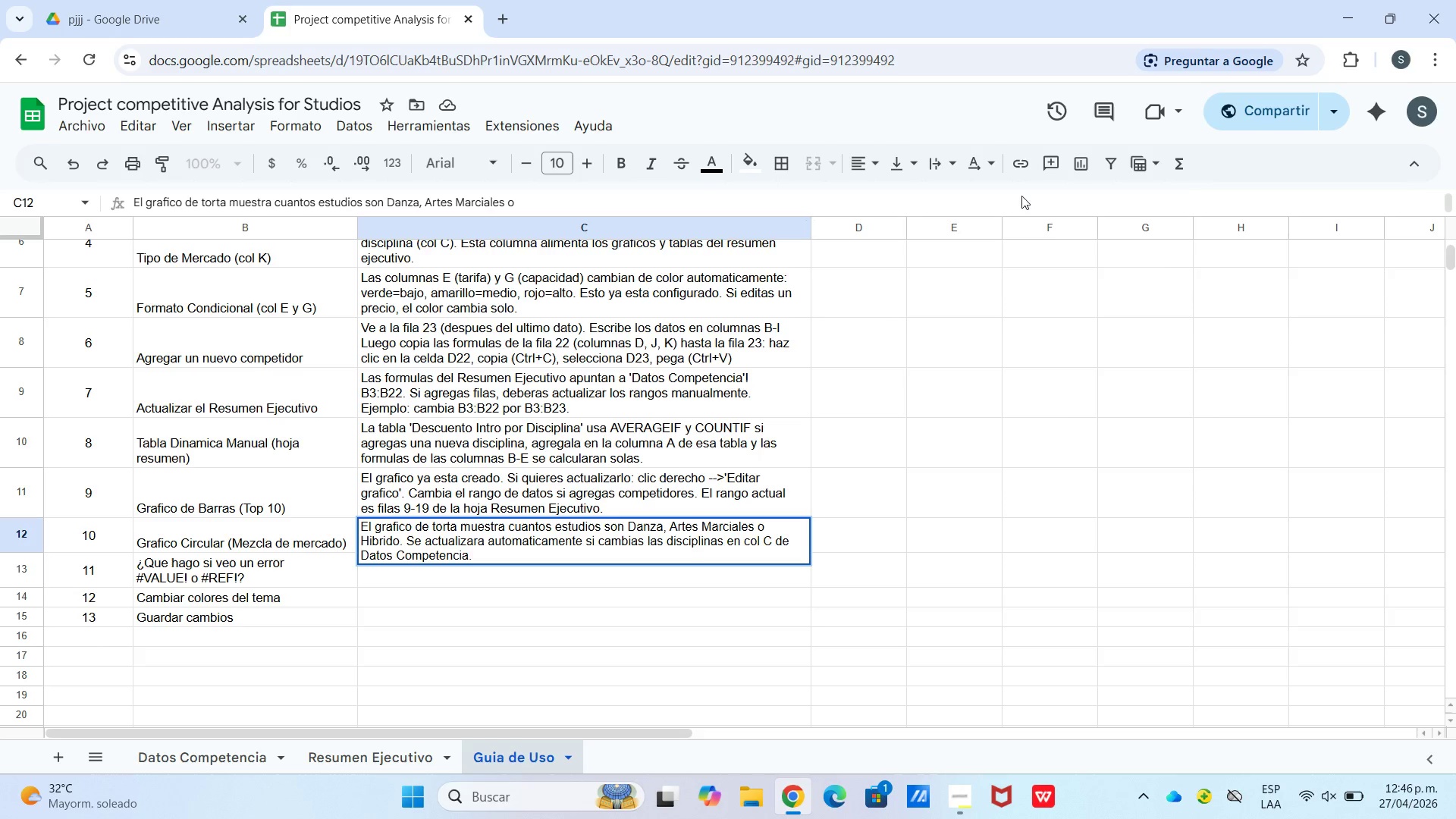 
key(Shift+H)
 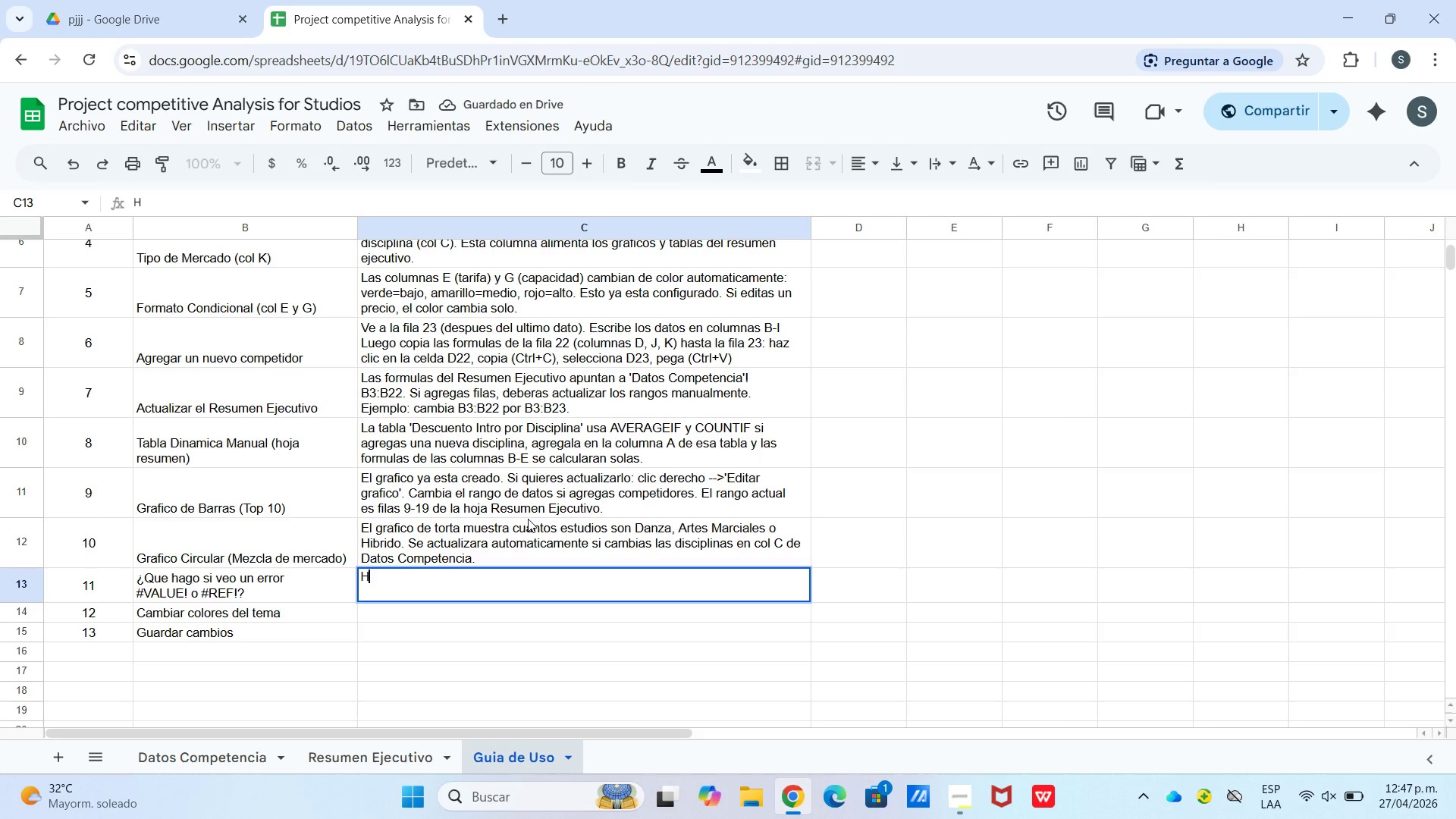 
type(az clic en la celda con error --[Break] lee e`)
key(Backspace)
type(l mensaje de error )
key(Backspace)
type(. Solucion comun>)
 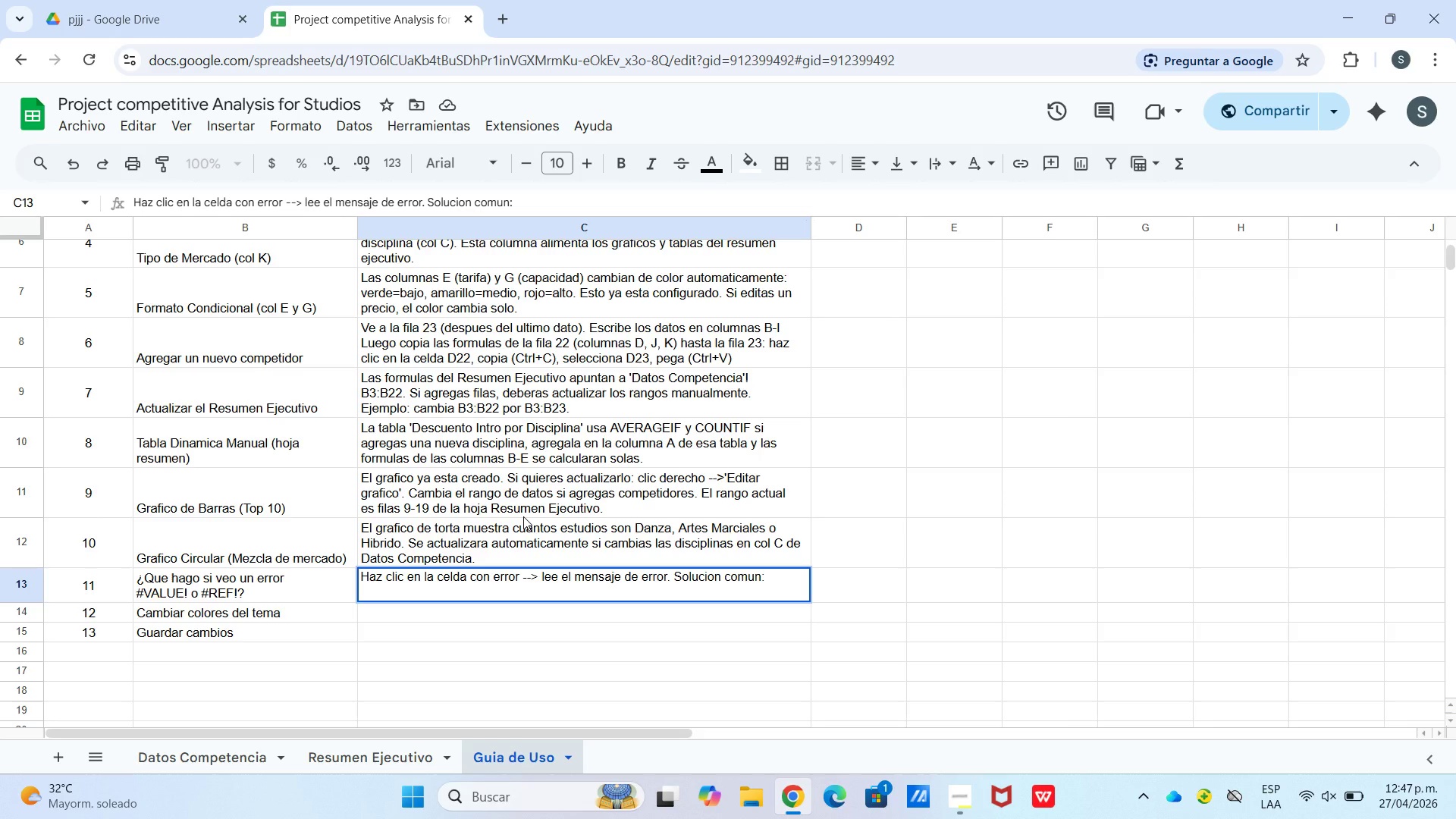 
key(Control+Enter)
 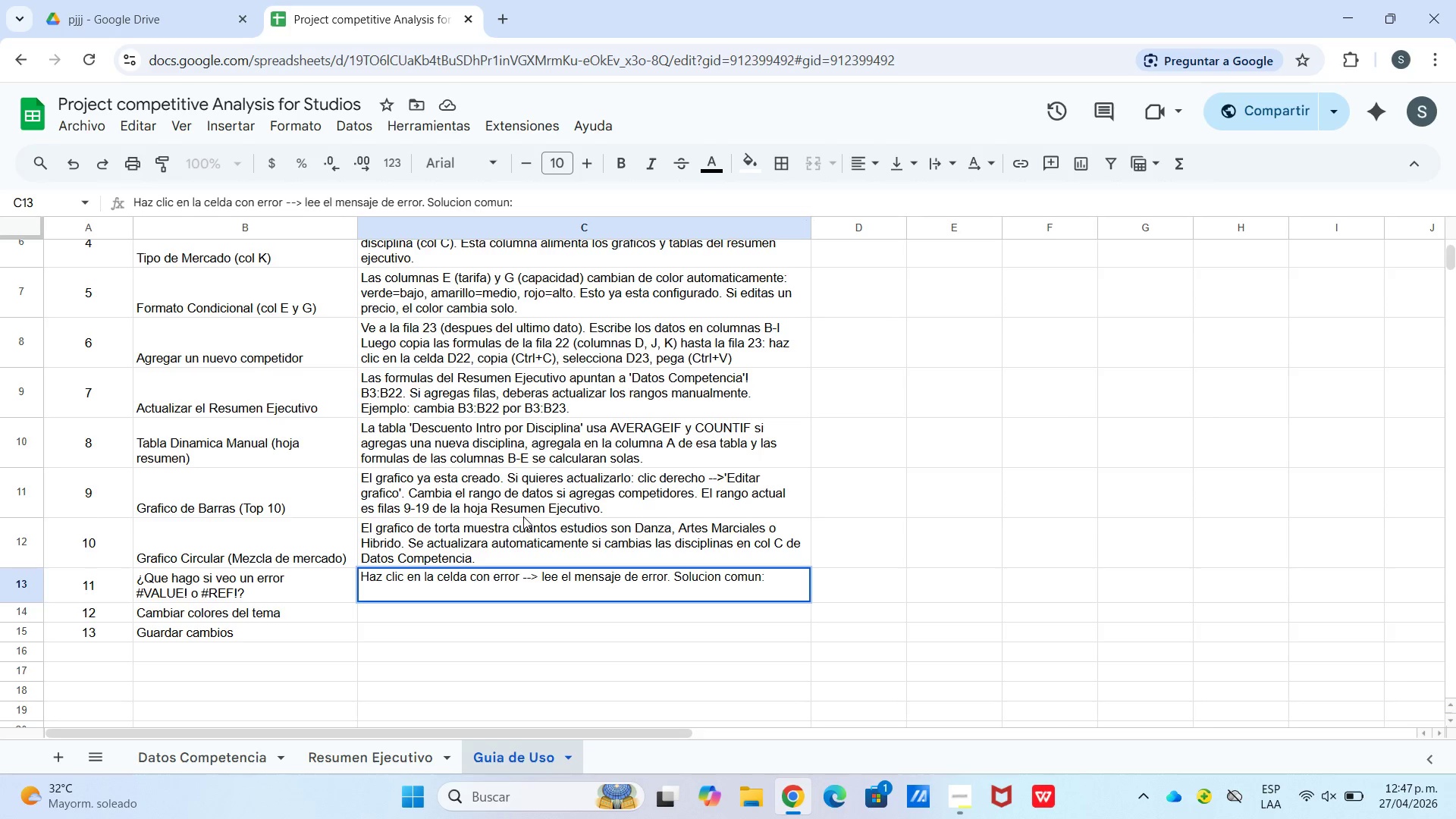 
type(verifica)
 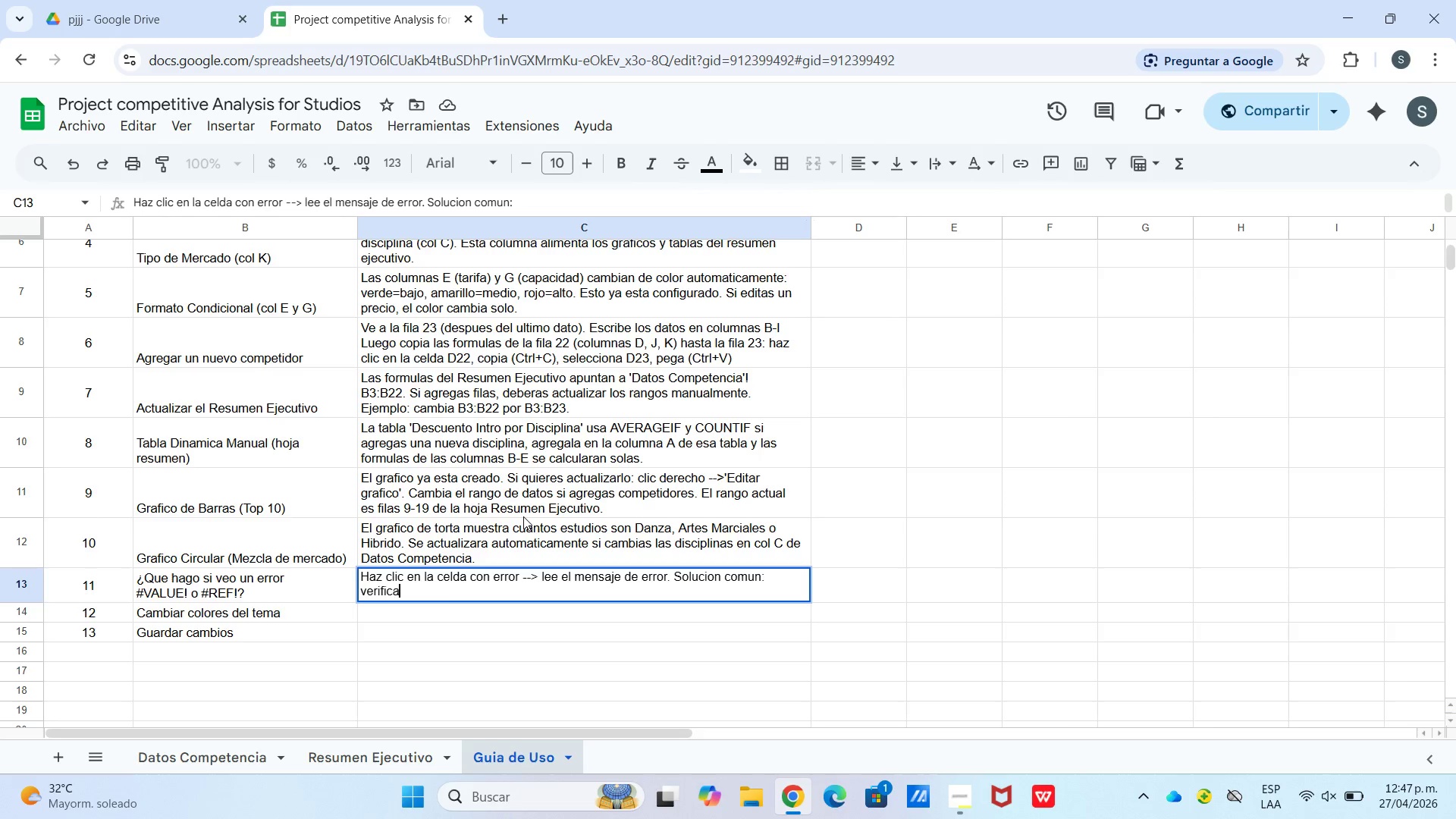 
wait(6.08)
 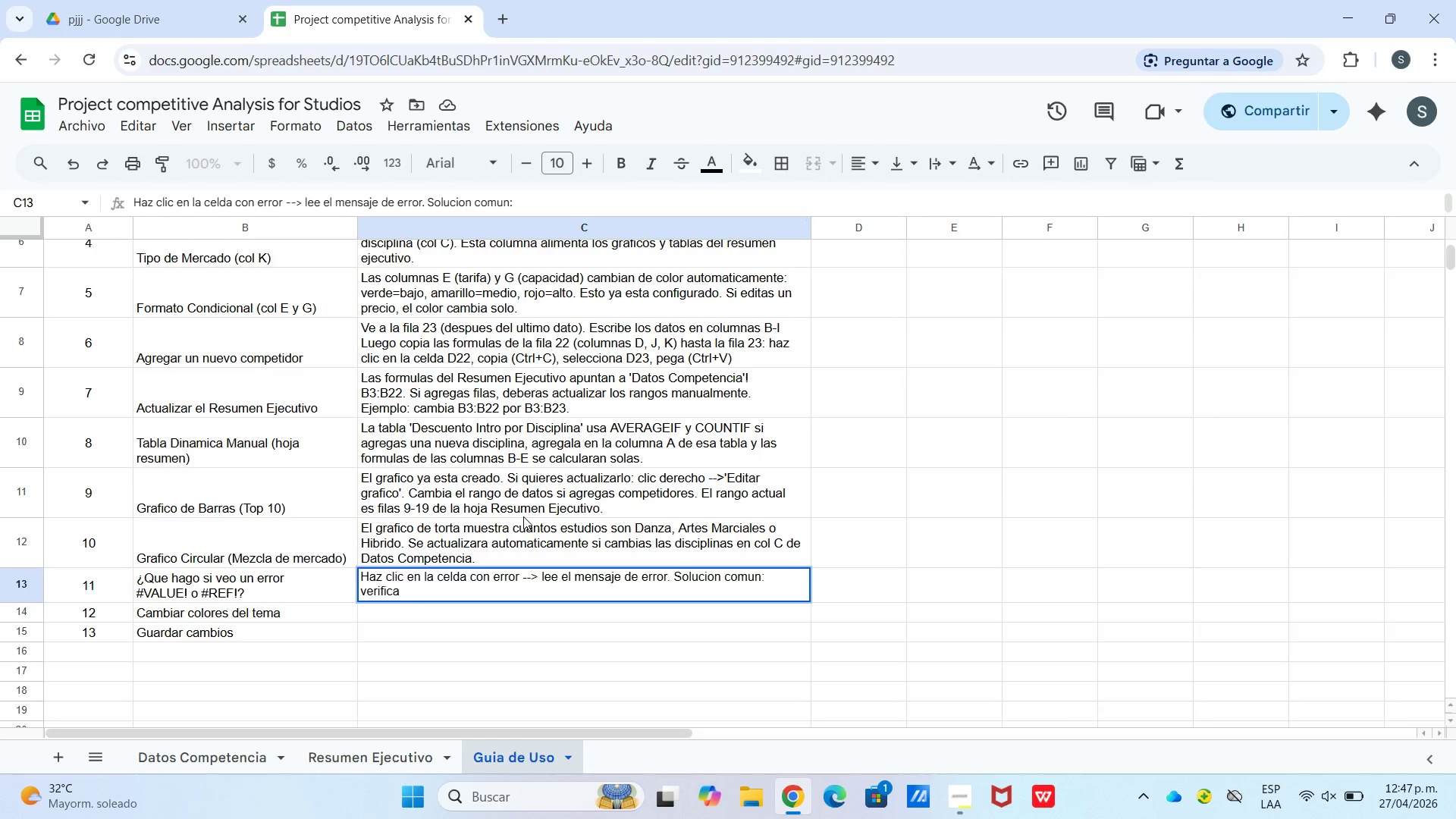 
type( que el` r)
key(Backspace)
key(Backspace)
key(Backspace)
type( rango de la foprm)
key(Backspace)
key(Backspace)
key(Backspace)
type(rmula incluya todas las filas de datos. Nunca)
 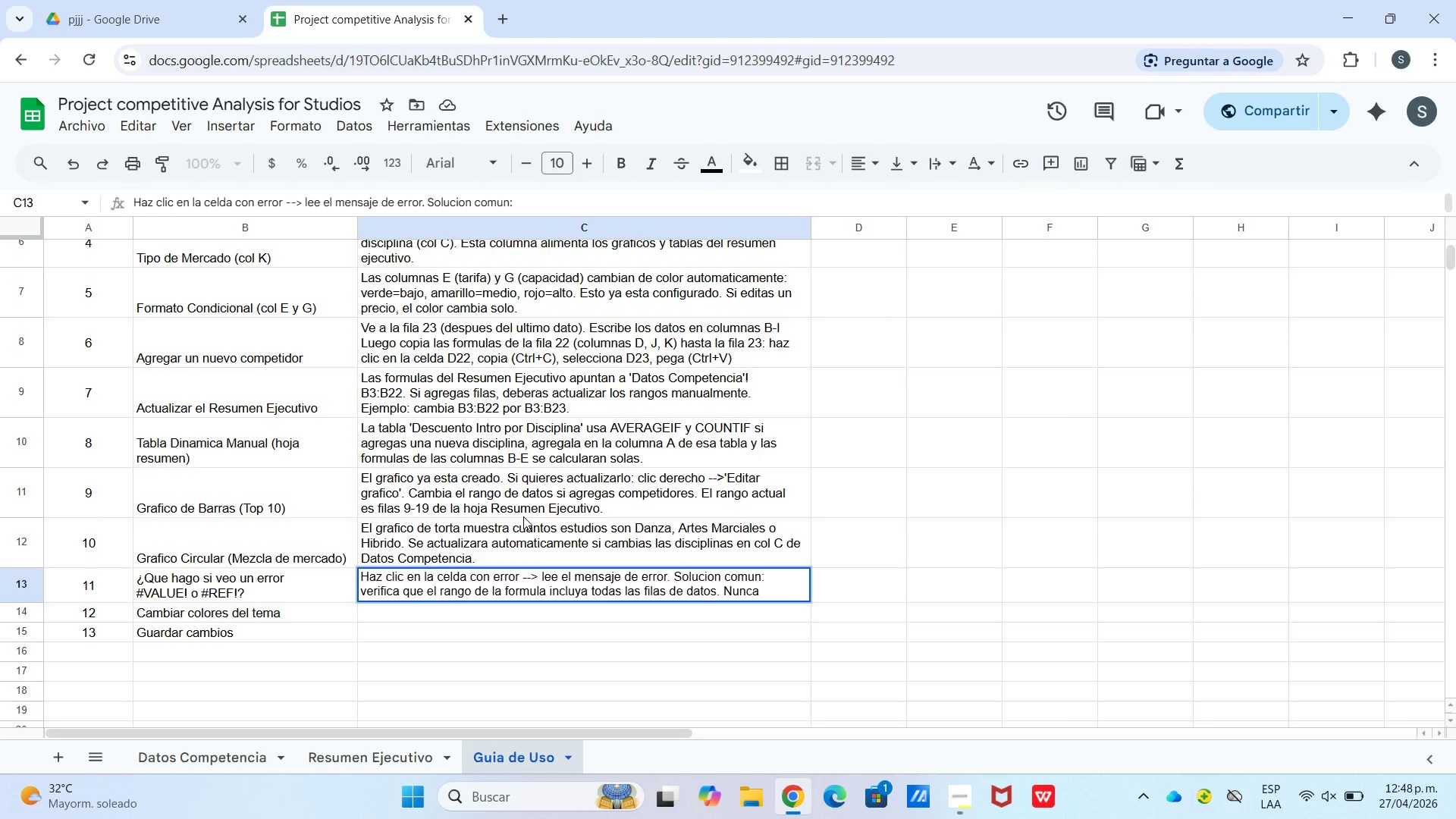 
key(Control+Enter)
 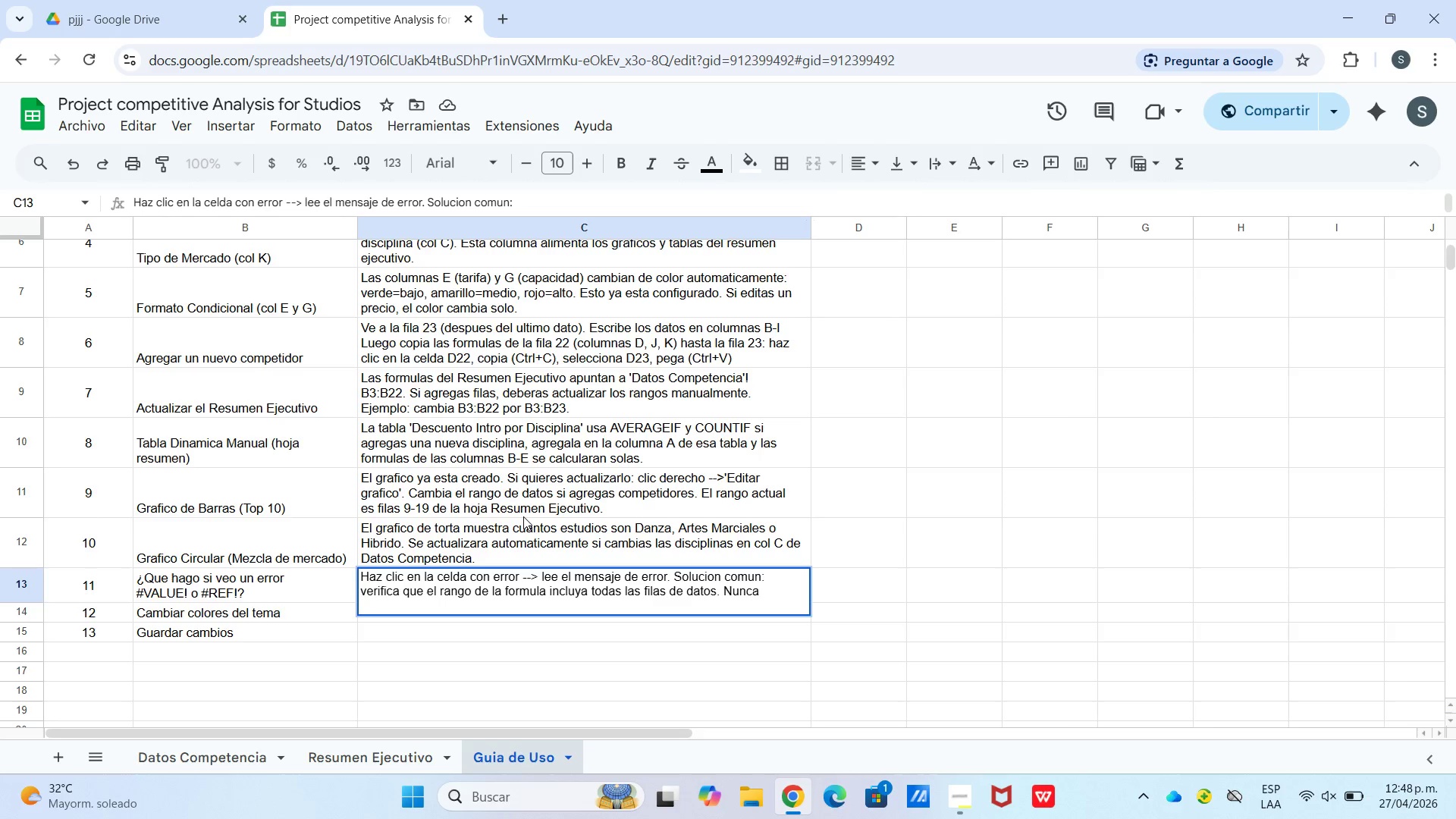 
type(borres las cp)
key(Backspace)
type(olumnas de fk)
key(Backspace)
type(ormulas *)
 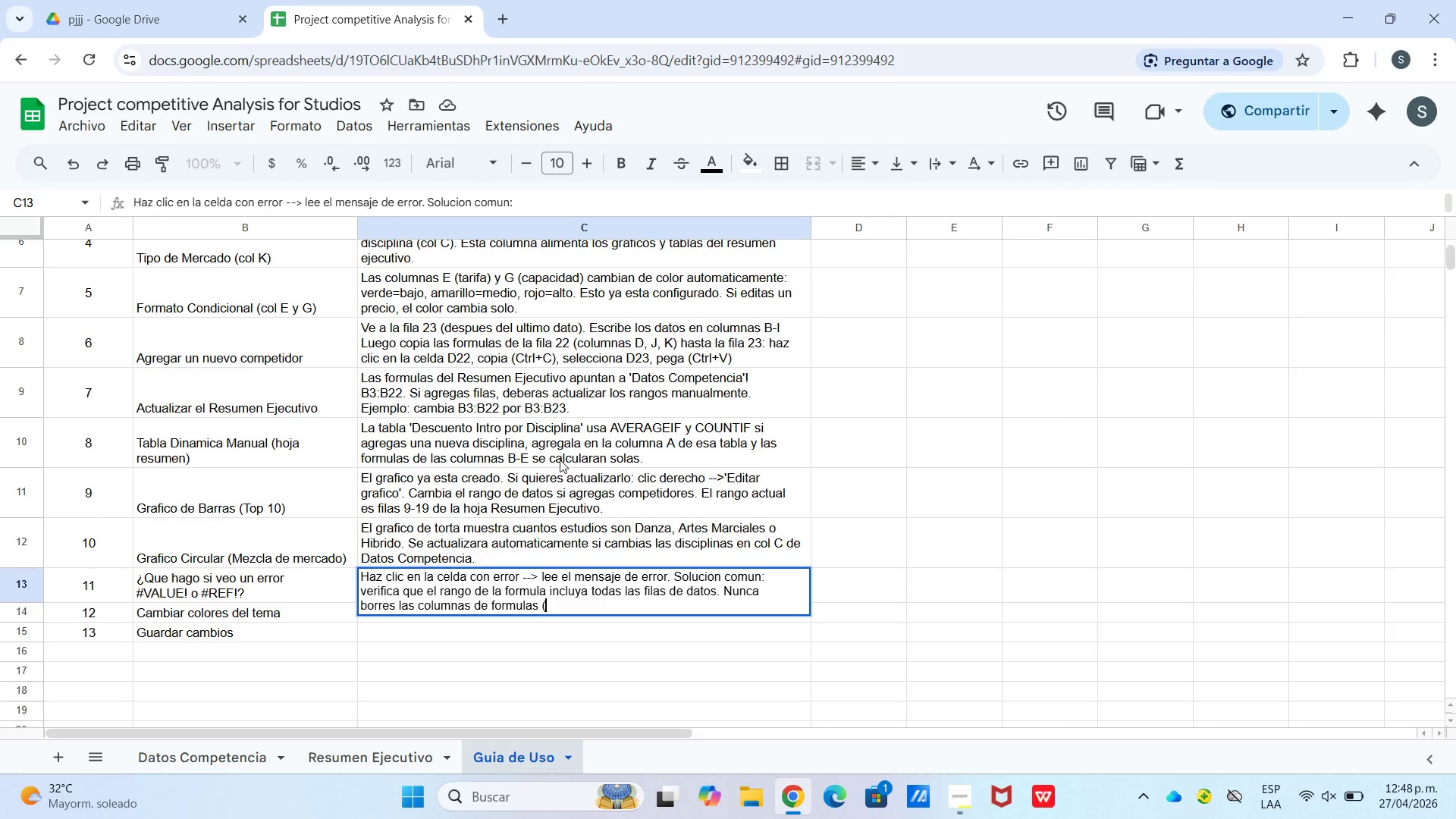 
key(Shift+D)
 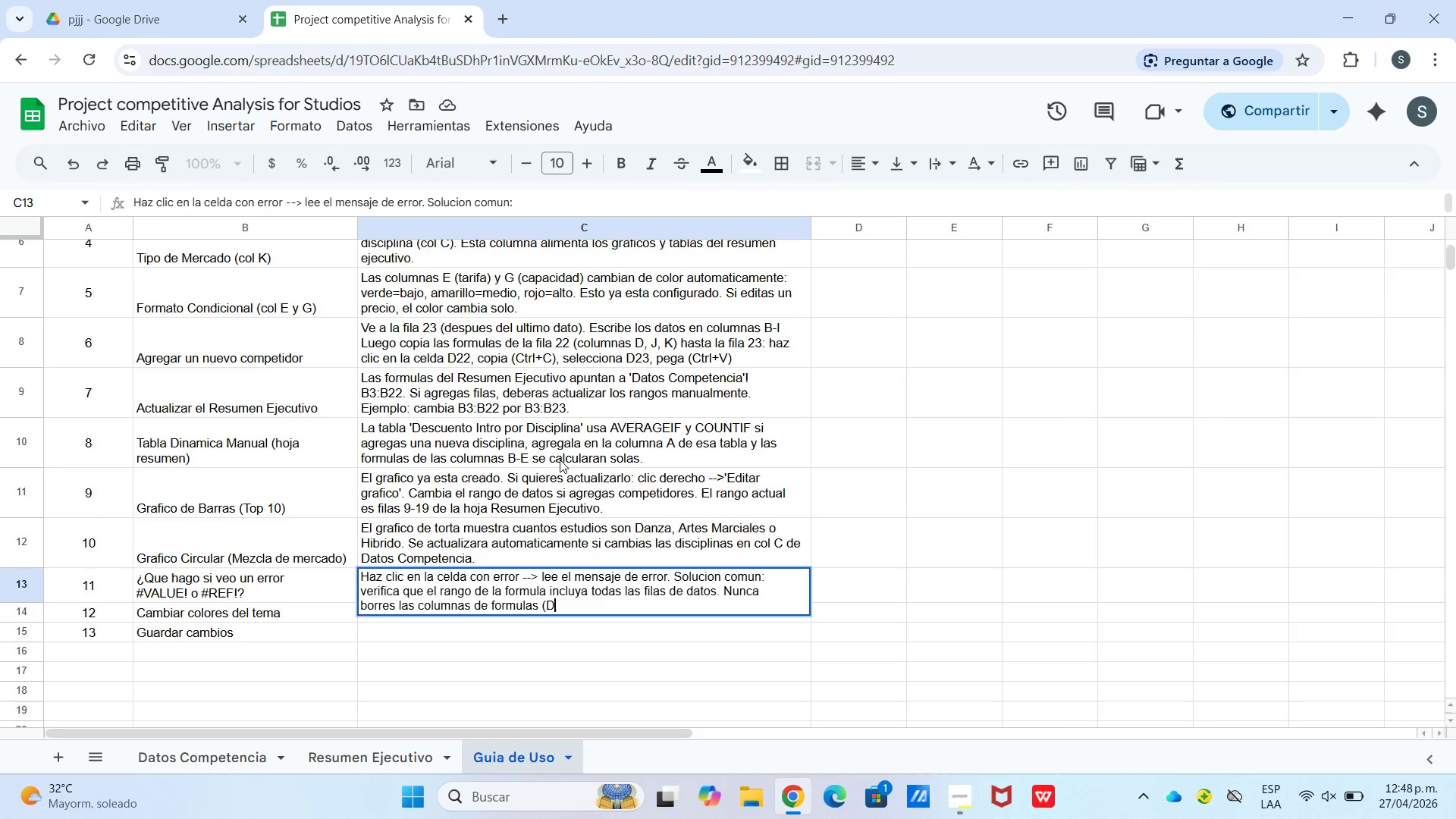 
key(Comma)
 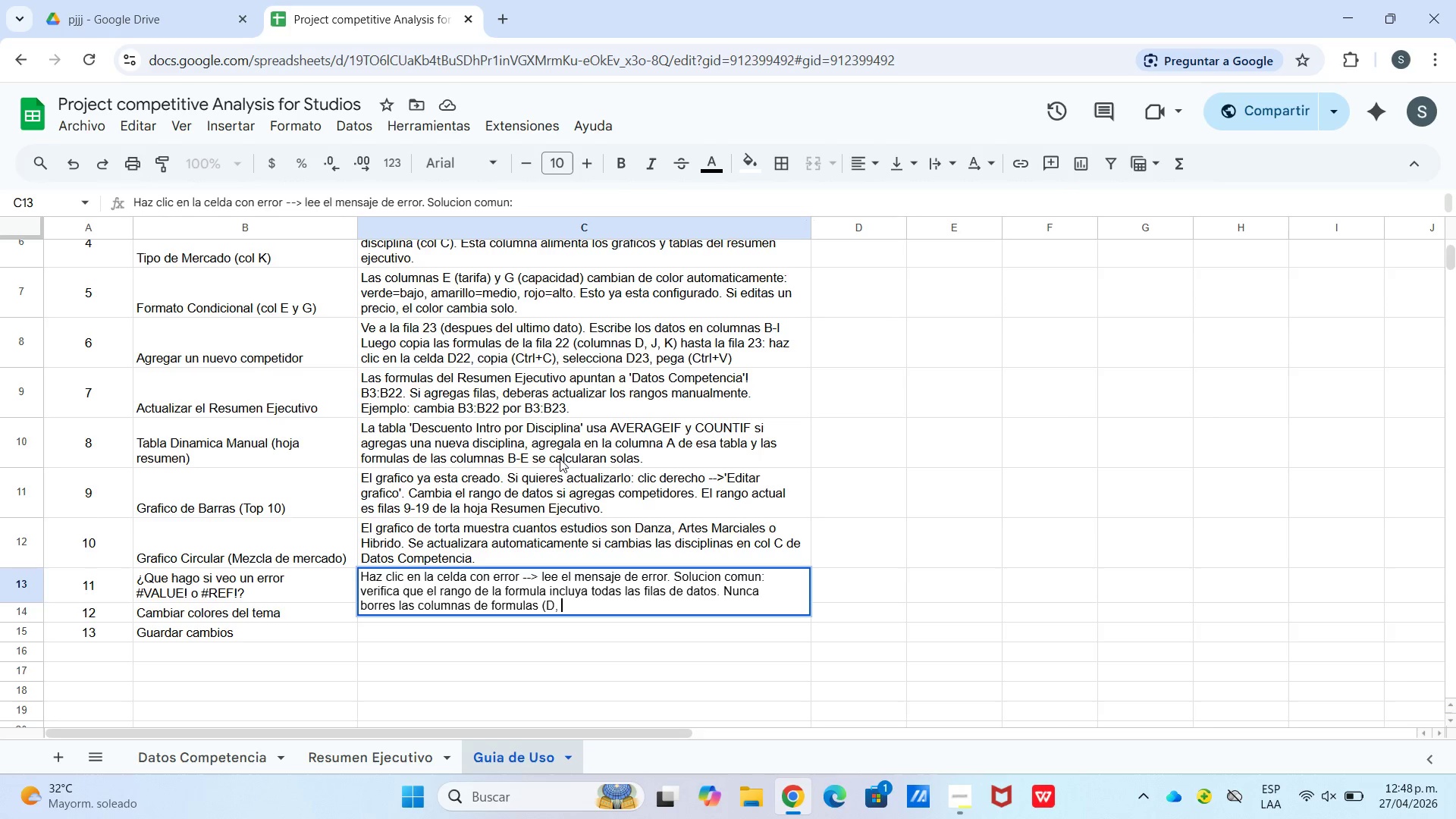 
key(Space)
 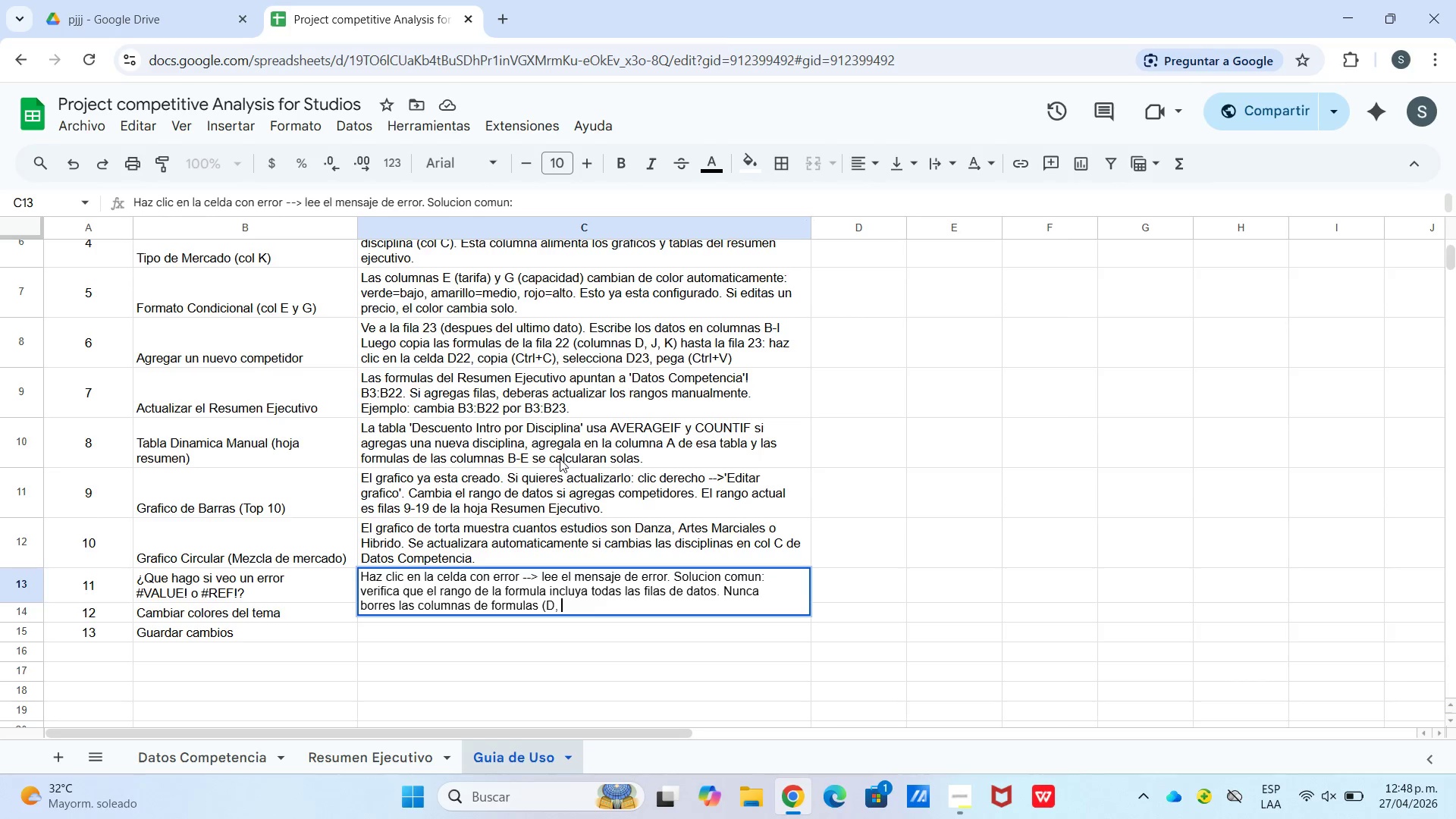 
key(Shift+J)
 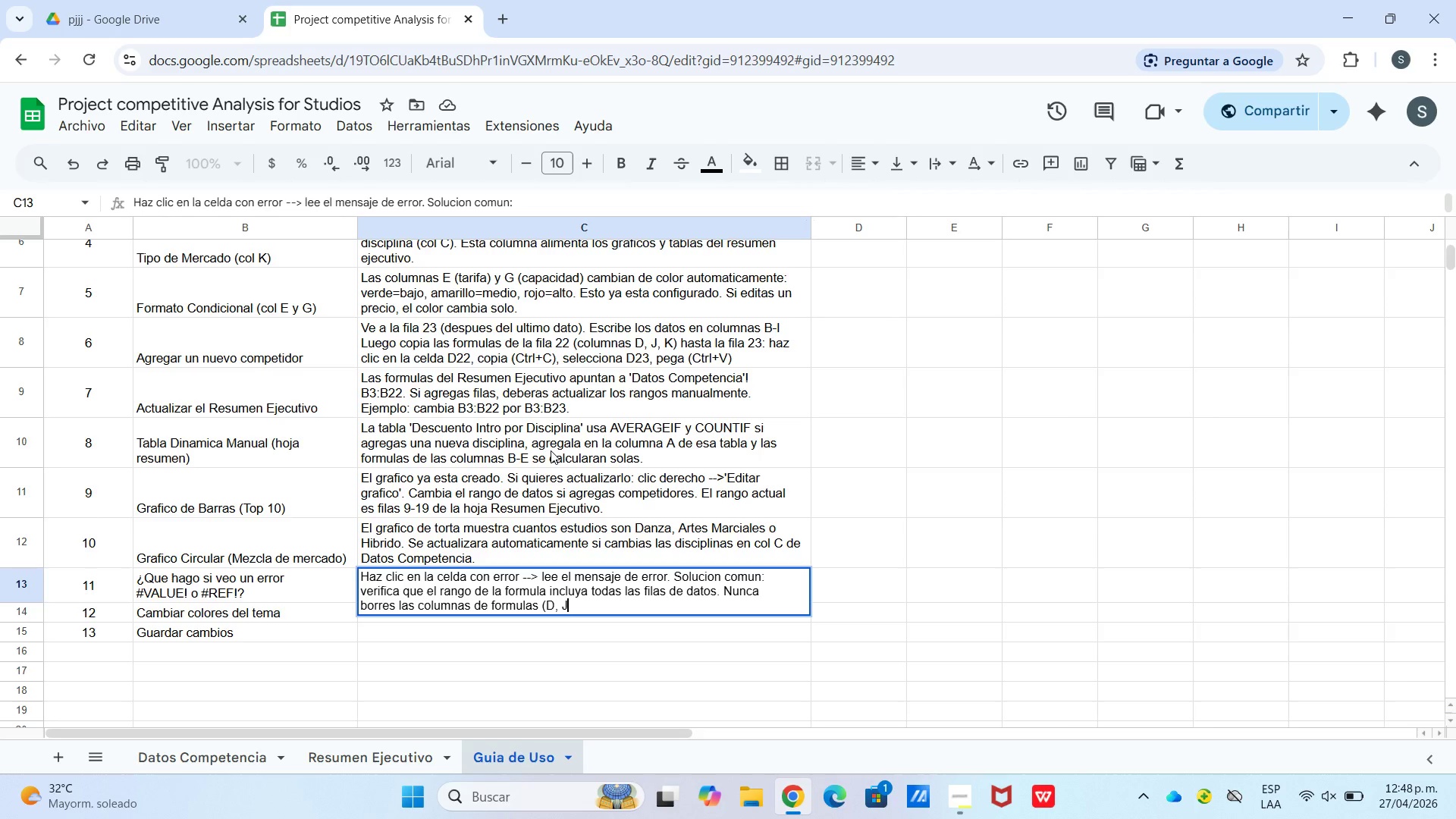 
key(Comma)
 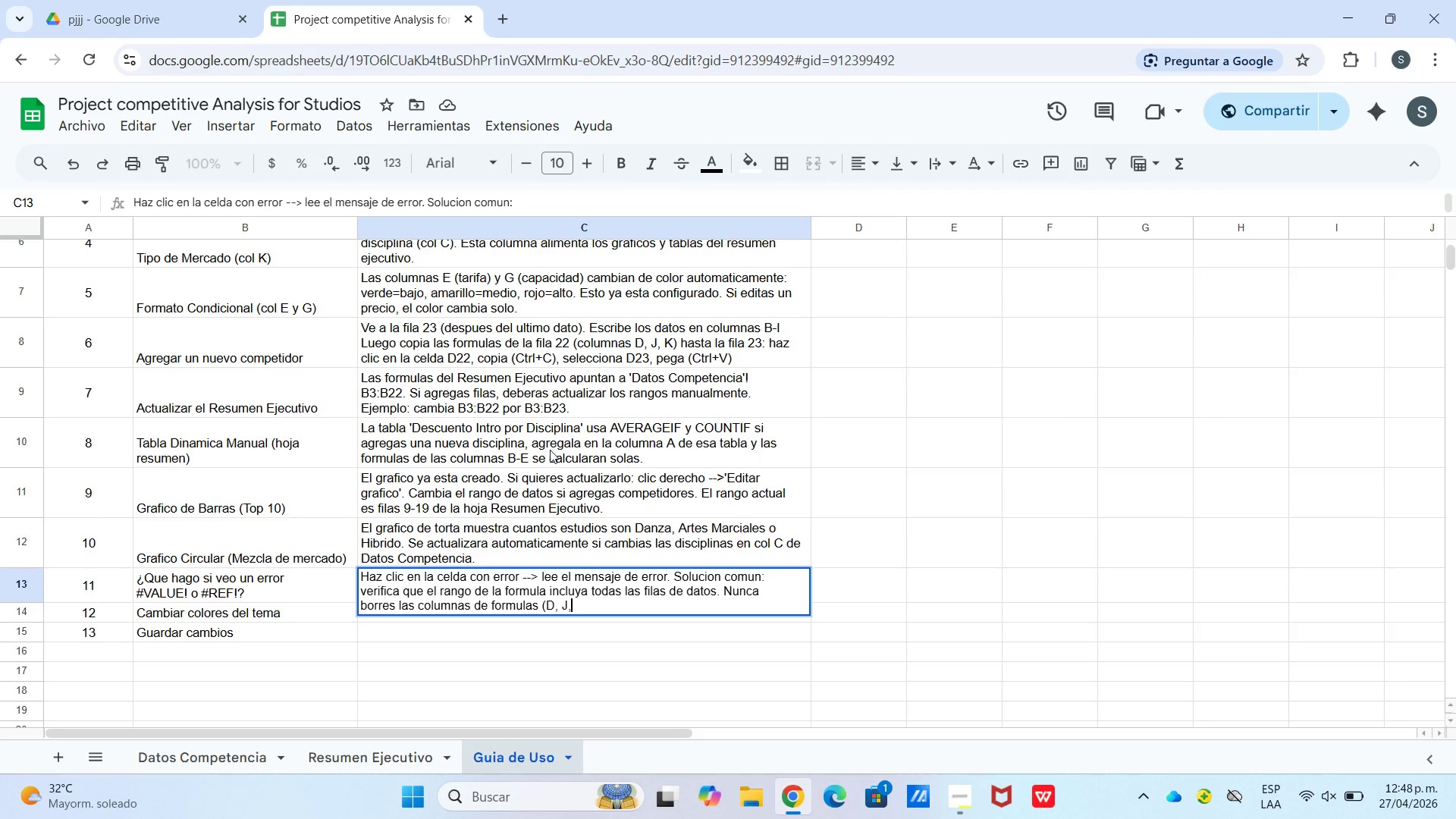 
hold_key(key=ShiftLeft, duration=0.31)
 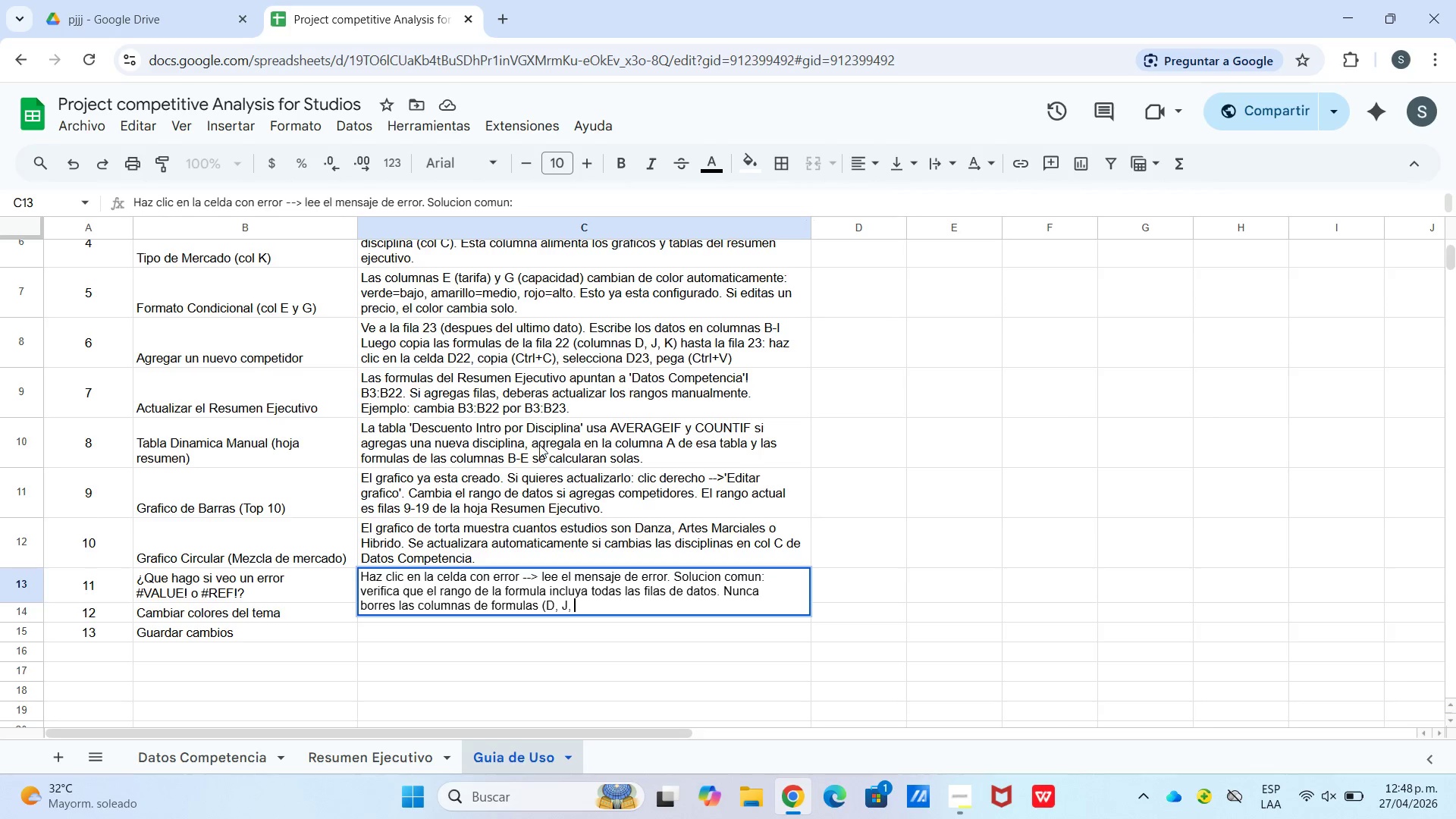 
key(Space)
 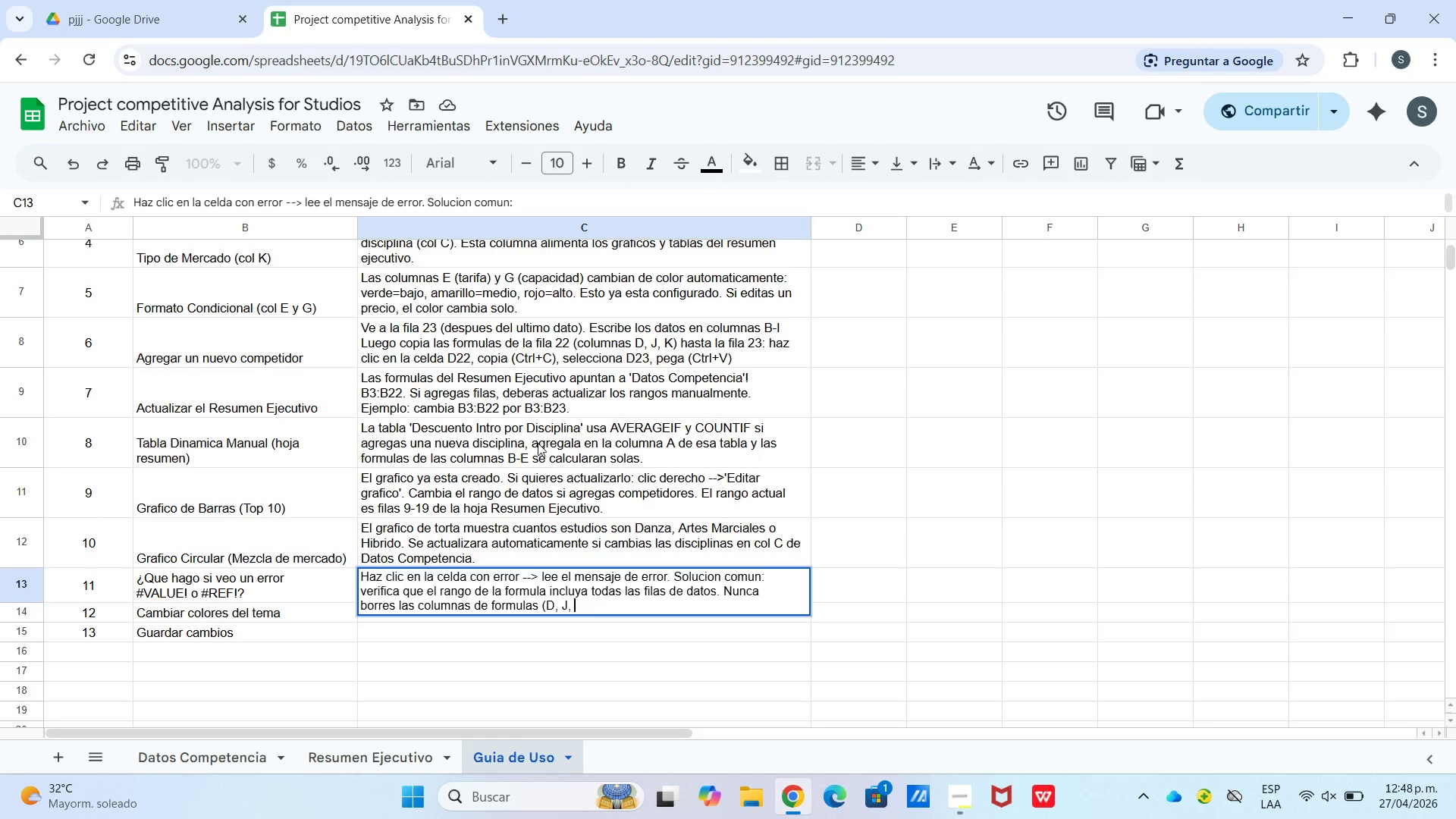 
type(K()
 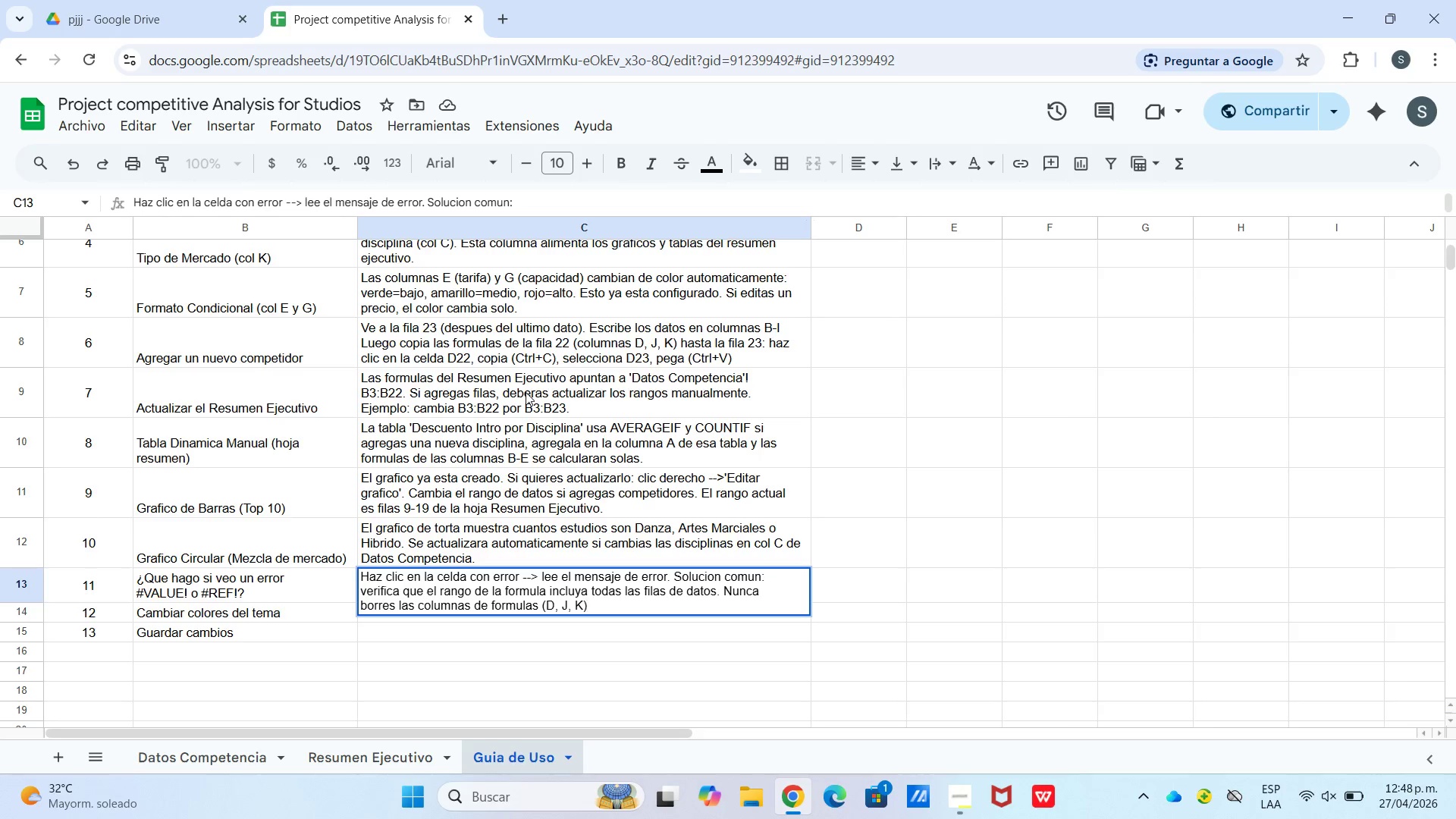 
key(Enter)
 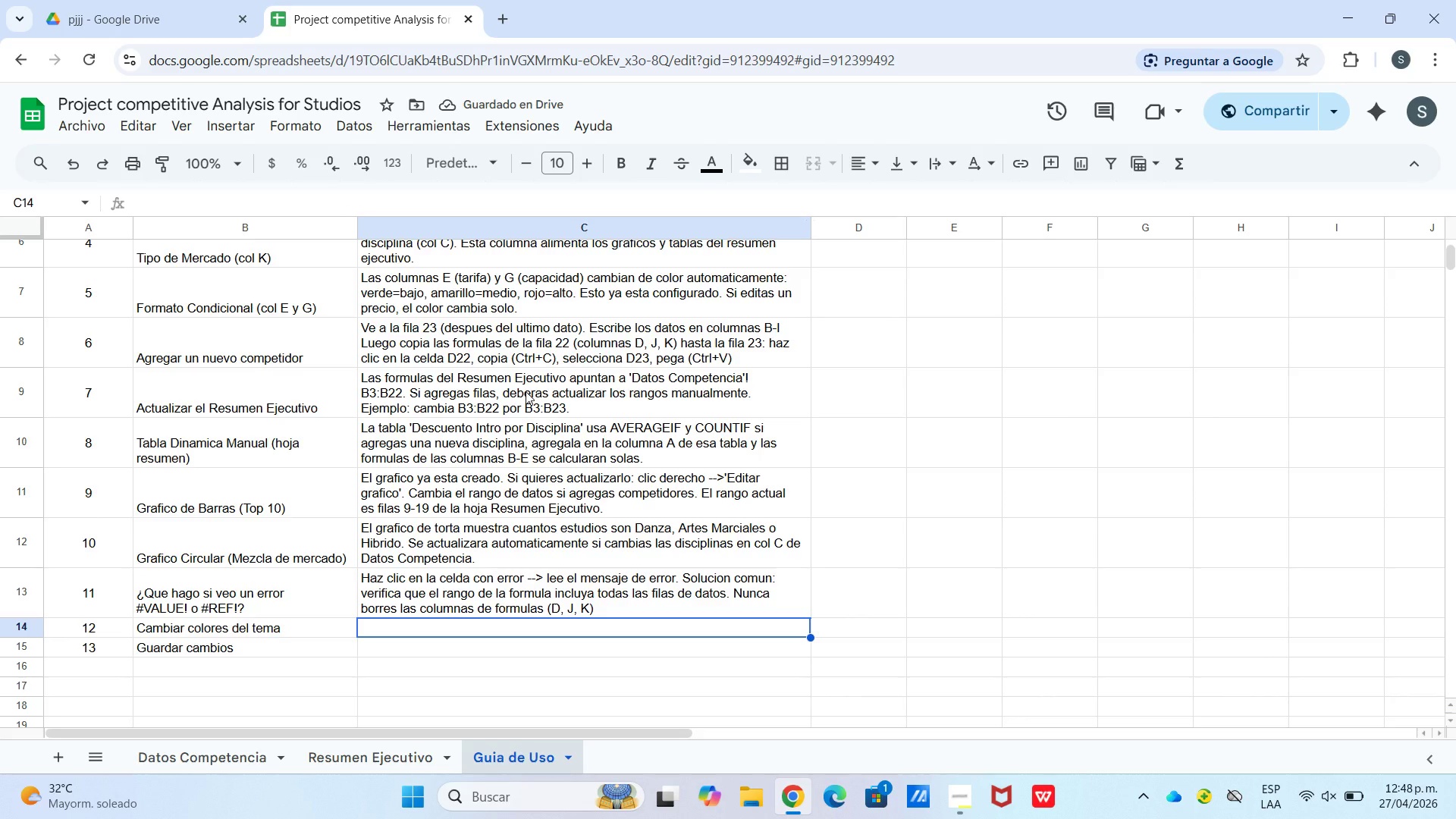 
wait(5.84)
 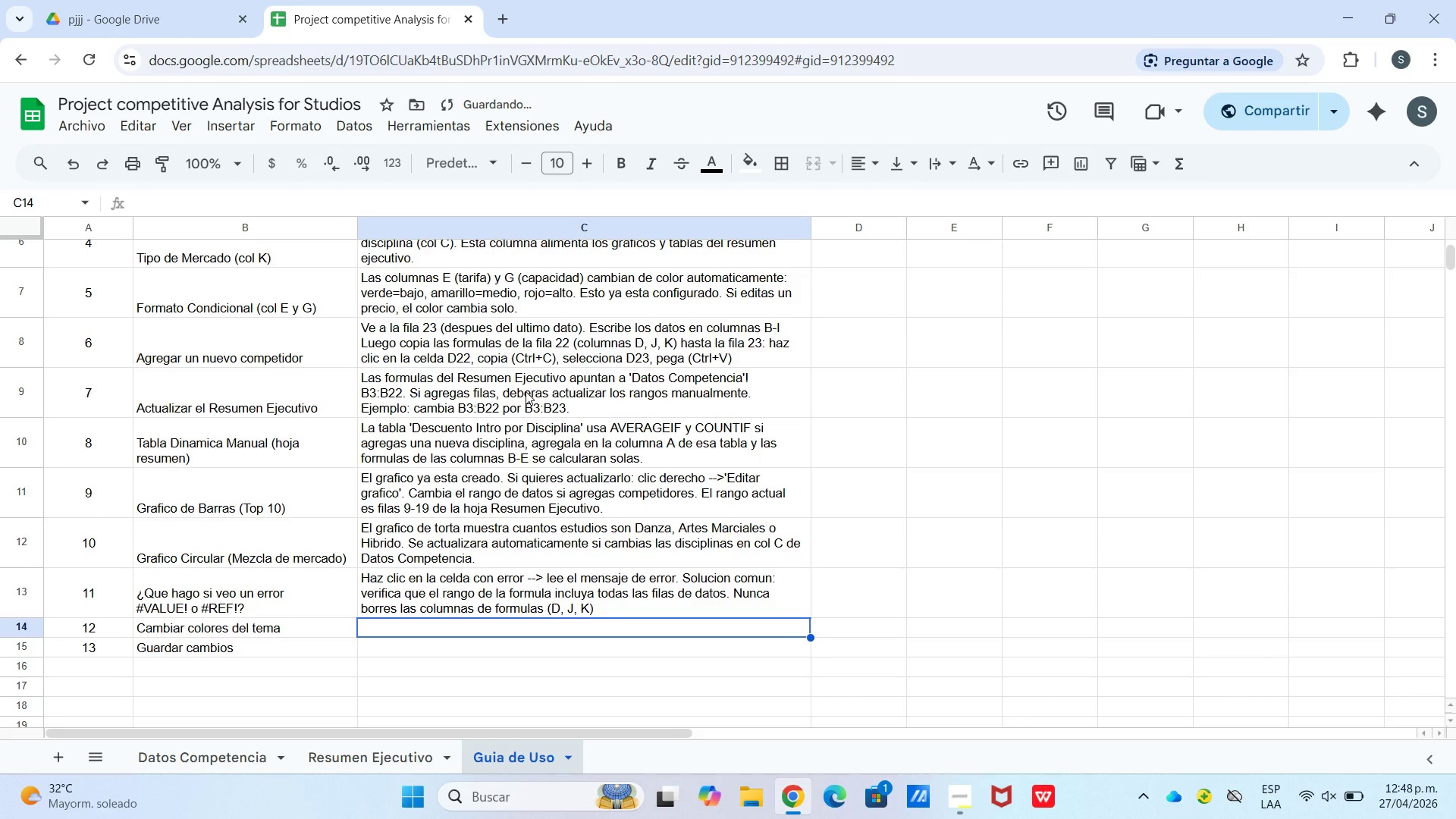 
type(El color verde bosque *)
 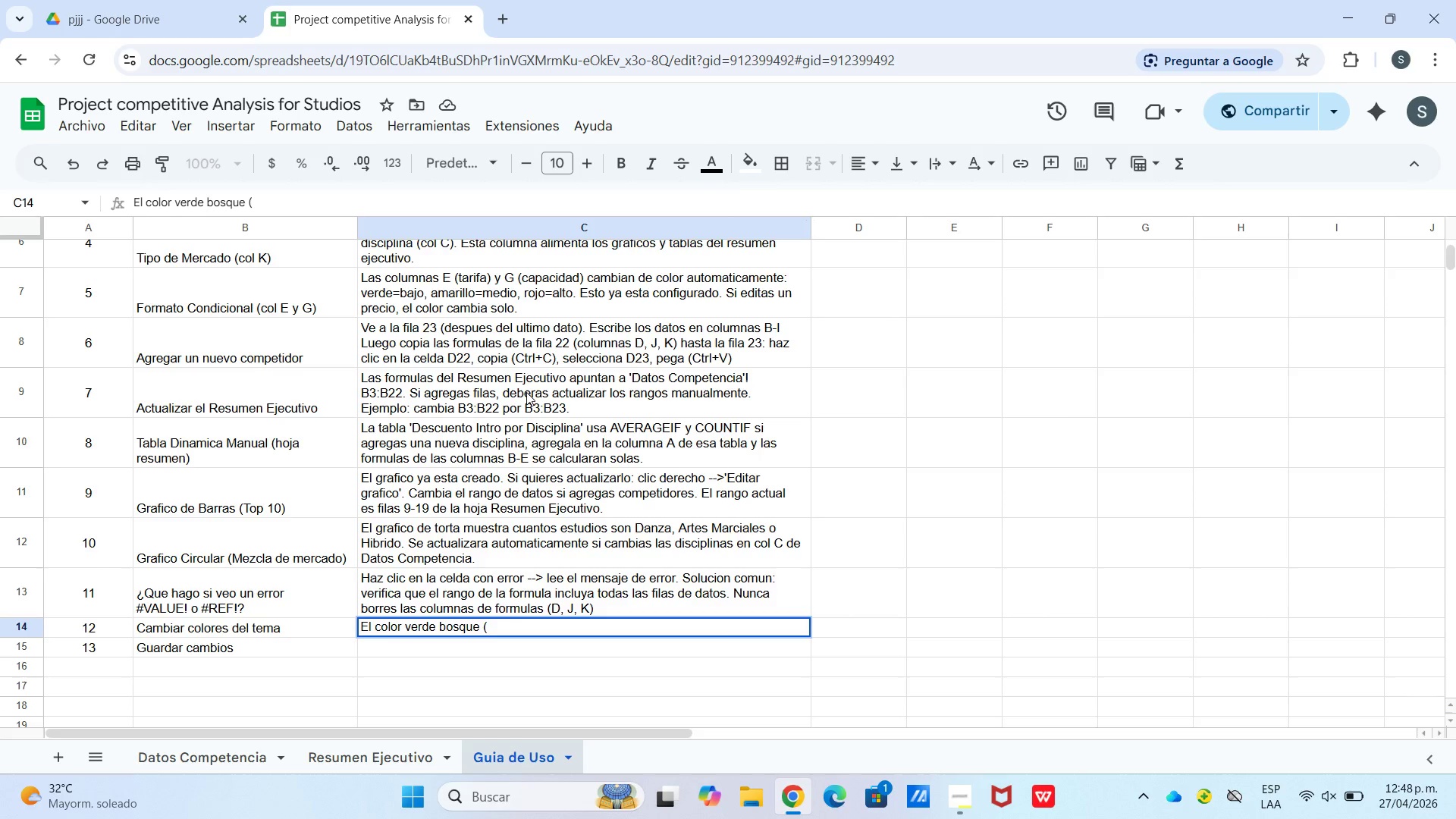 
type(#1b)
 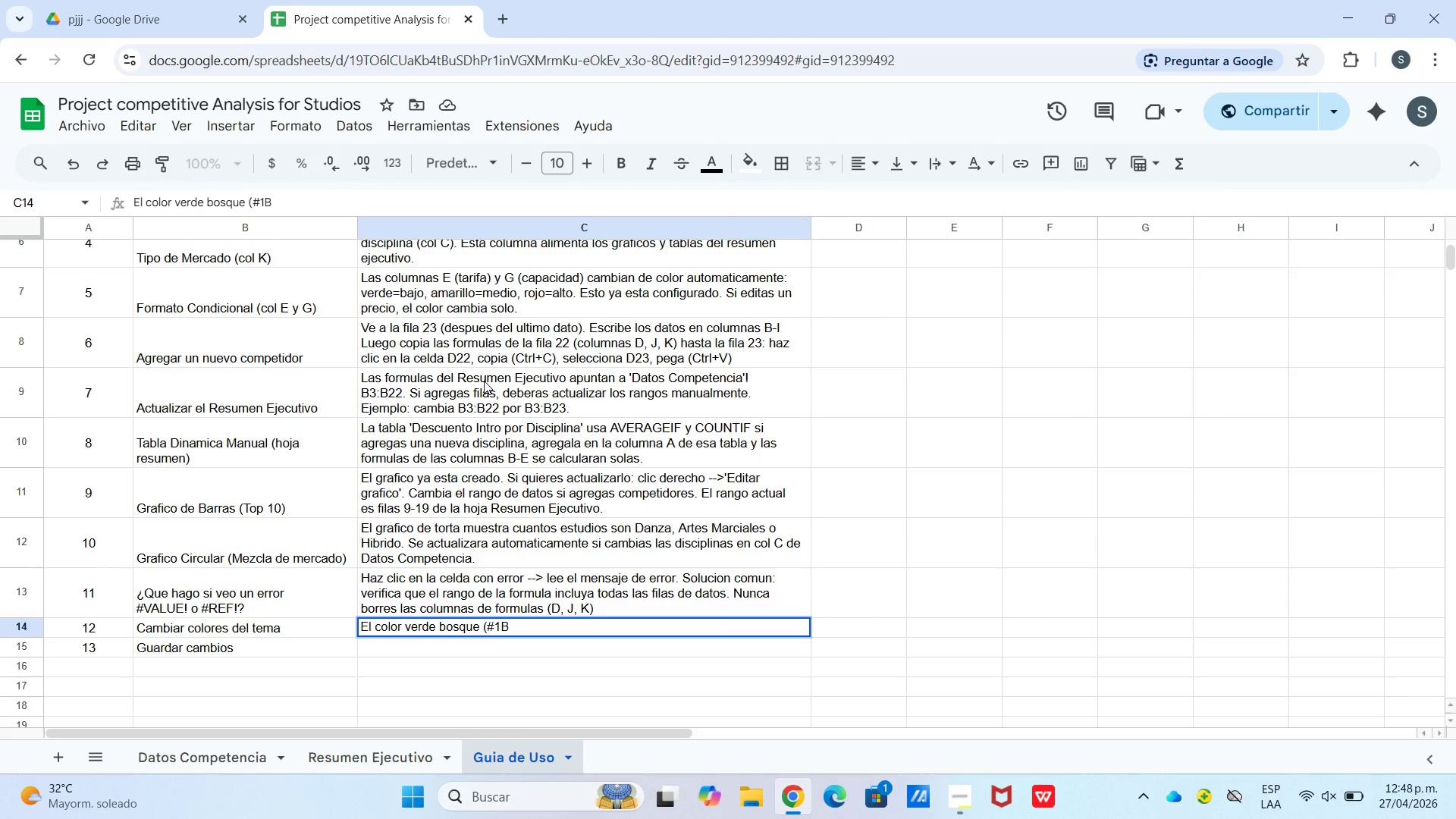 
hold_key(key=CapsLock, duration=0.45)
 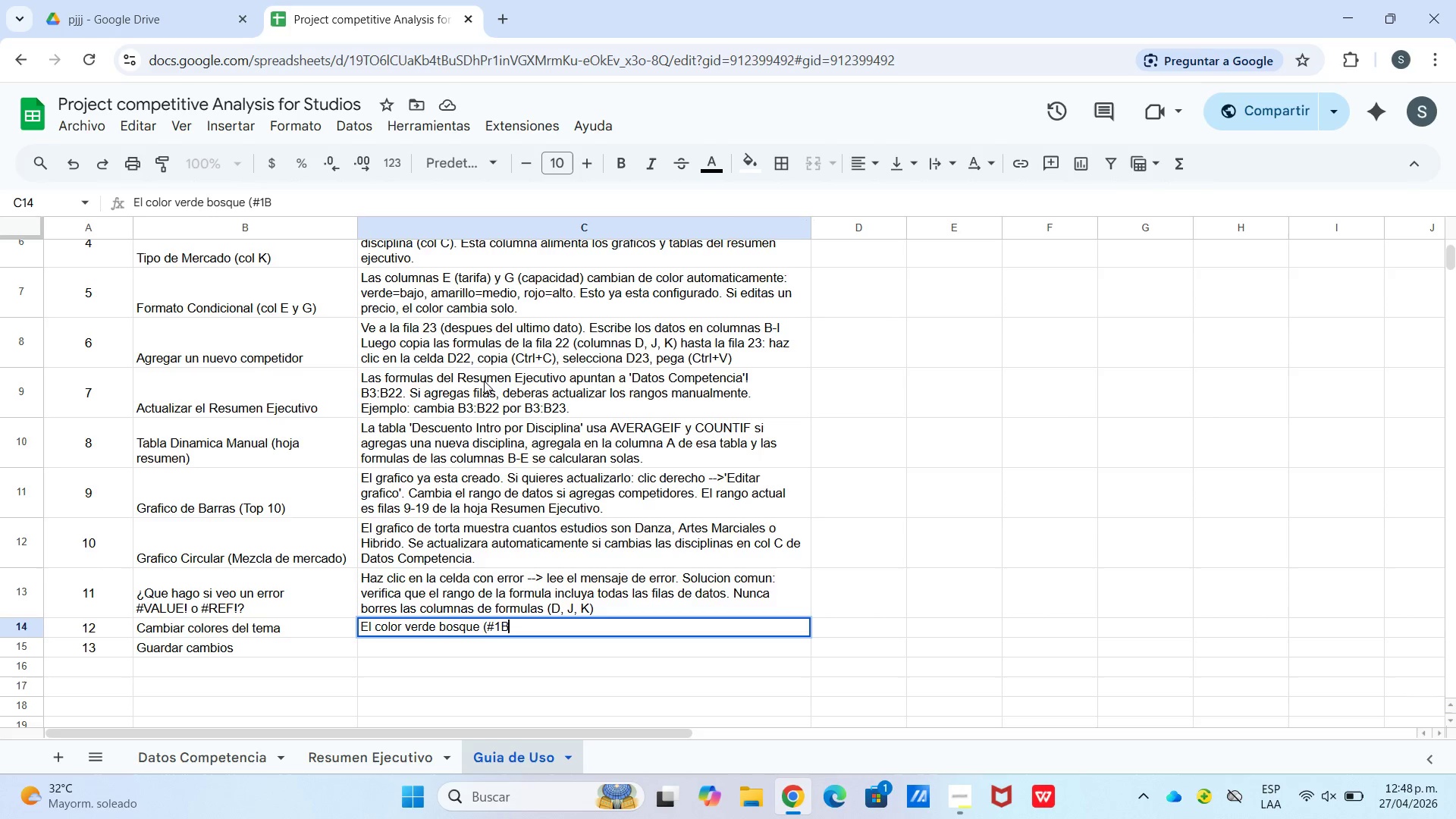 
type(5E20( es el color principal)
 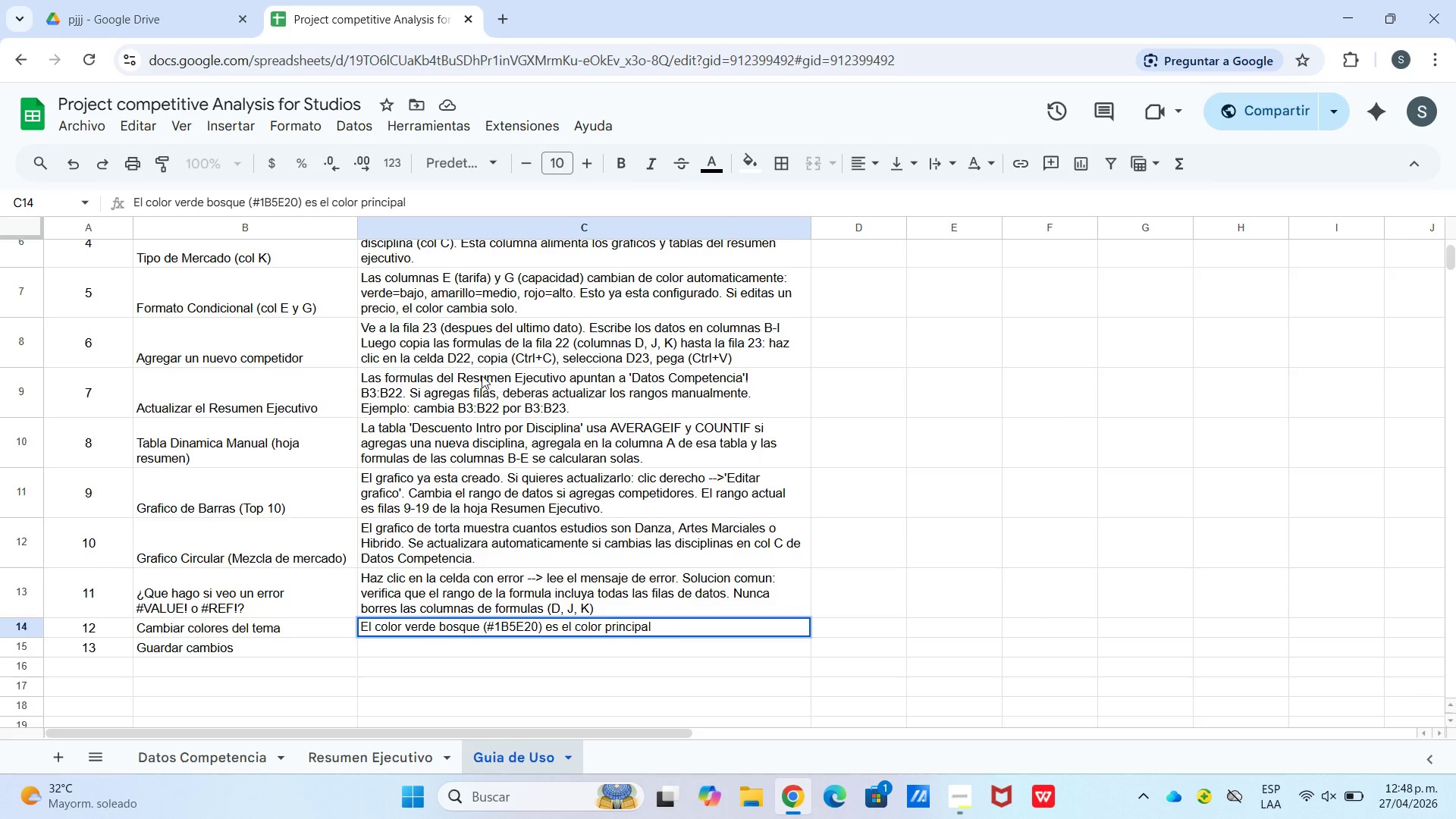 
type(. Para cambiar>)
 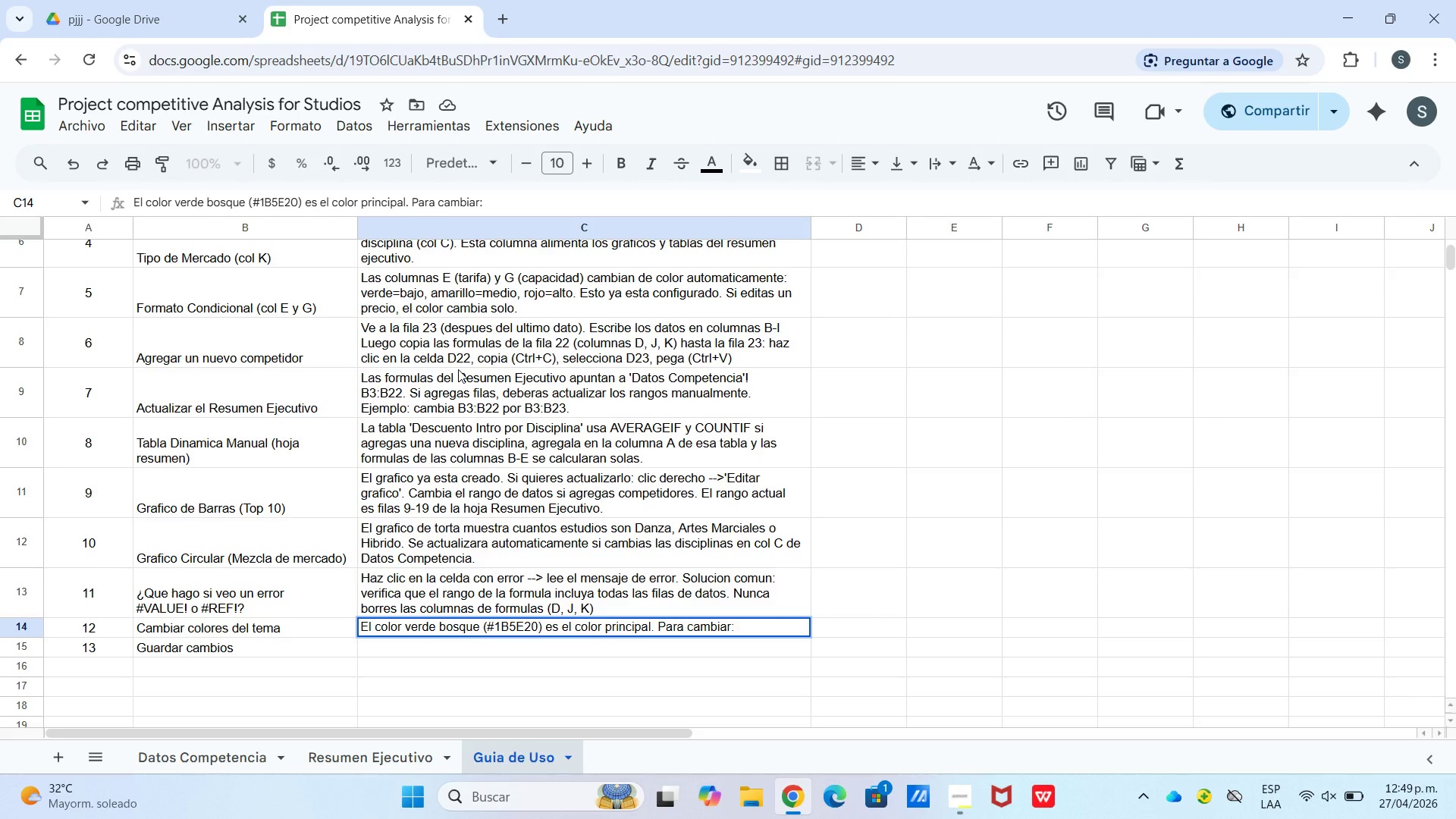 
key(Control+Enter)
 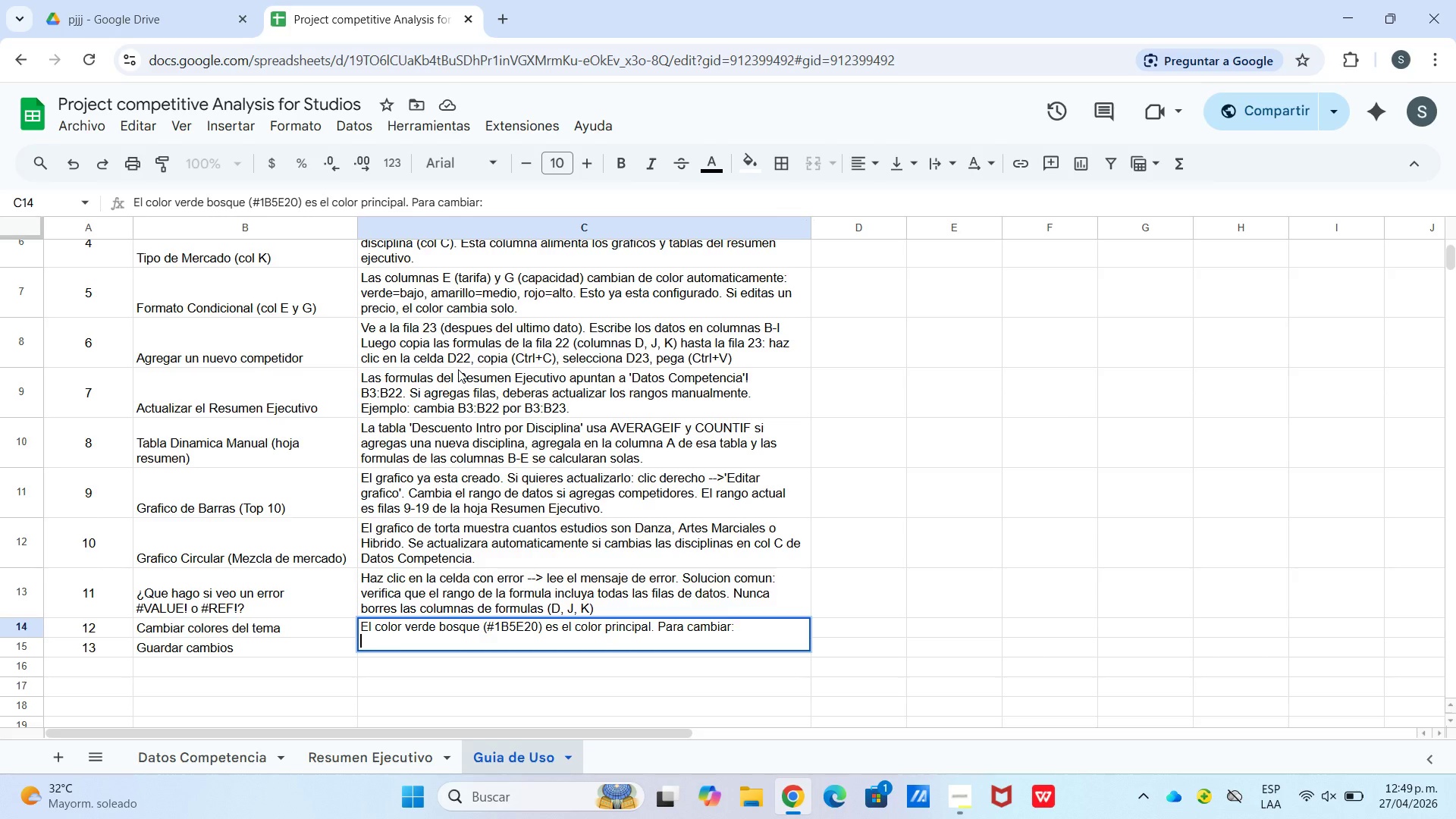 
type(sle)
key(Backspace)
type(/)
key(Backspace)
type(e)
key(Backspace)
key(Backspace)
type(elecciona una celda --[Break] R)
key(Backspace)
type(Fp)
key(Backspace)
type(ormato --[Break] Color de fondo --[Break] ingresa #1B)
 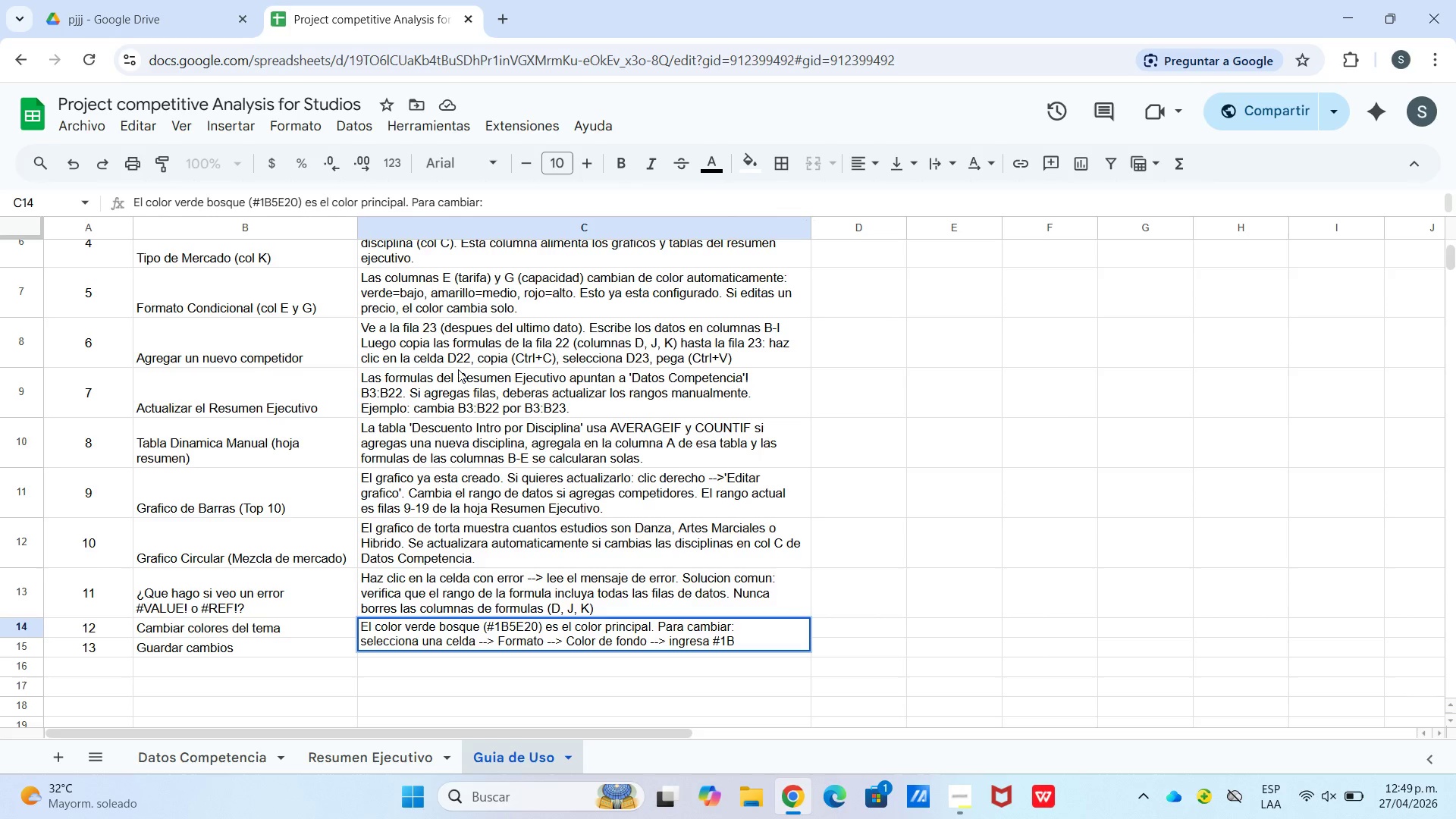 
type(5E20)
 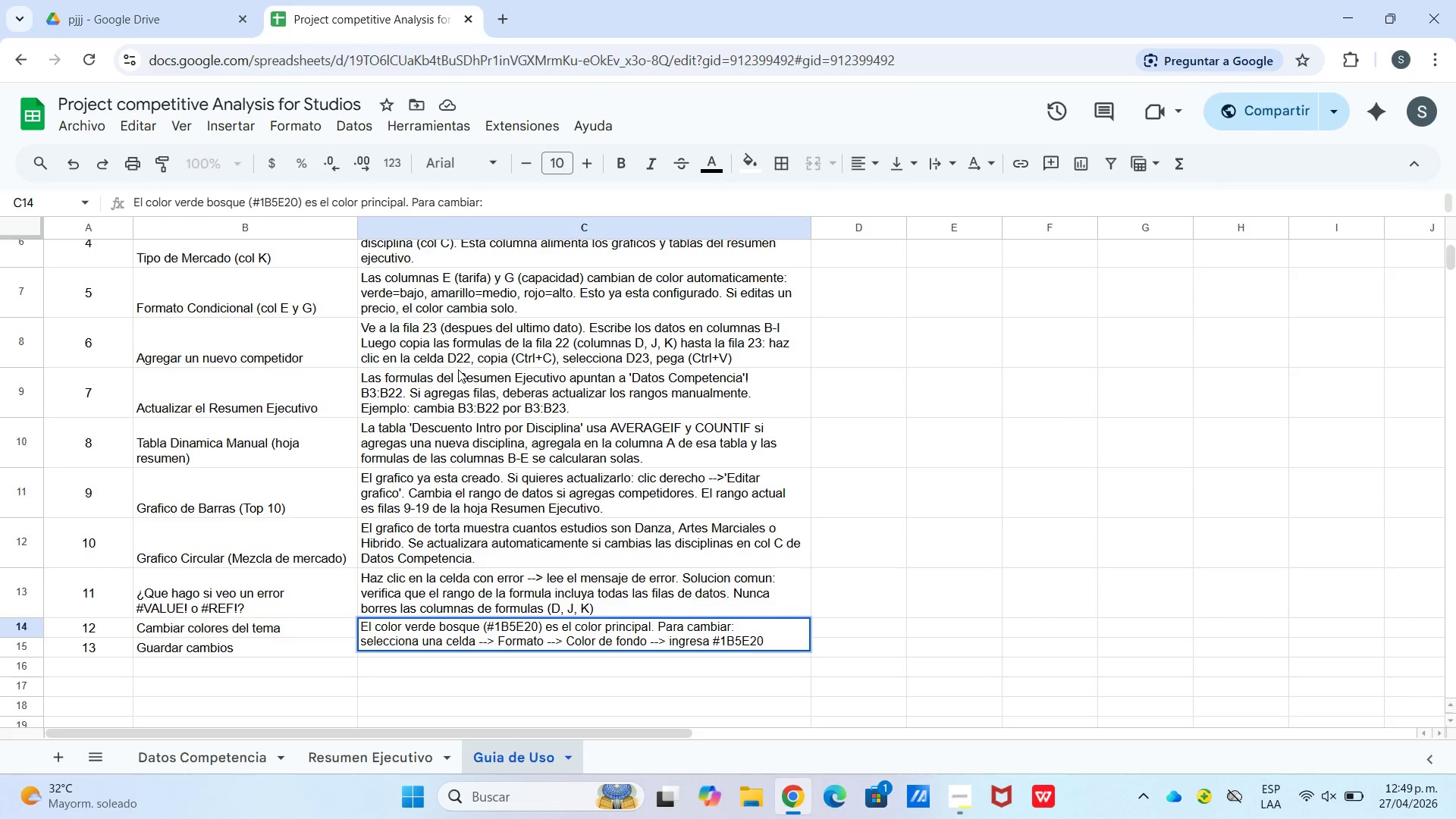 
key(Enter)
 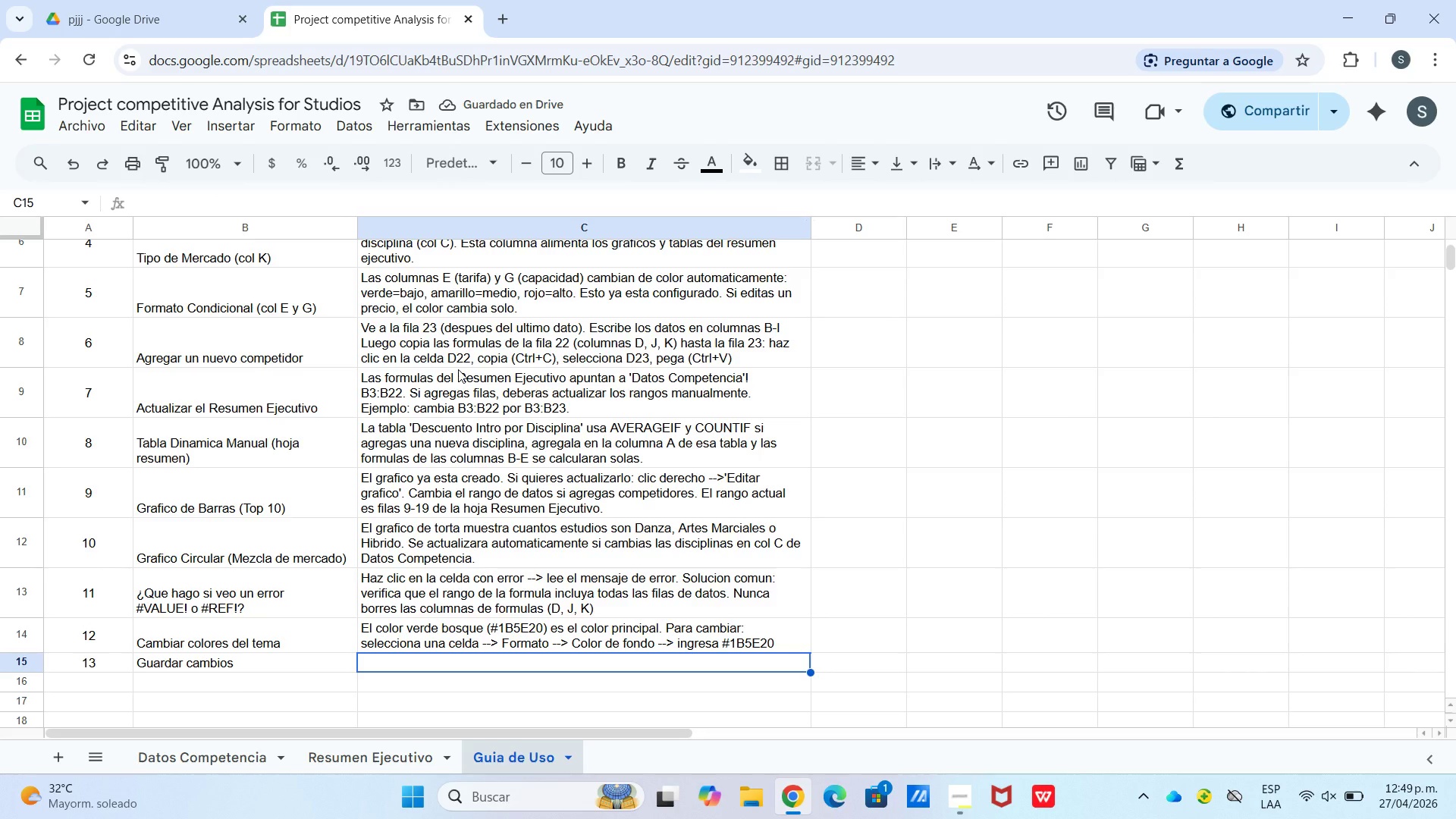 
wait(8.27)
 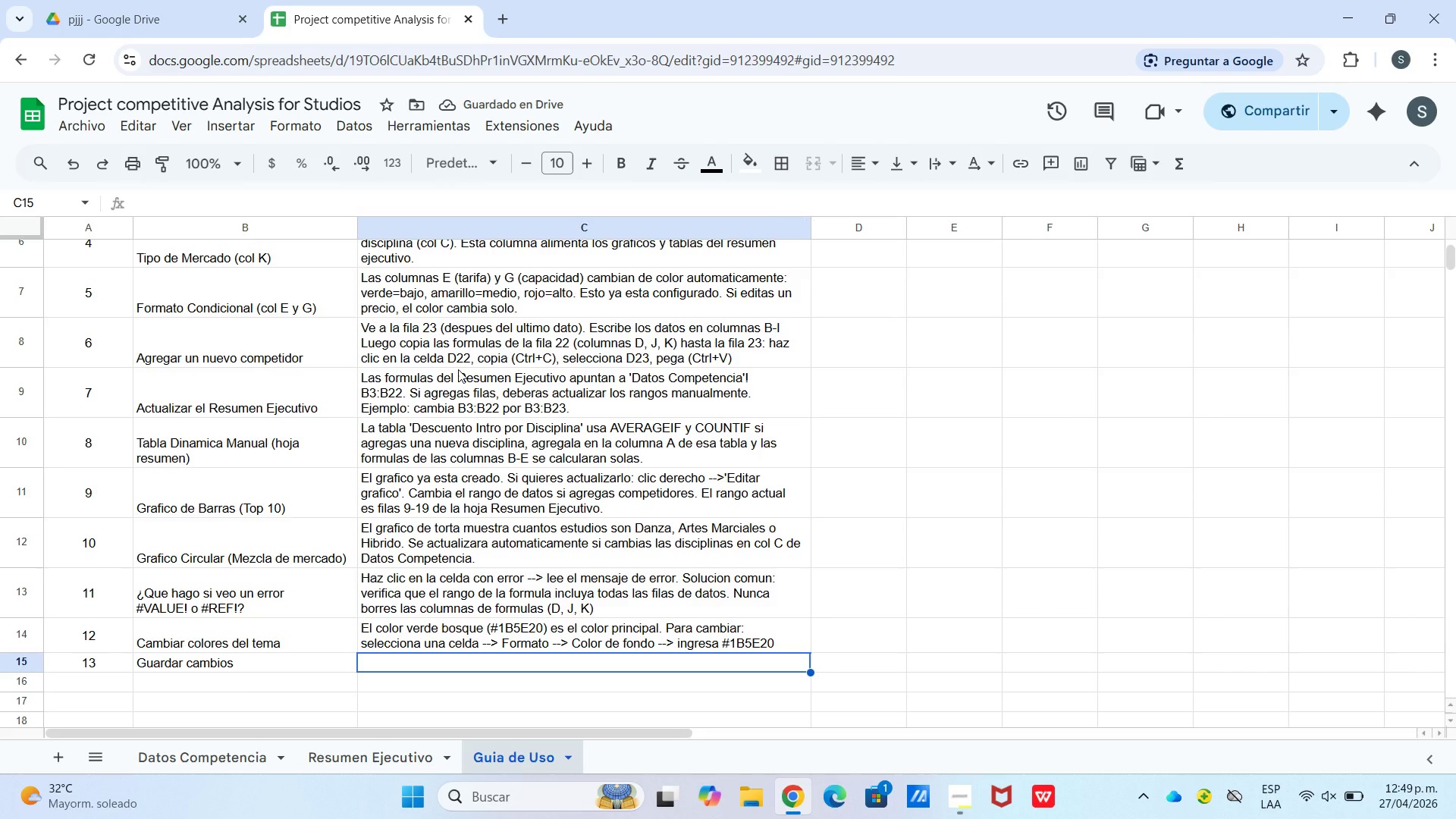 
type(Enter)
 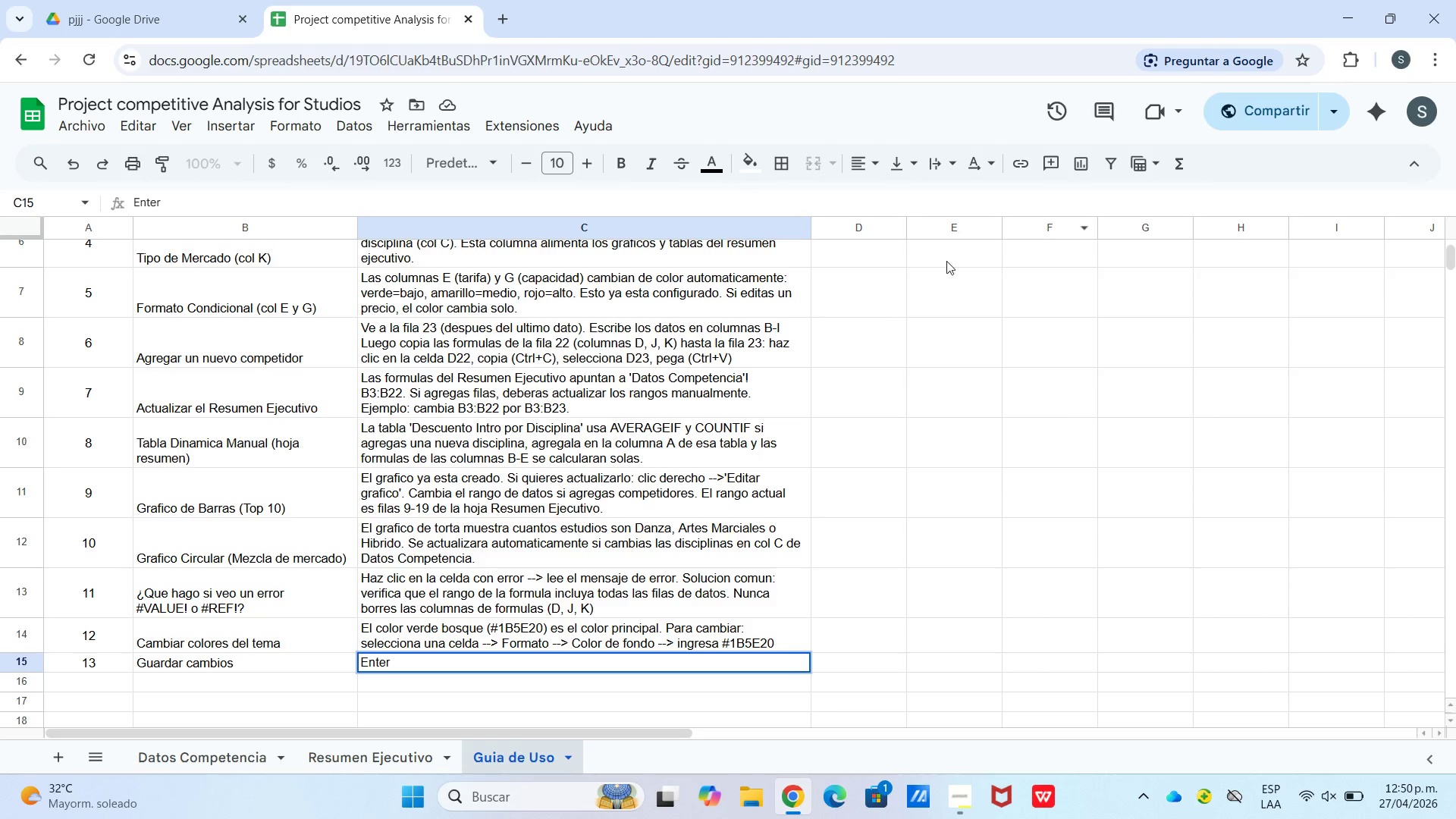 
left_click_drag(start_coordinate=[984, 363], to_coordinate=[978, 359])
 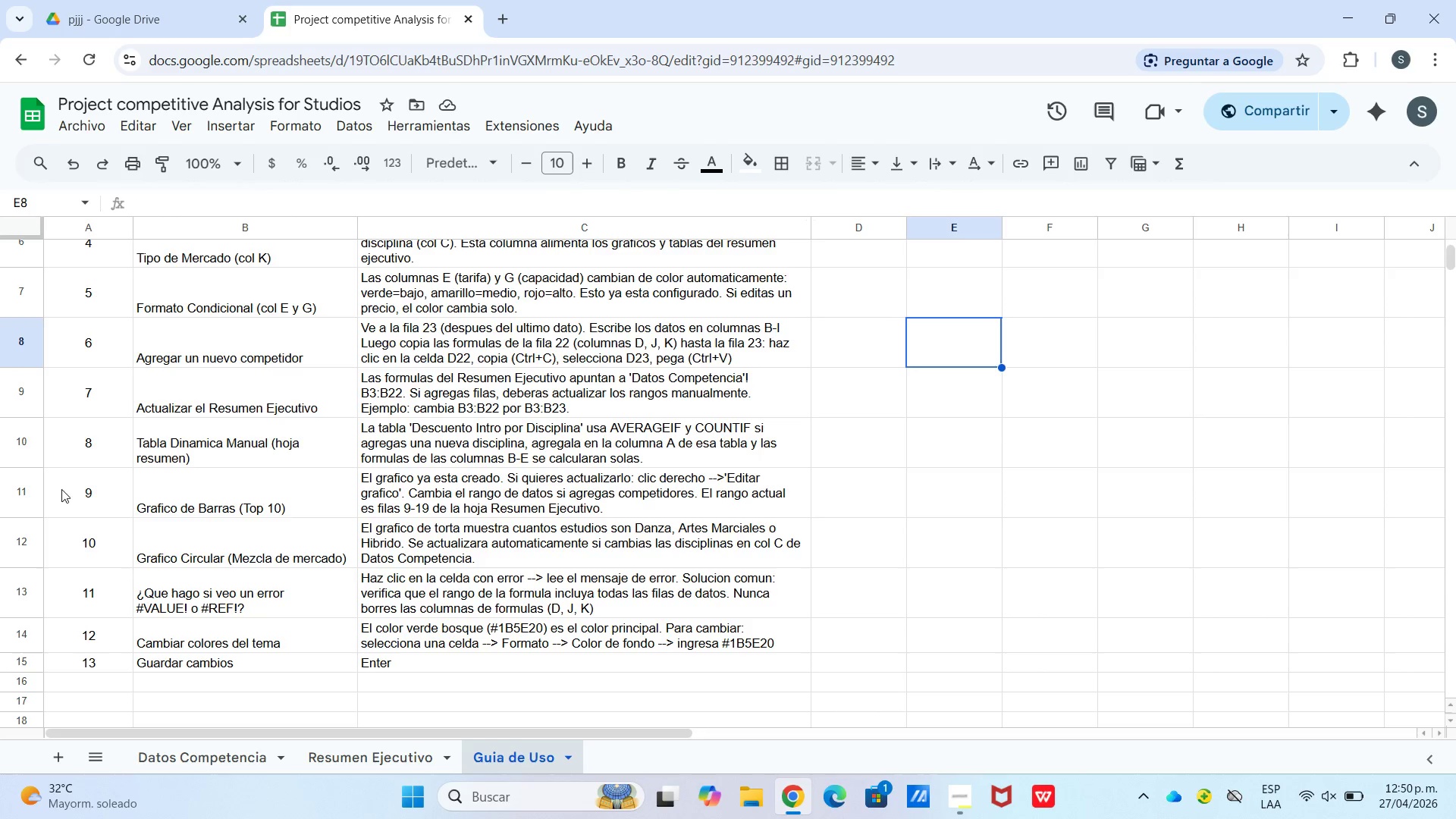 
wait(7.03)
 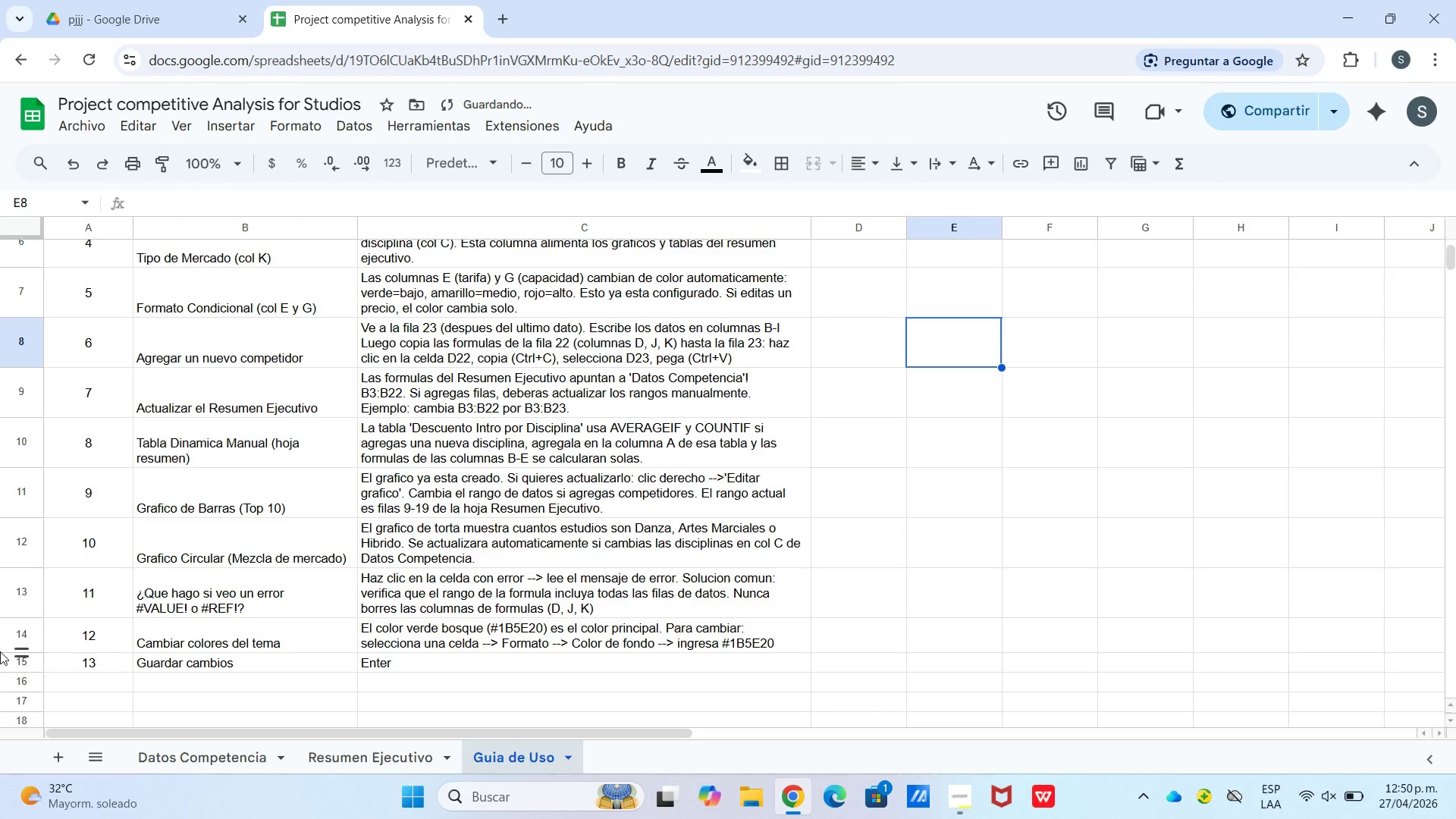 
scroll: coordinate [632, 476], scroll_direction: up, amount: 4.0
 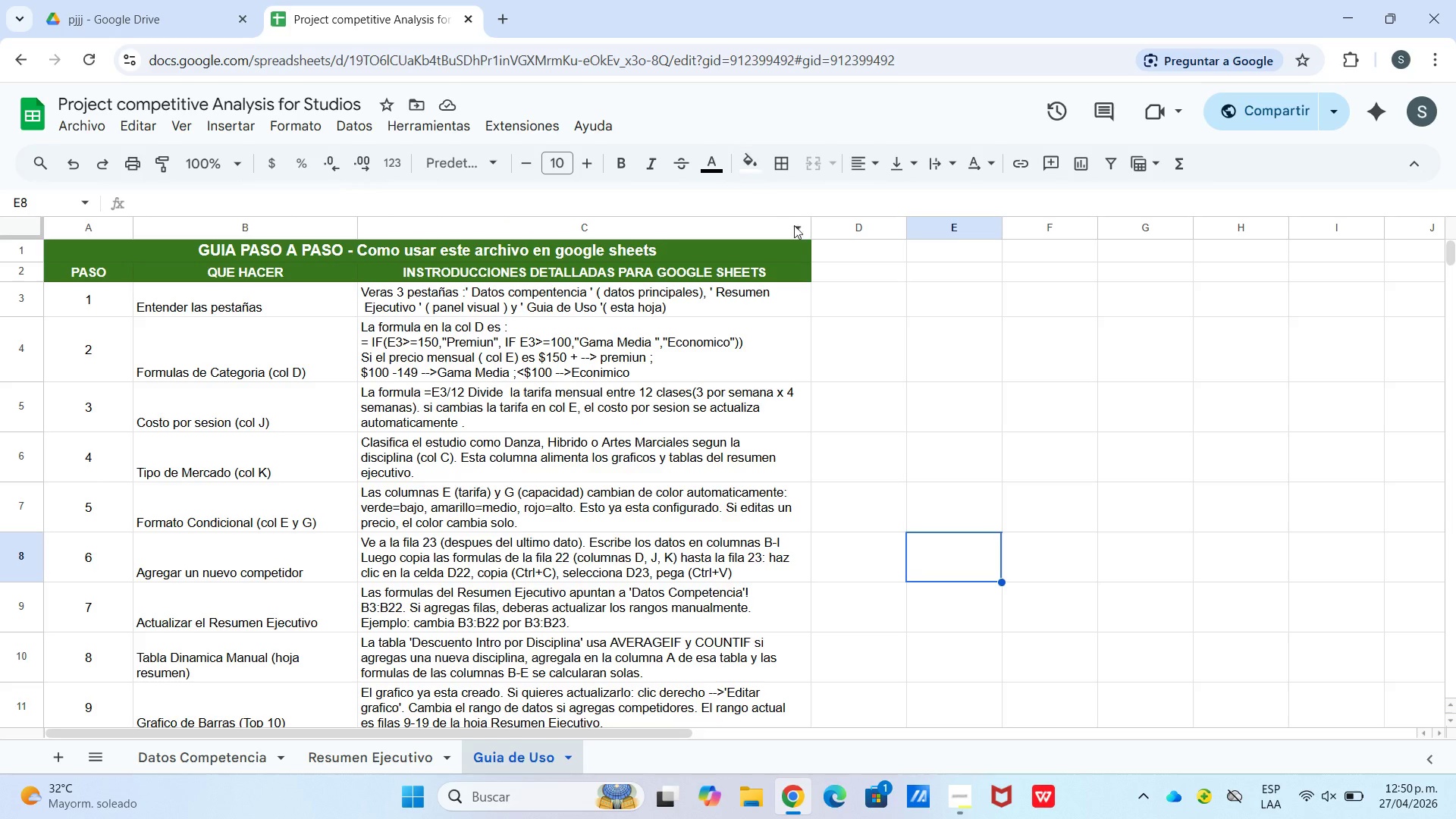 
left_click_drag(start_coordinate=[812, 223], to_coordinate=[821, 223])
 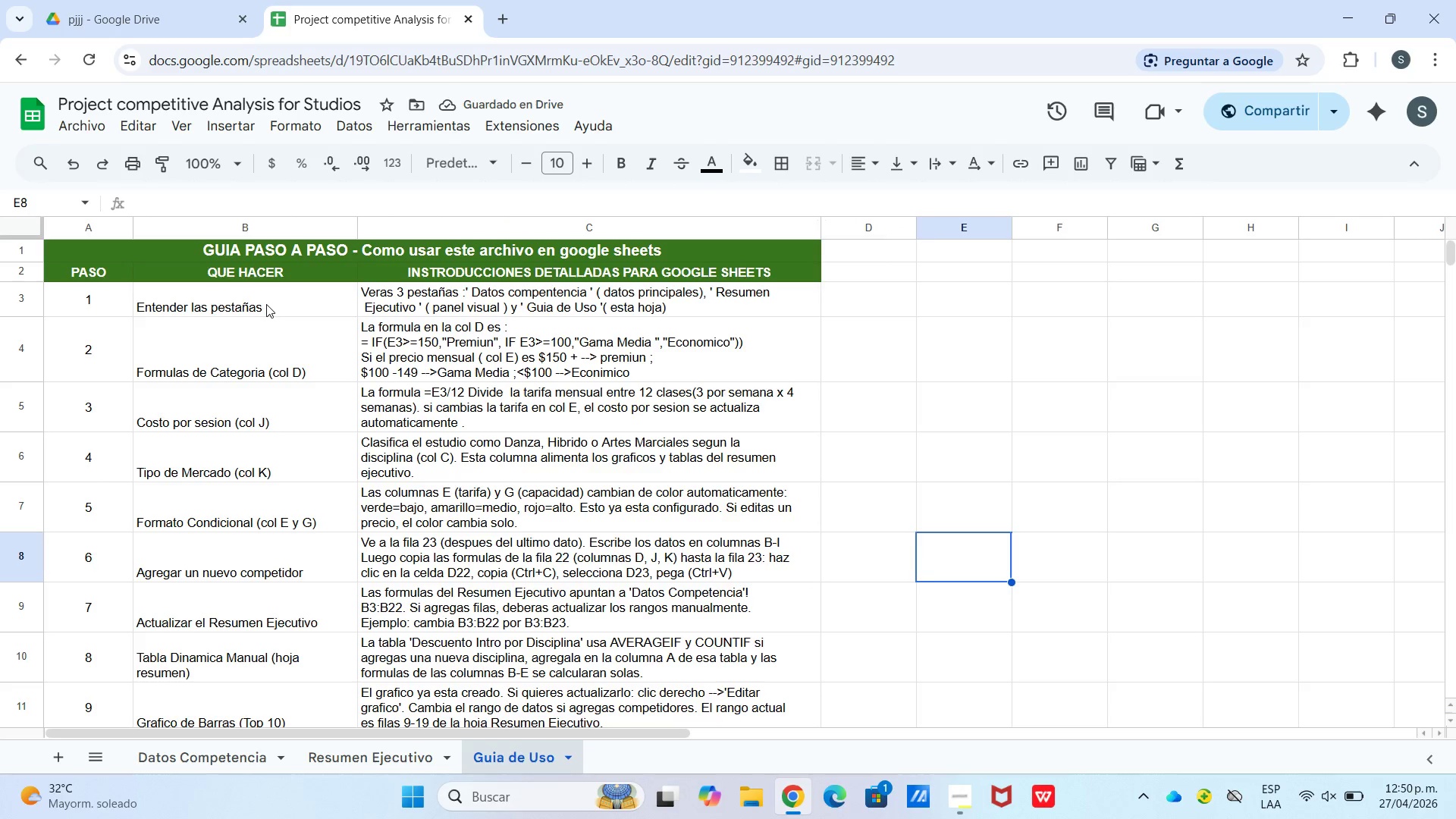 
left_click_drag(start_coordinate=[249, 297], to_coordinate=[189, 410])
 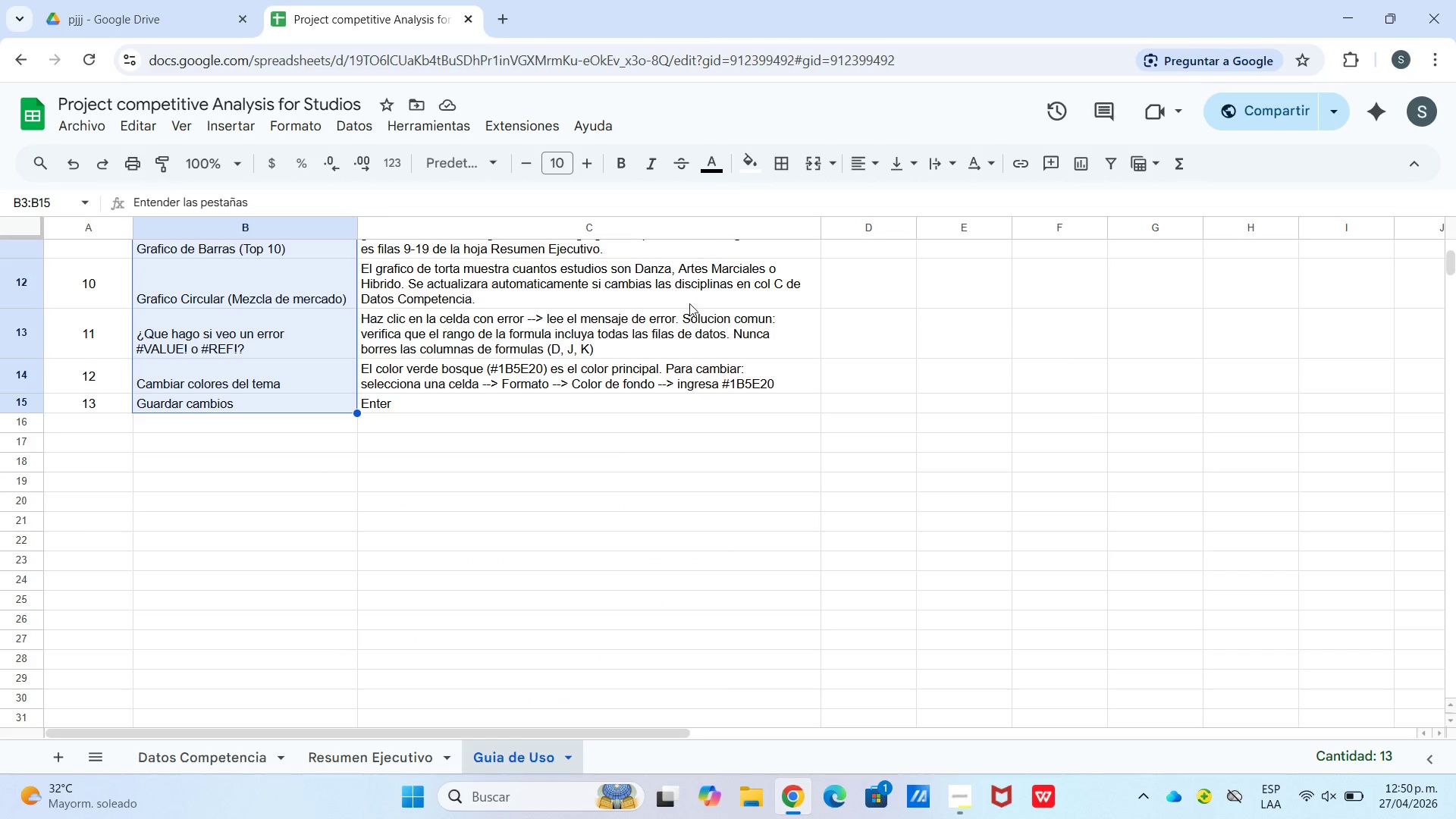 
scroll: coordinate [224, 464], scroll_direction: down, amount: 5.0
 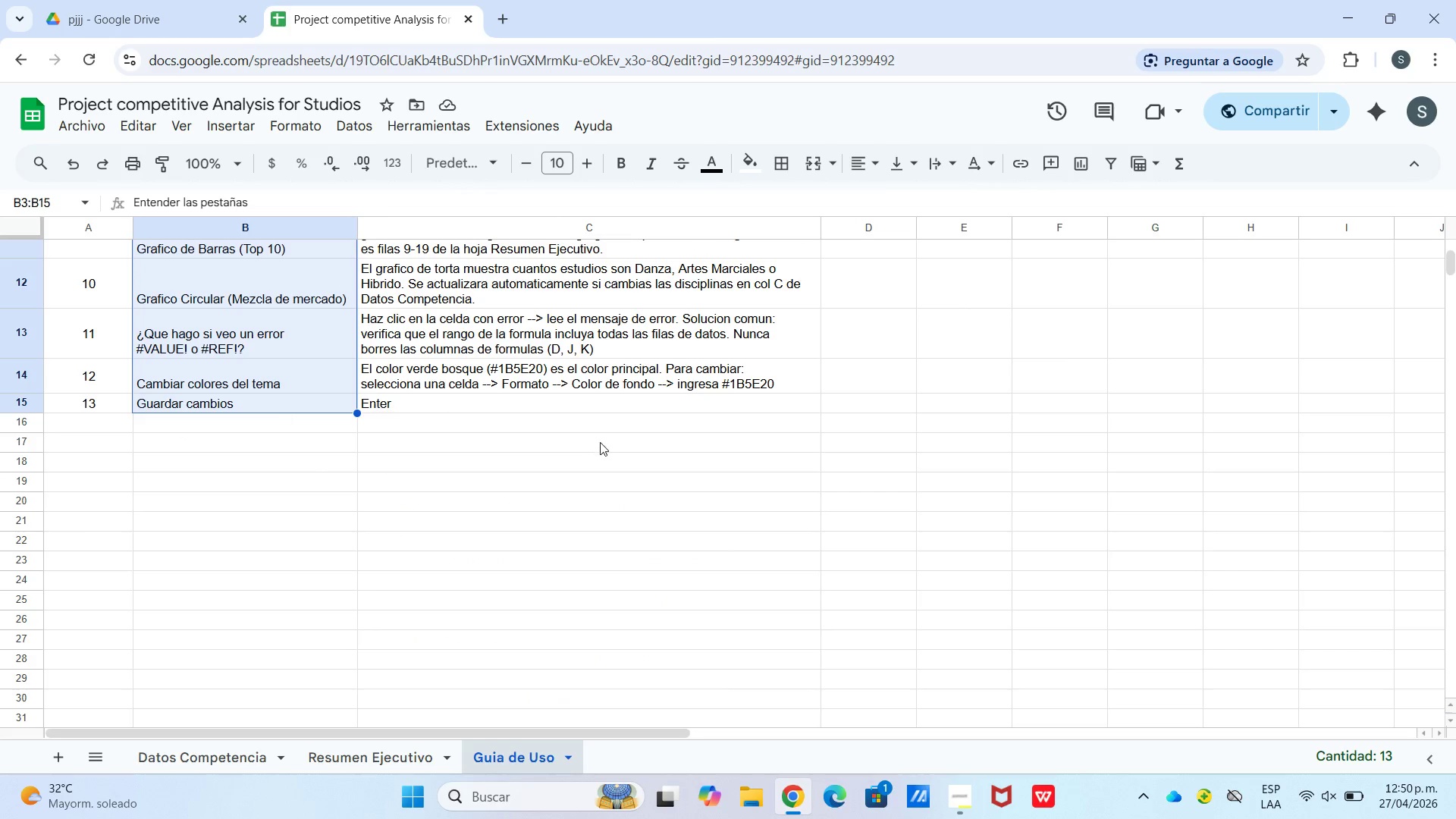 
left_click([856, 160])
 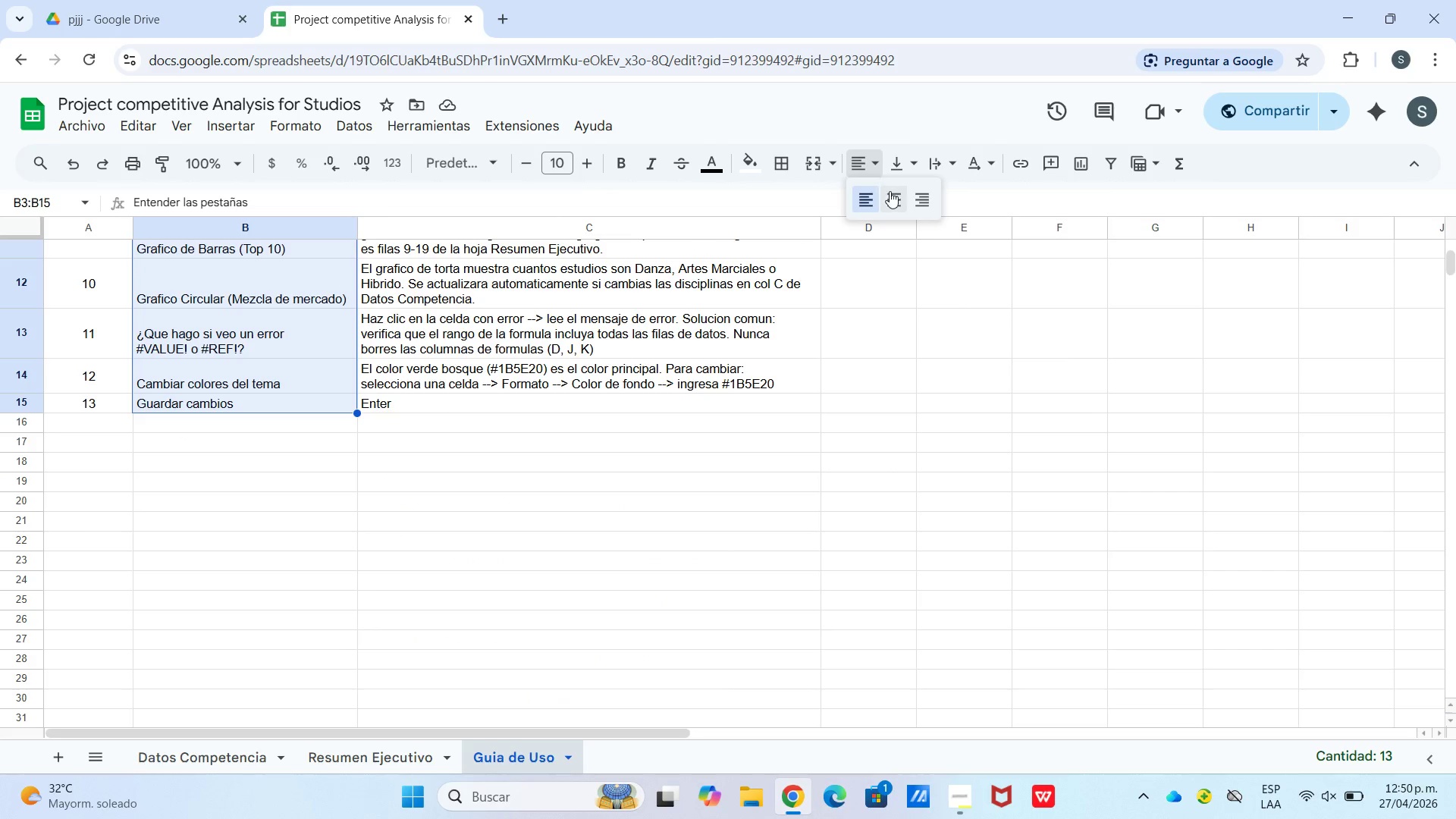 
left_click([890, 192])
 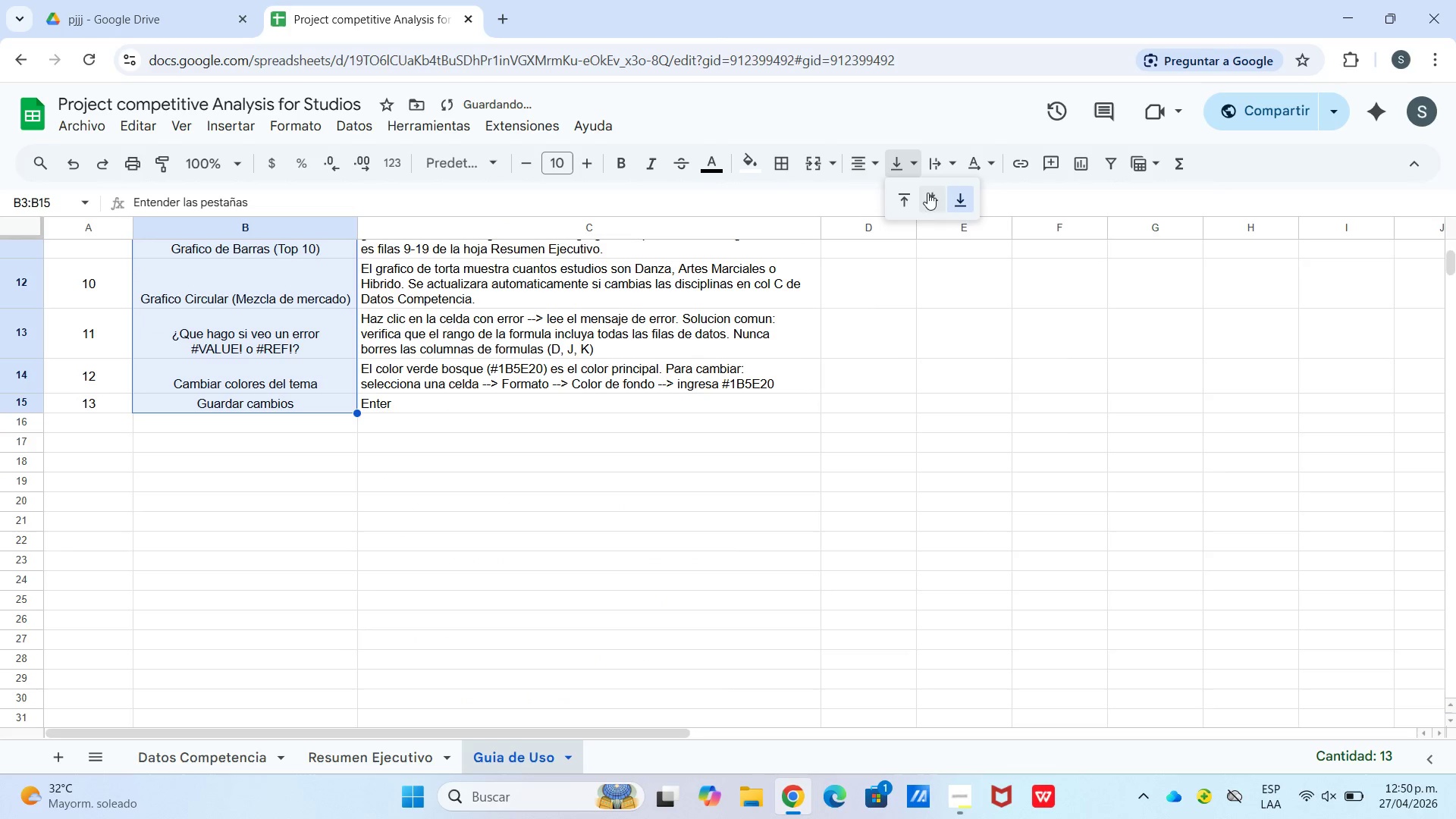 
left_click_drag(start_coordinate=[935, 196], to_coordinate=[939, 199])
 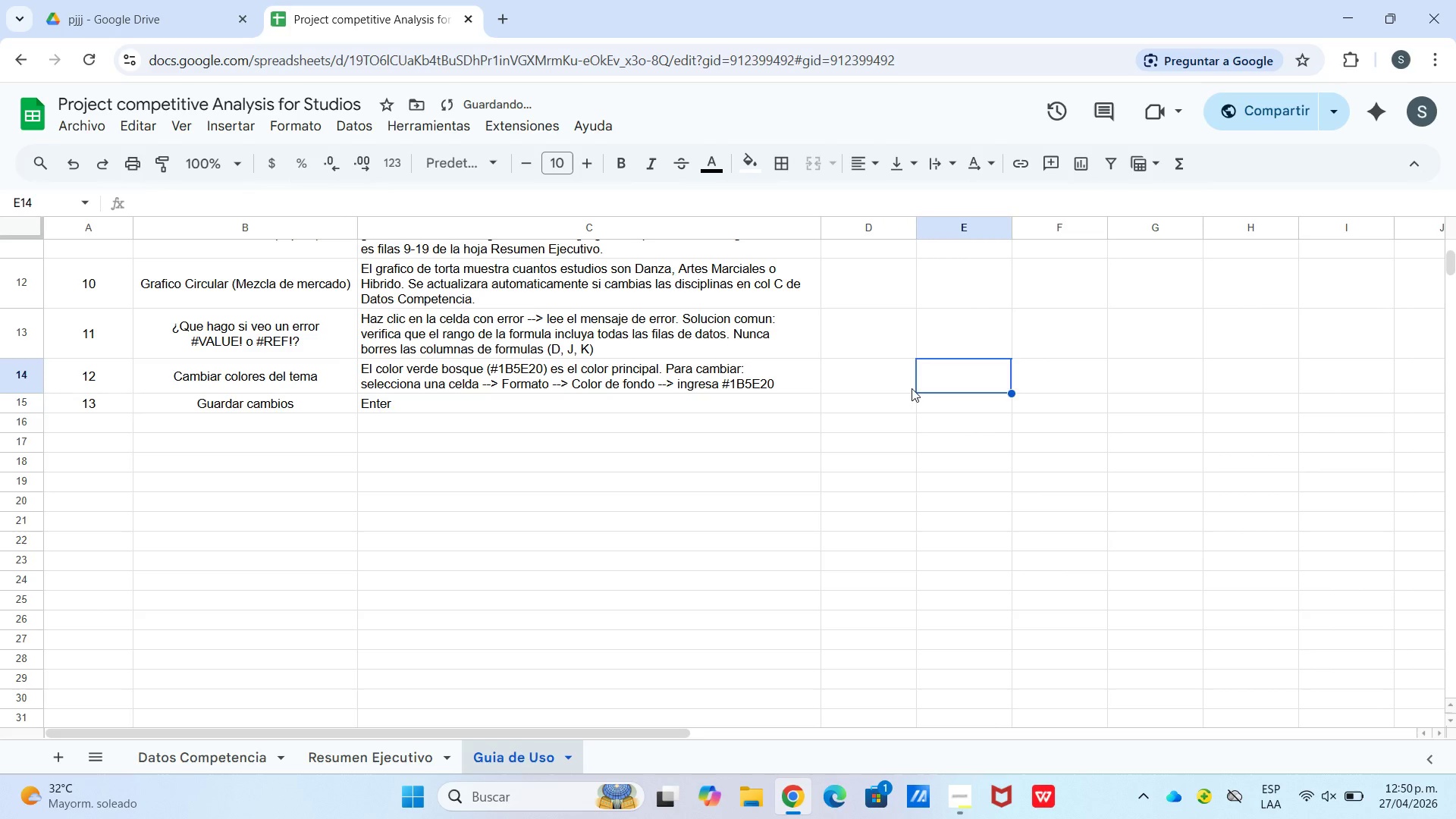 
scroll: coordinate [643, 321], scroll_direction: up, amount: 7.0
 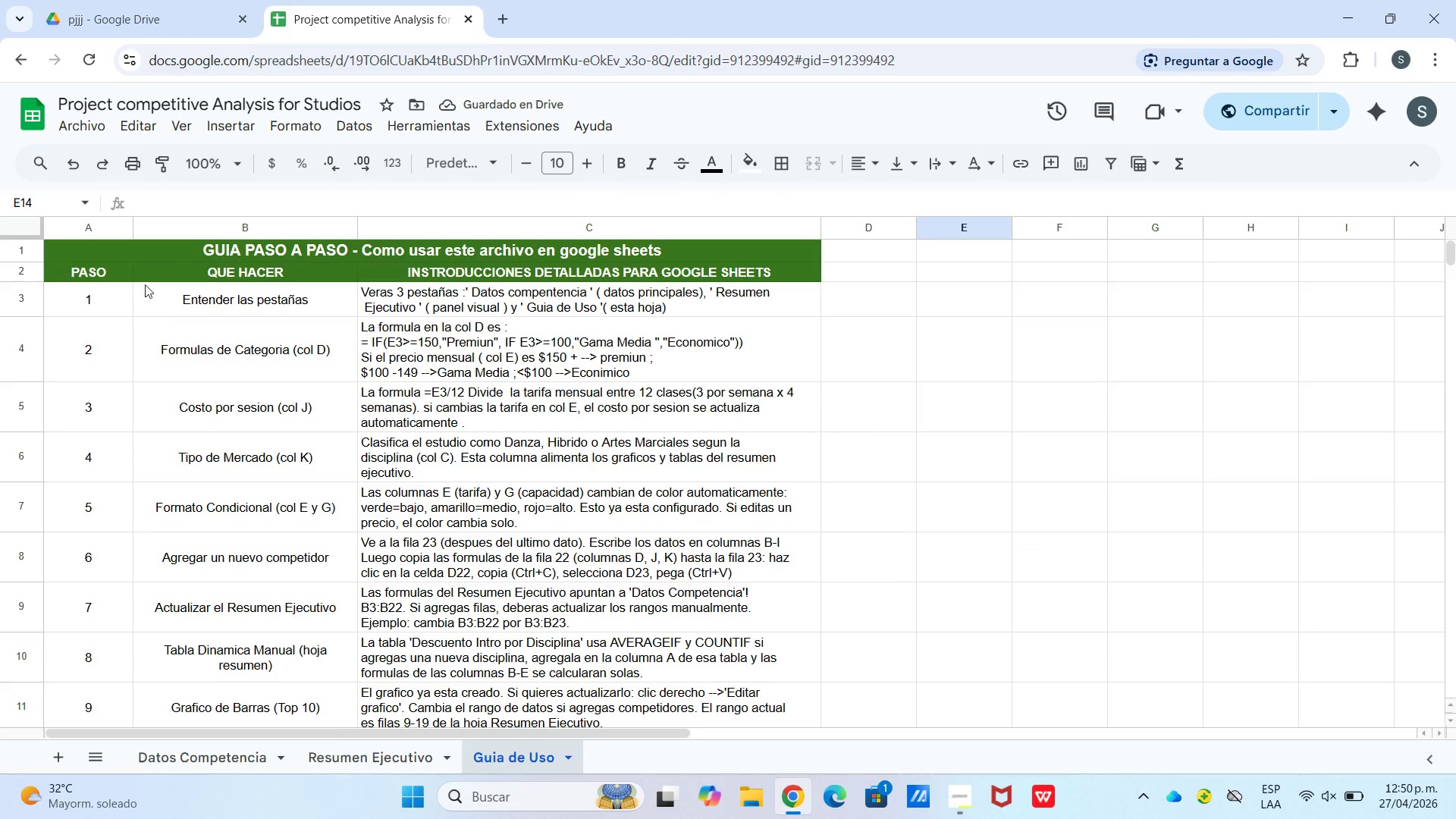 
left_click_drag(start_coordinate=[95, 280], to_coordinate=[94, 315])
 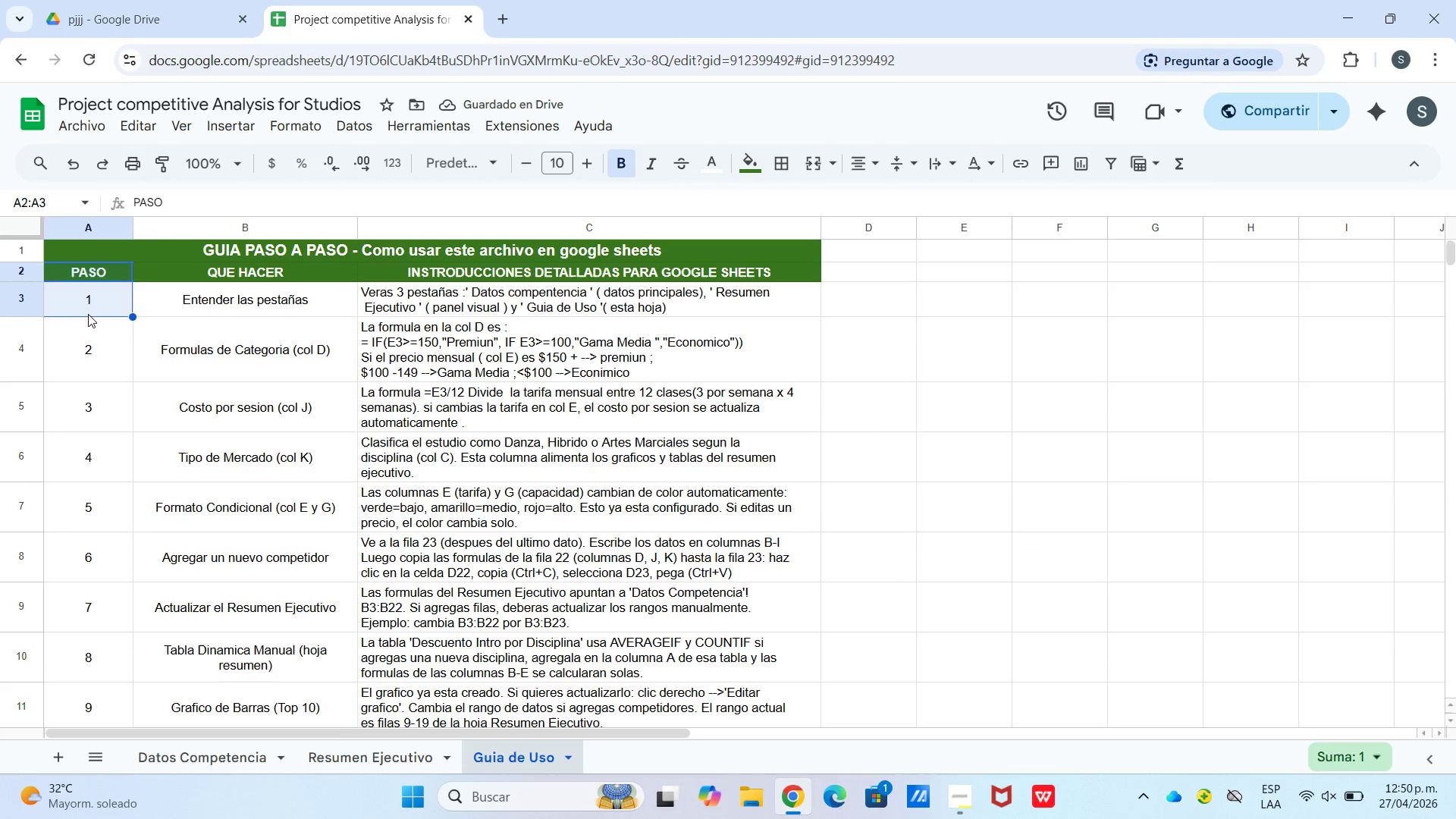 
left_click([88, 314])
 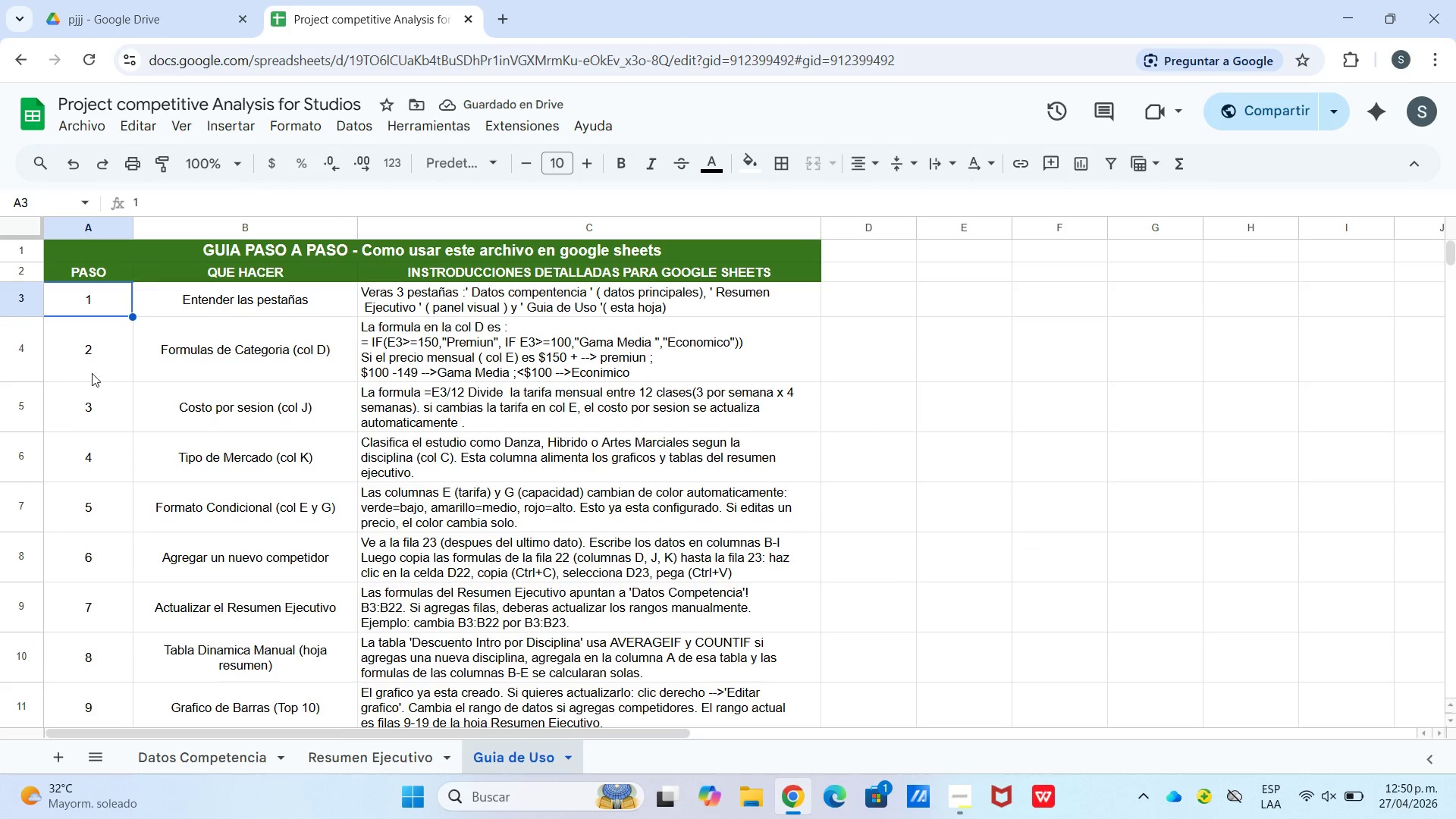 
left_click([85, 359])
 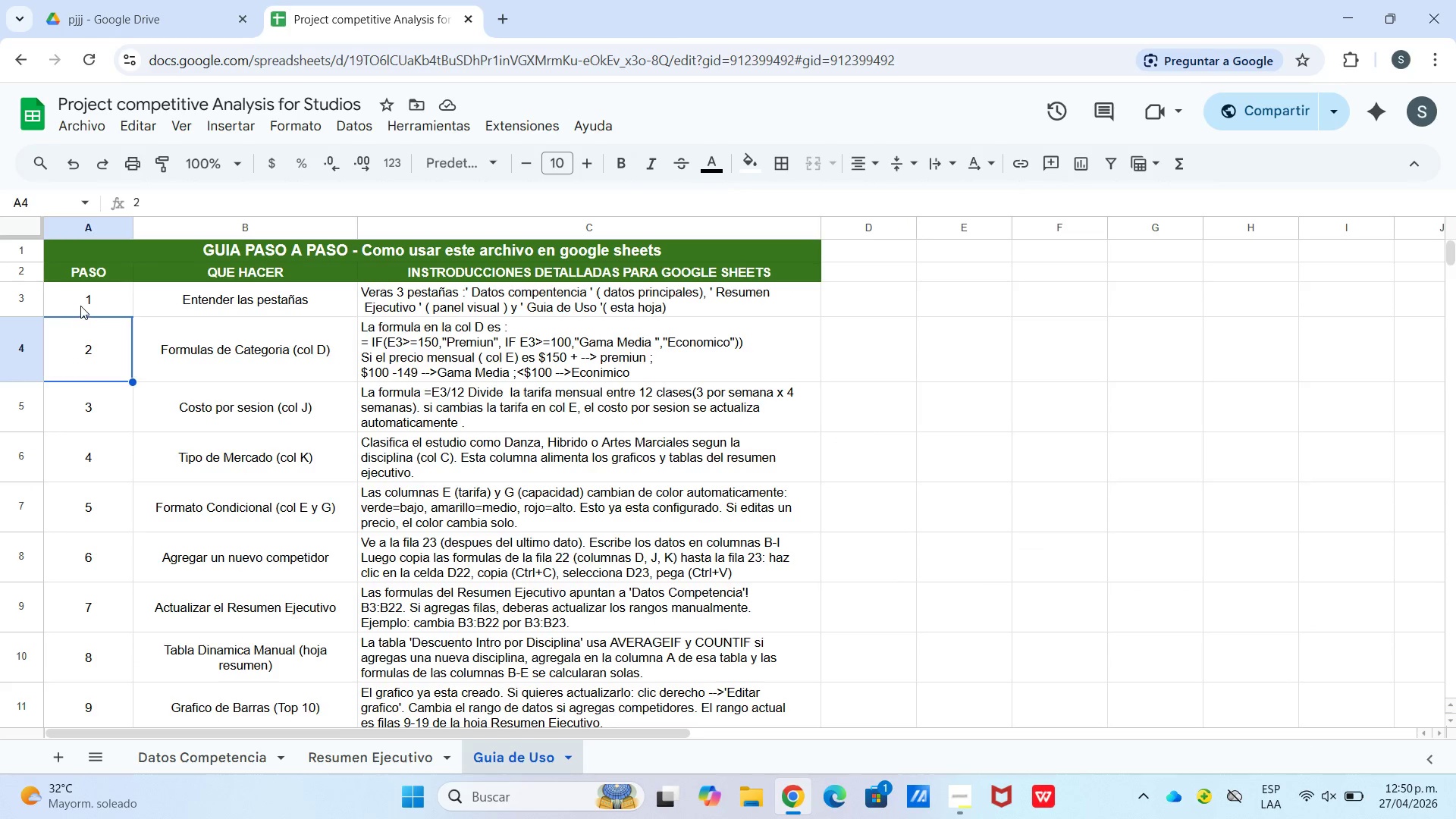 
left_click_drag(start_coordinate=[81, 303], to_coordinate=[77, 501])
 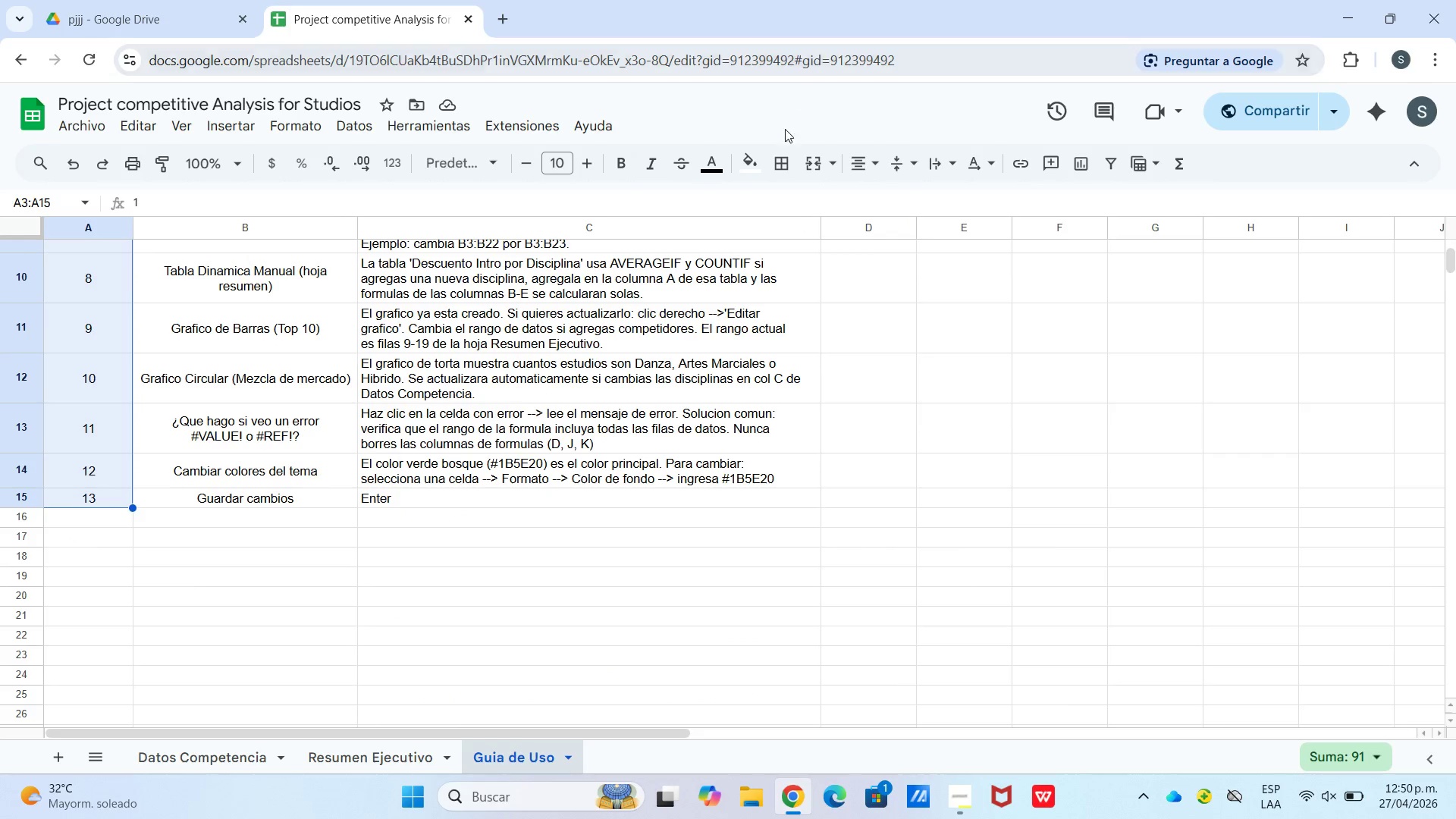 
scroll: coordinate [54, 528], scroll_direction: down, amount: 4.0
 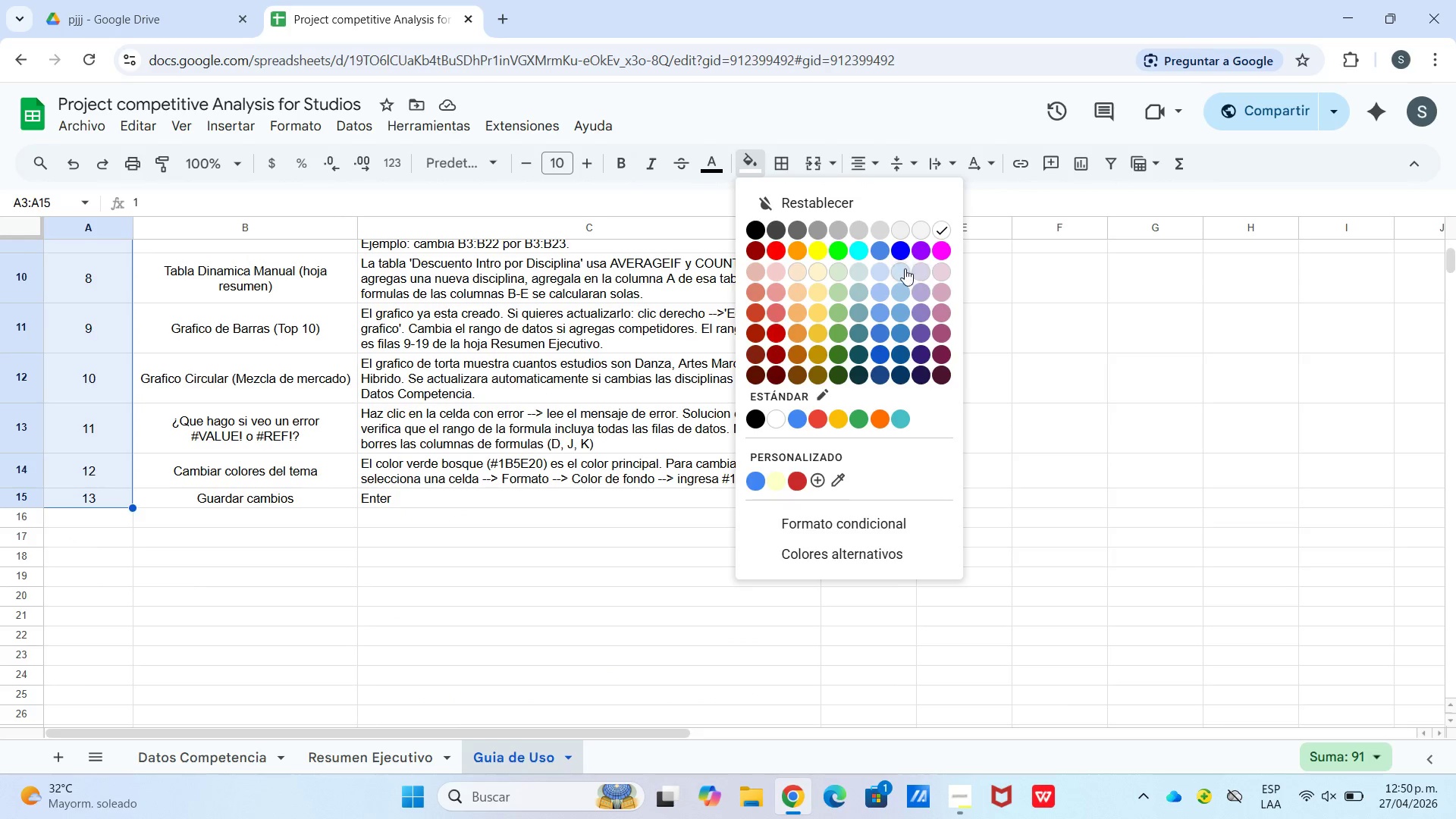 
scroll: coordinate [158, 277], scroll_direction: up, amount: 7.0
 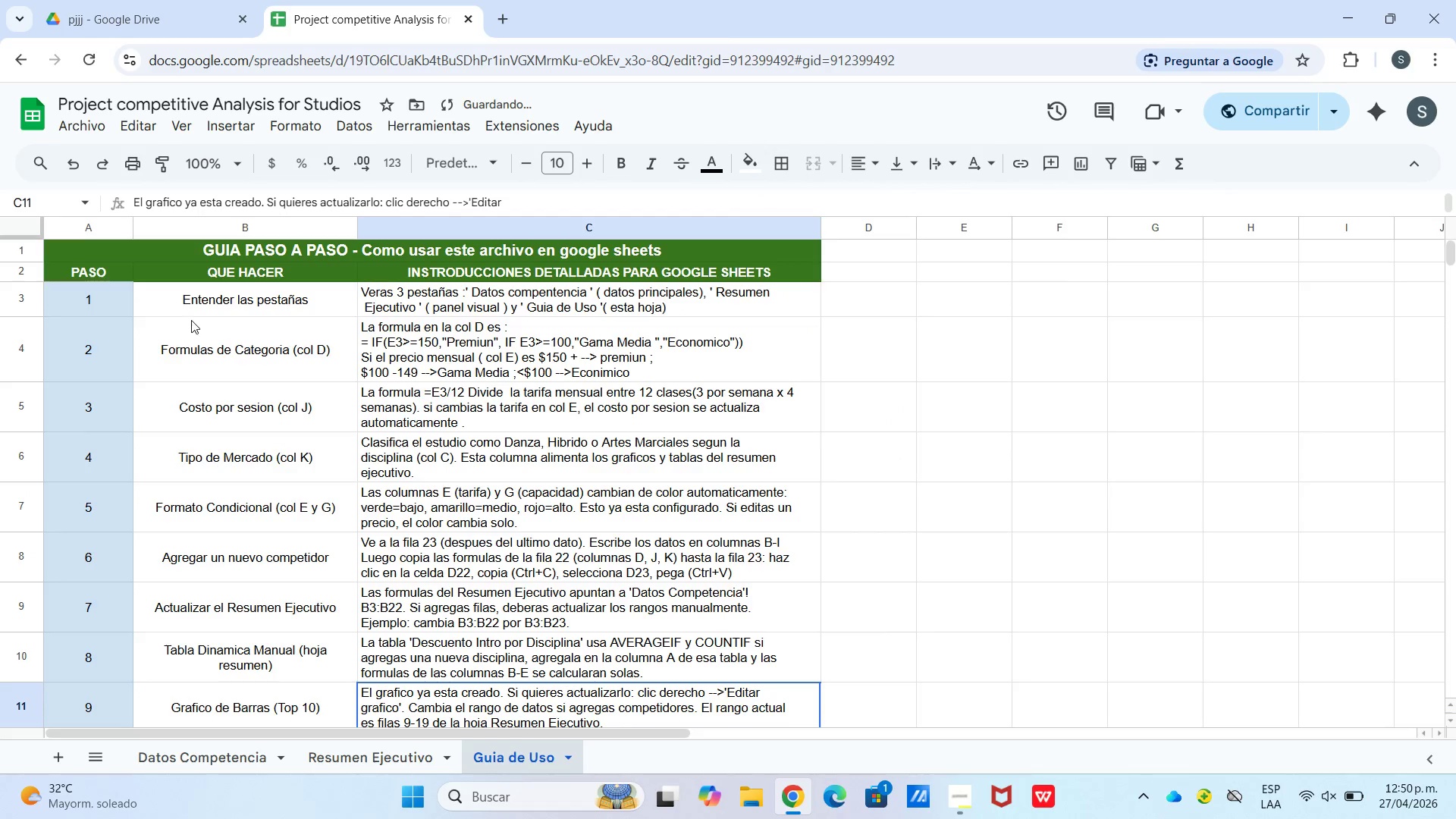 
left_click_drag(start_coordinate=[185, 294], to_coordinate=[211, 494])
 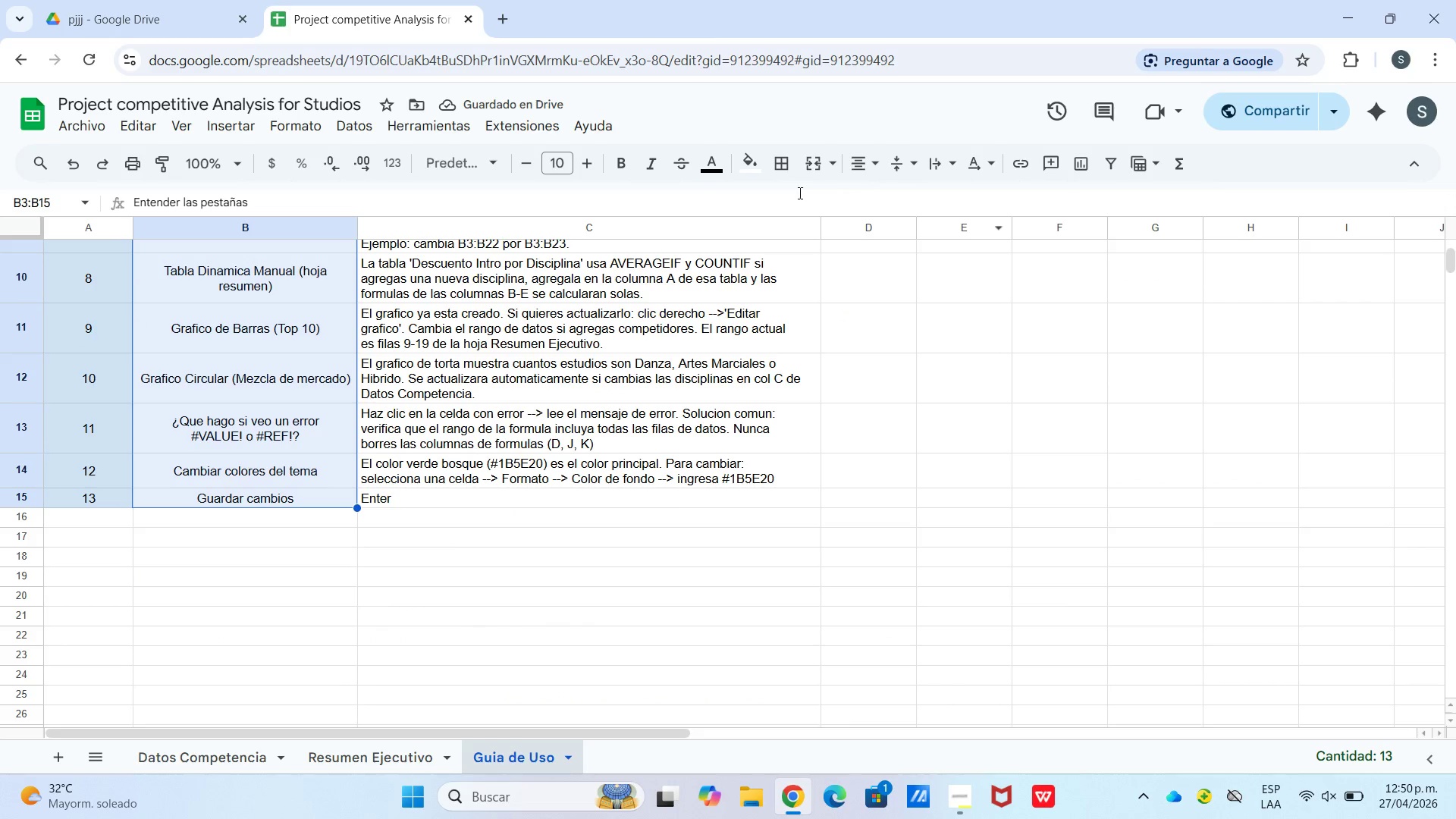 
scroll: coordinate [216, 516], scroll_direction: down, amount: 4.0
 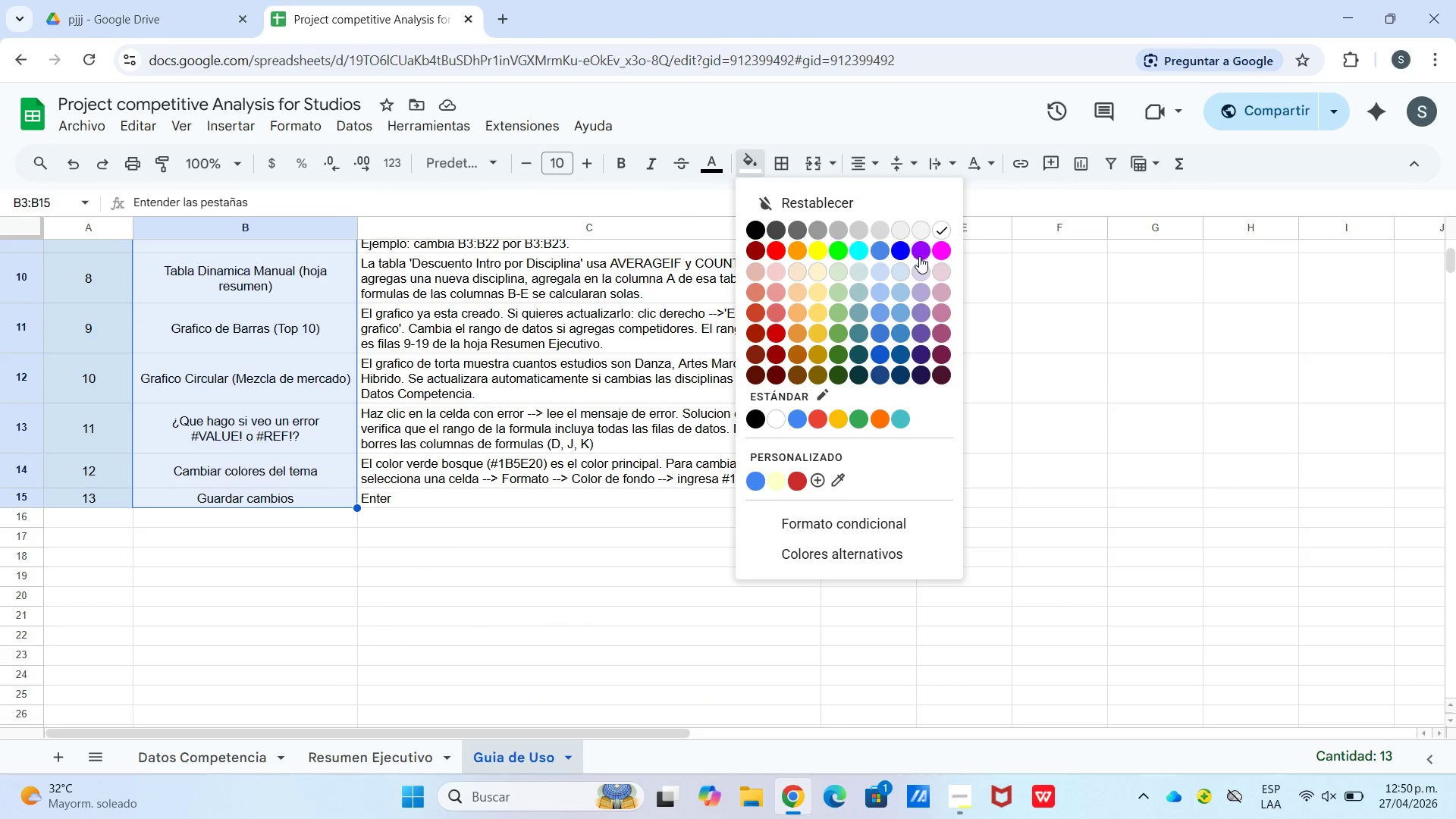 
double_click([795, 324])
 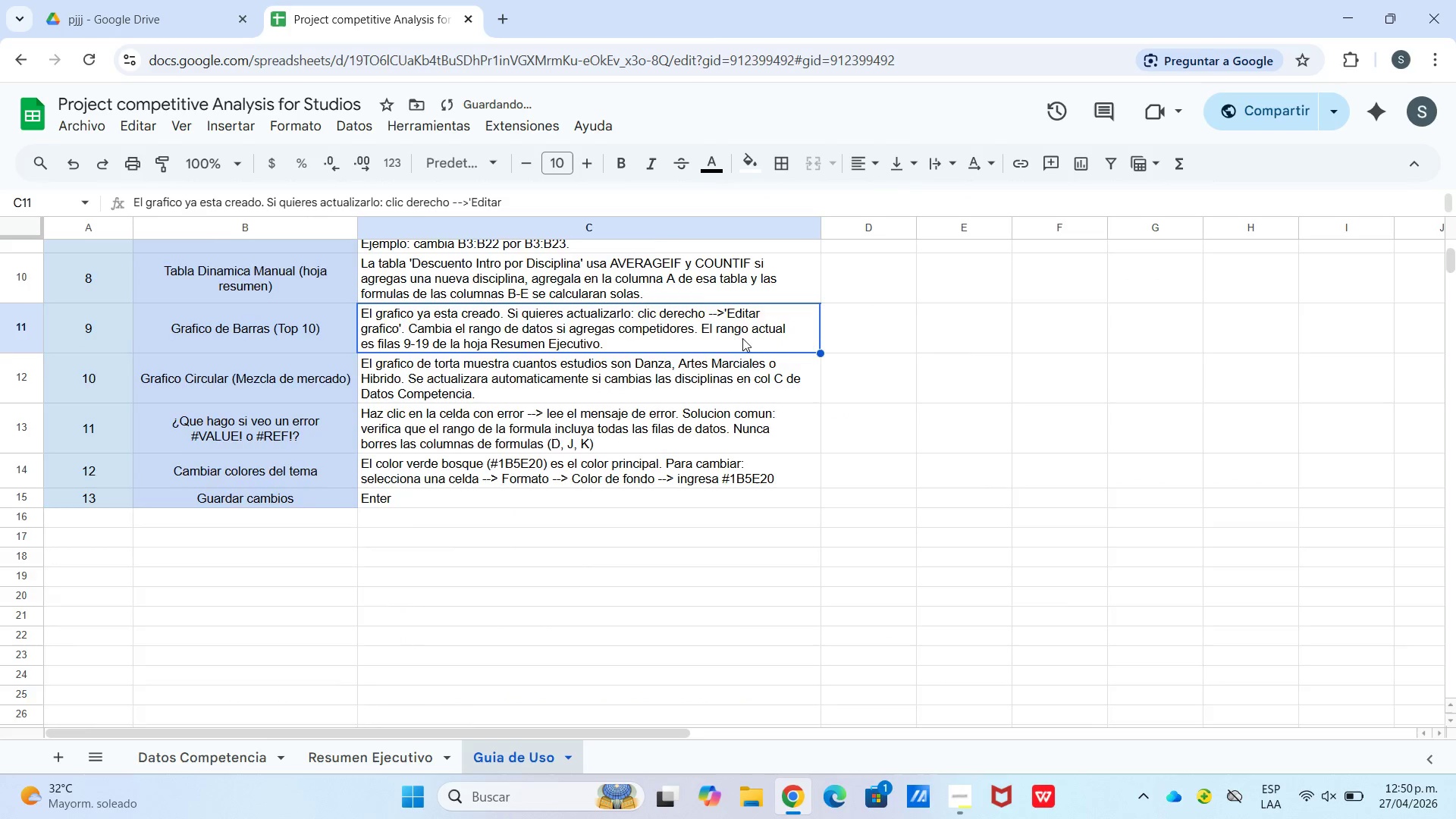 
scroll: coordinate [503, 341], scroll_direction: up, amount: 5.0
 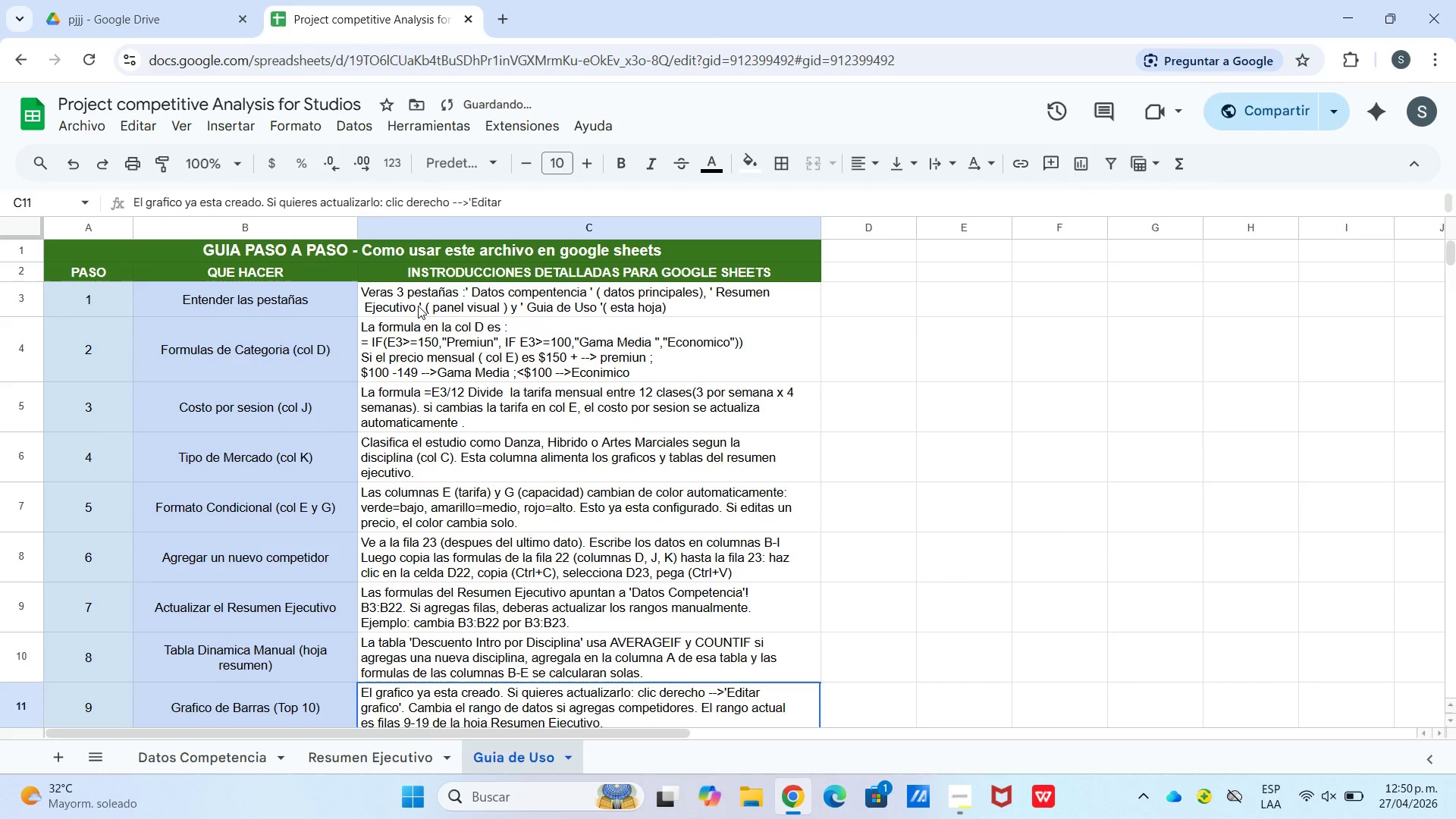 
left_click_drag(start_coordinate=[418, 301], to_coordinate=[748, 497])
 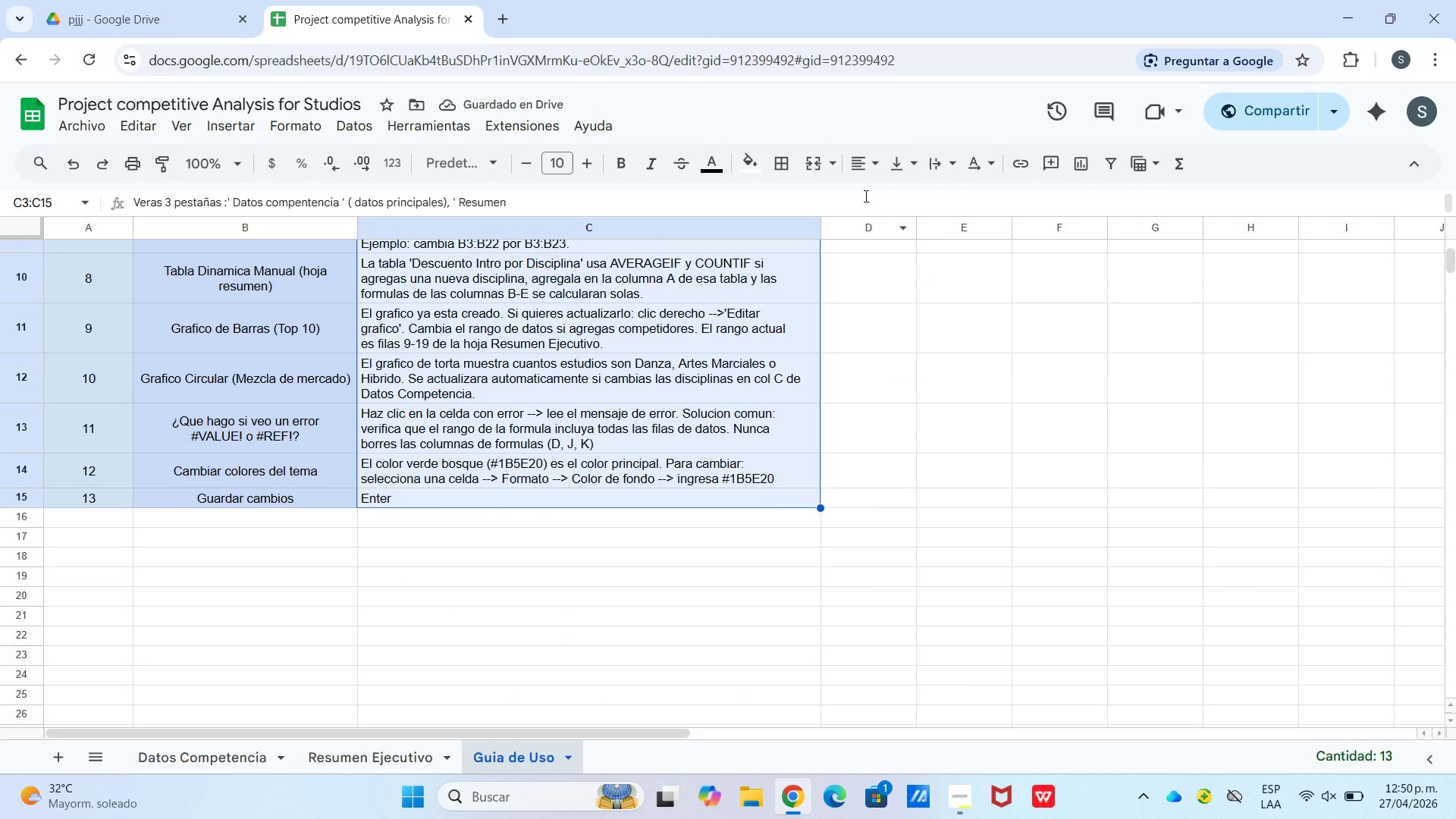 
scroll: coordinate [771, 428], scroll_direction: down, amount: 4.0
 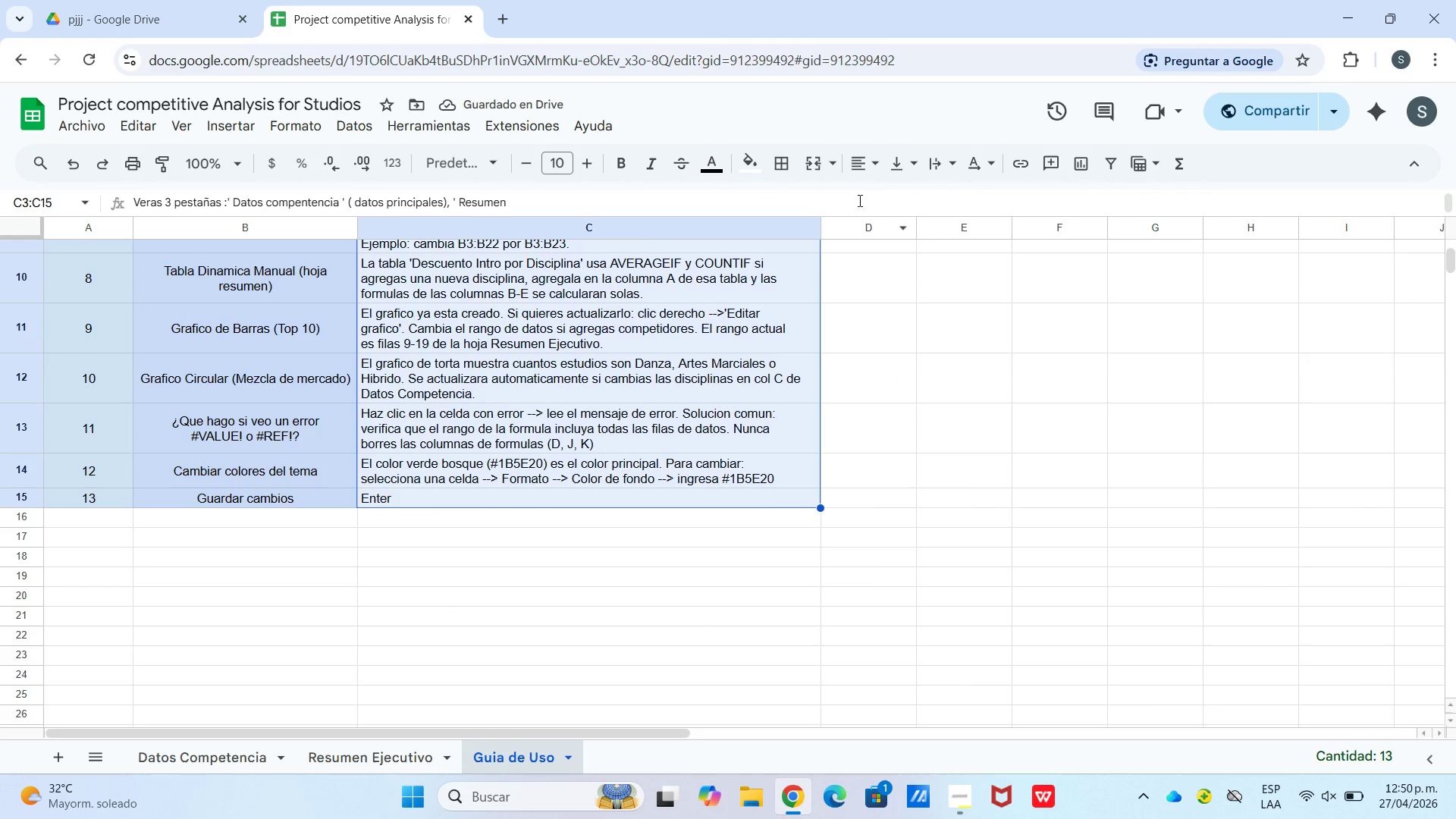 
left_click([754, 168])
 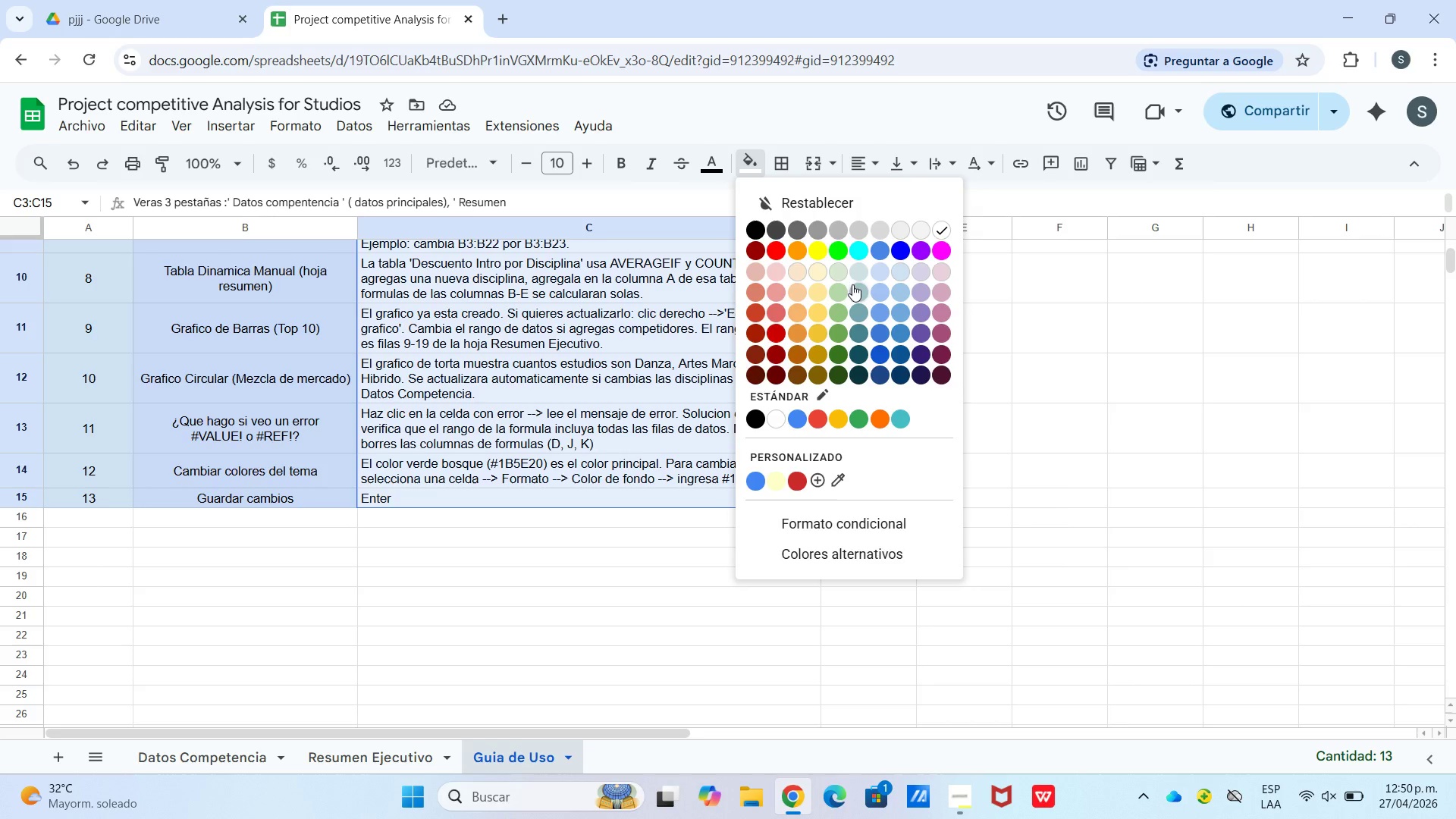 
left_click([841, 275])
 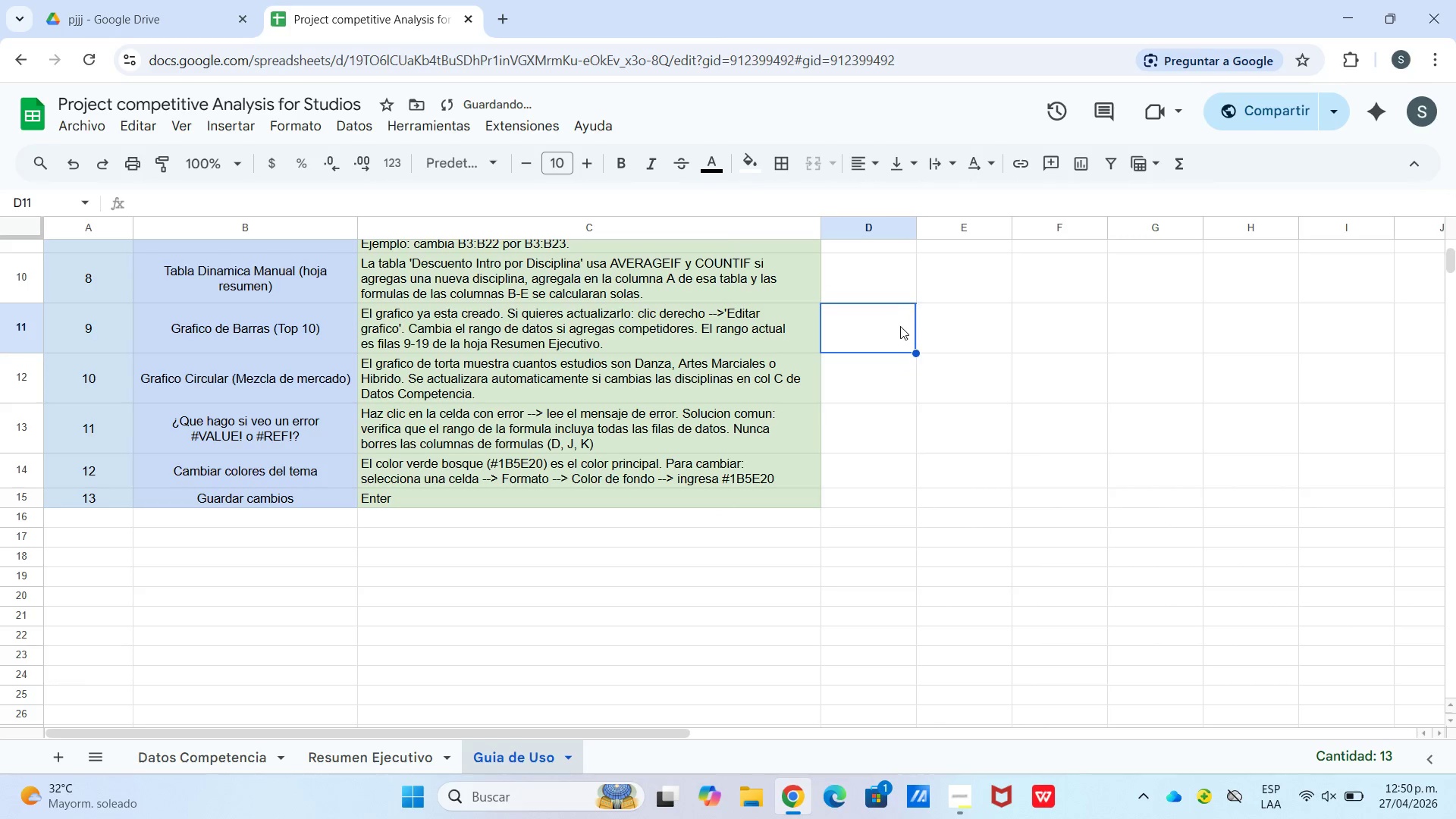 
scroll: coordinate [821, 346], scroll_direction: up, amount: 4.0
 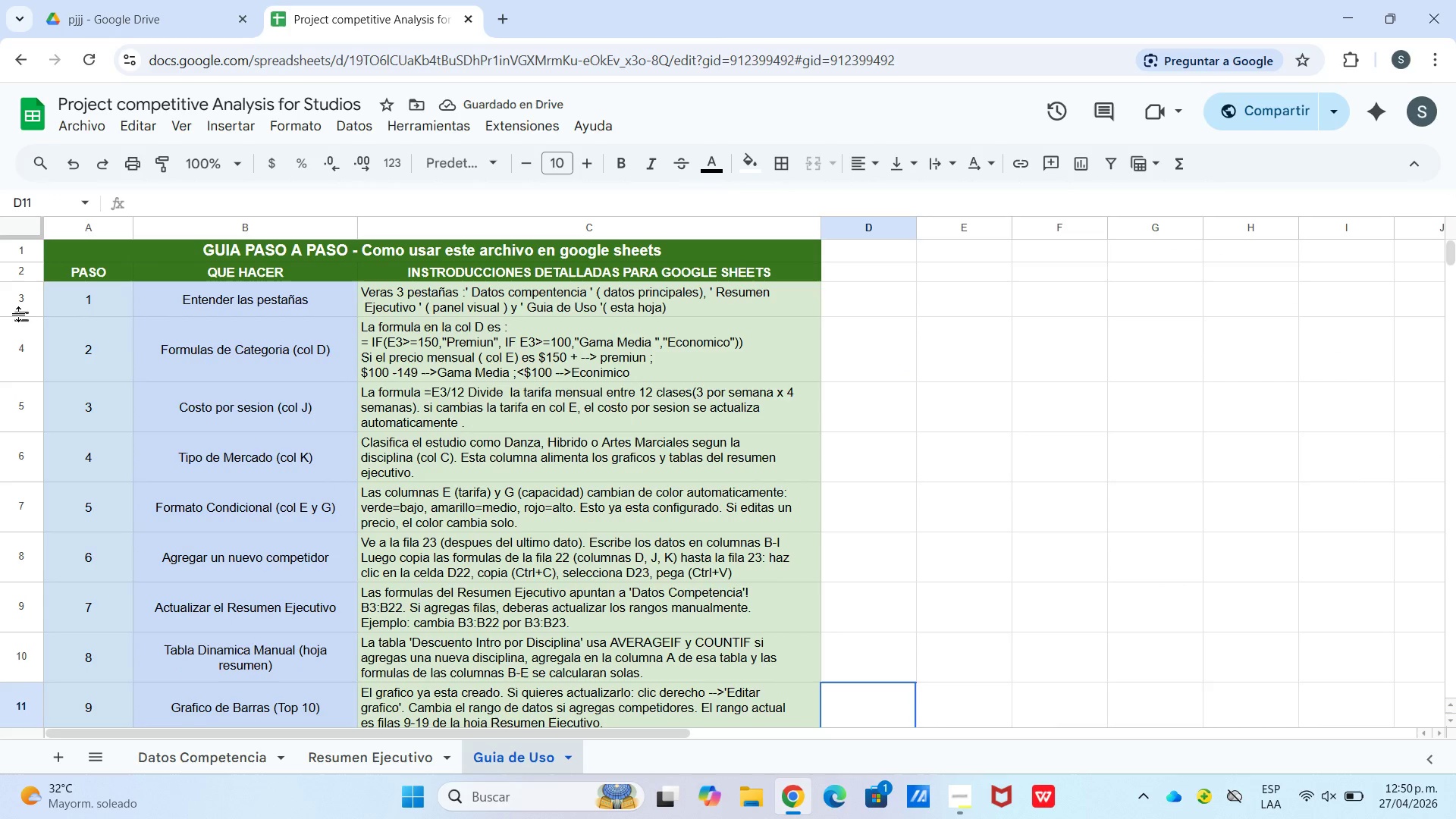 
left_click_drag(start_coordinate=[16, 302], to_coordinate=[36, 588])
 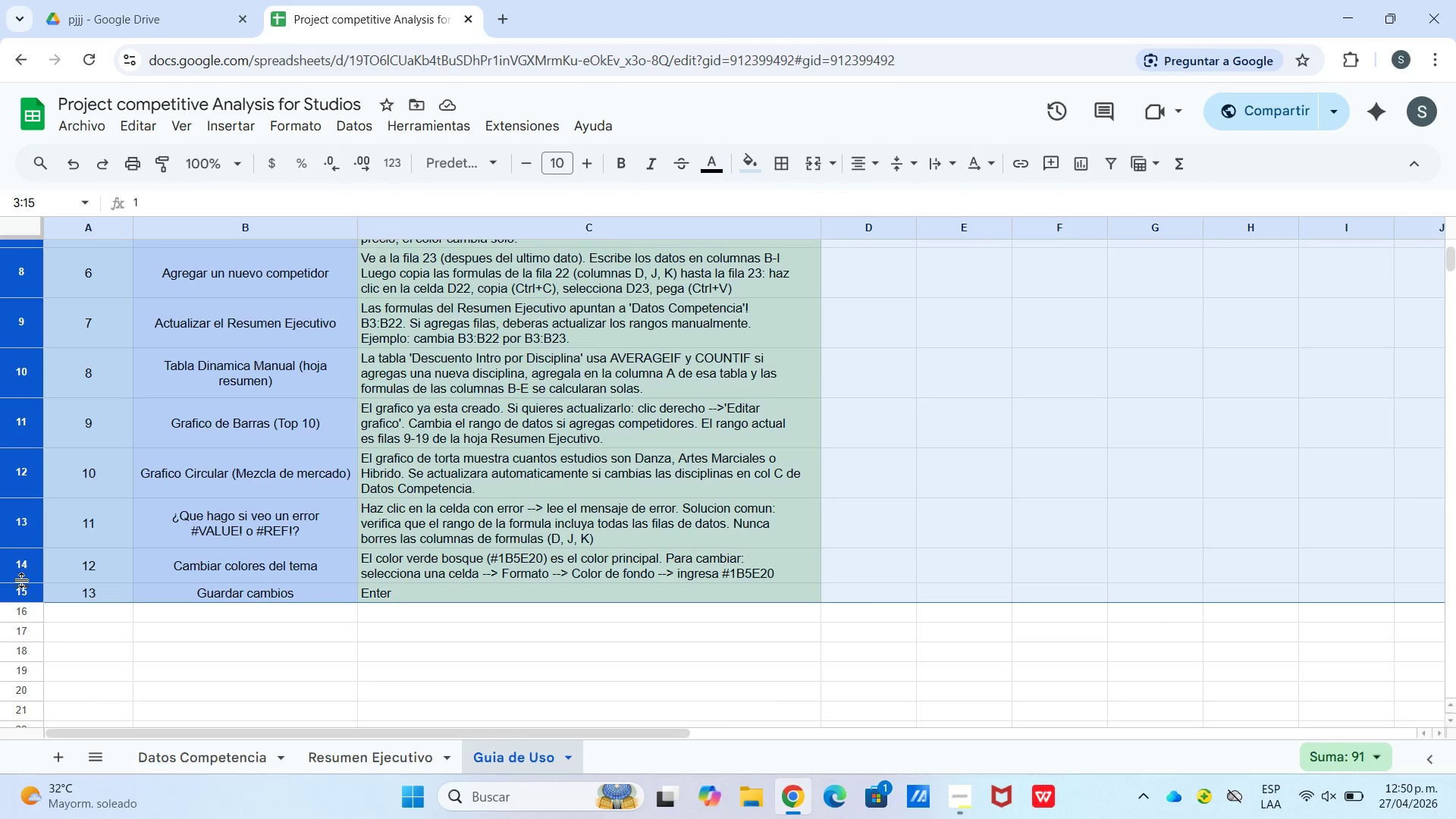 
scroll: coordinate [6, 384], scroll_direction: down, amount: 3.0
 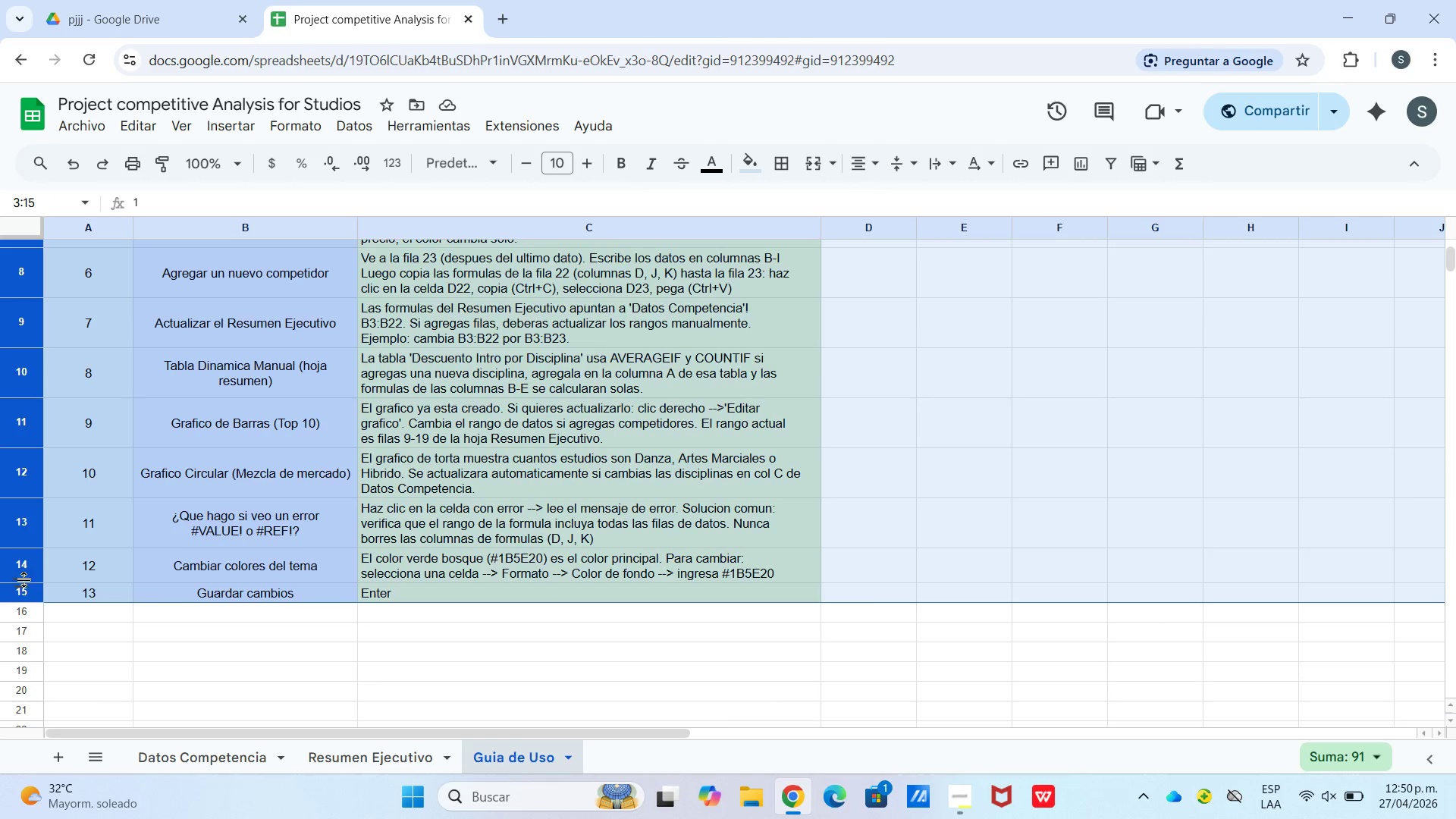 
left_click_drag(start_coordinate=[17, 582], to_coordinate=[17, 593])
 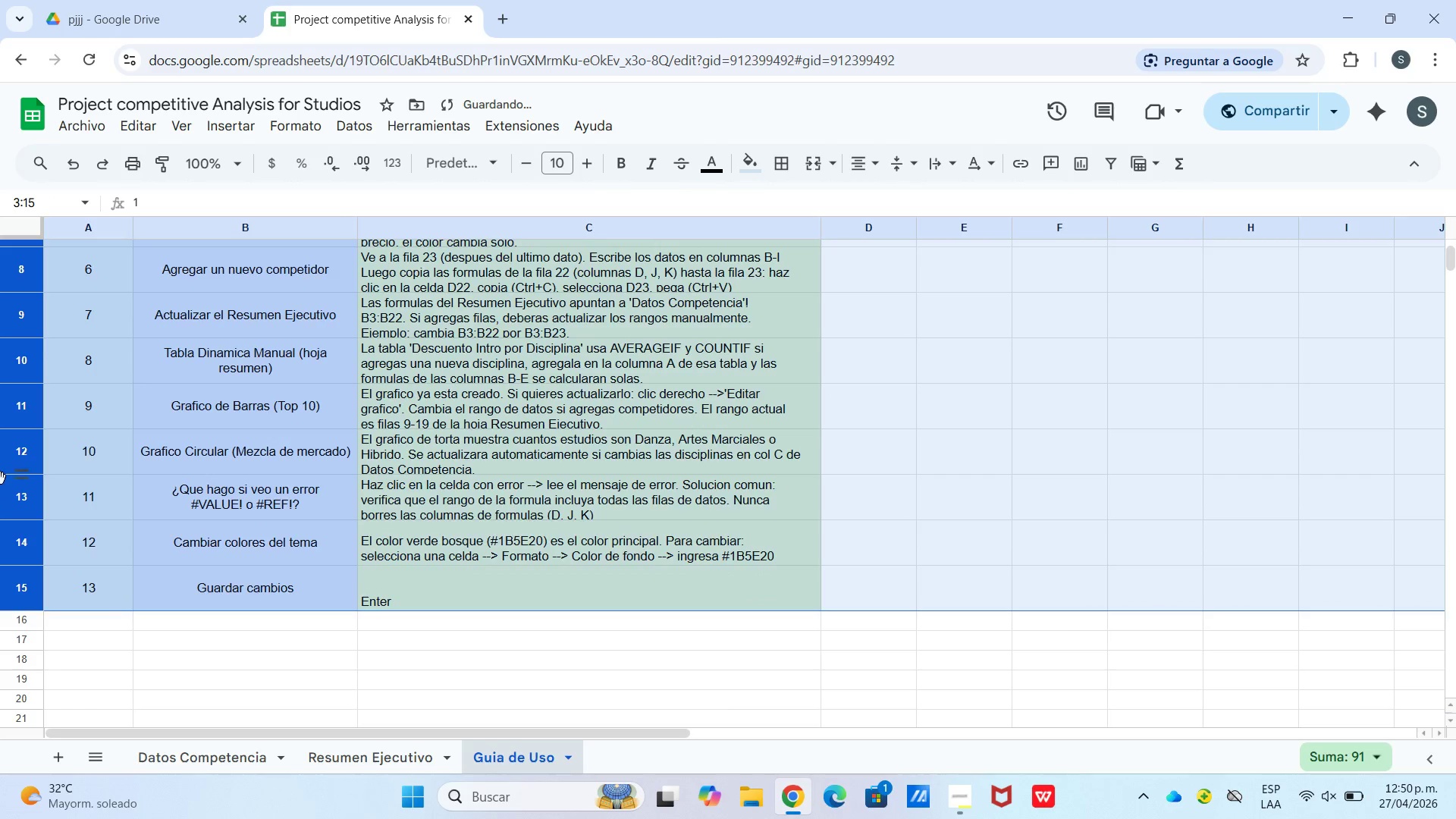 
left_click_drag(start_coordinate=[11, 478], to_coordinate=[15, 500])
 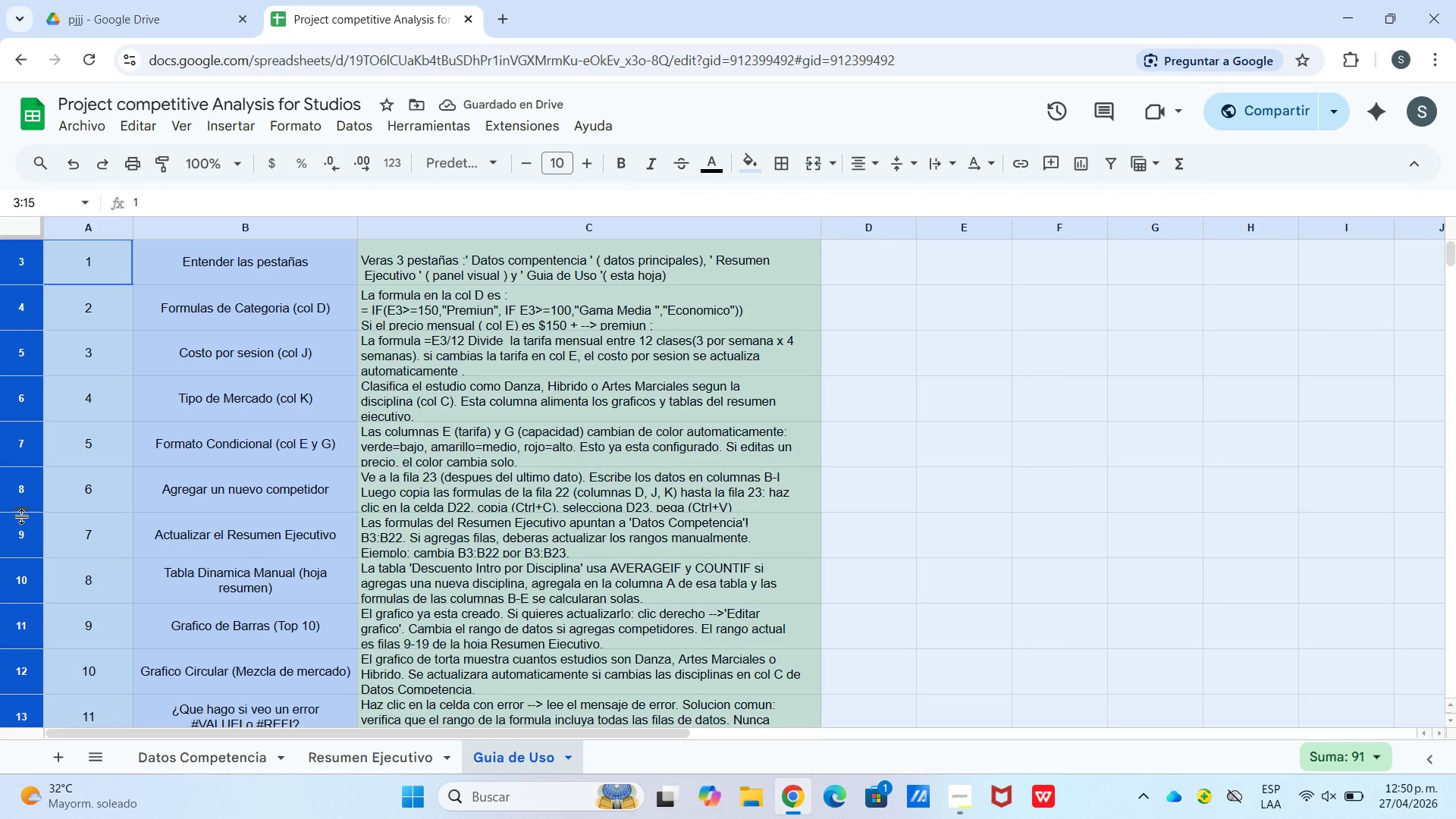 
left_click_drag(start_coordinate=[21, 513], to_coordinate=[20, 522])
 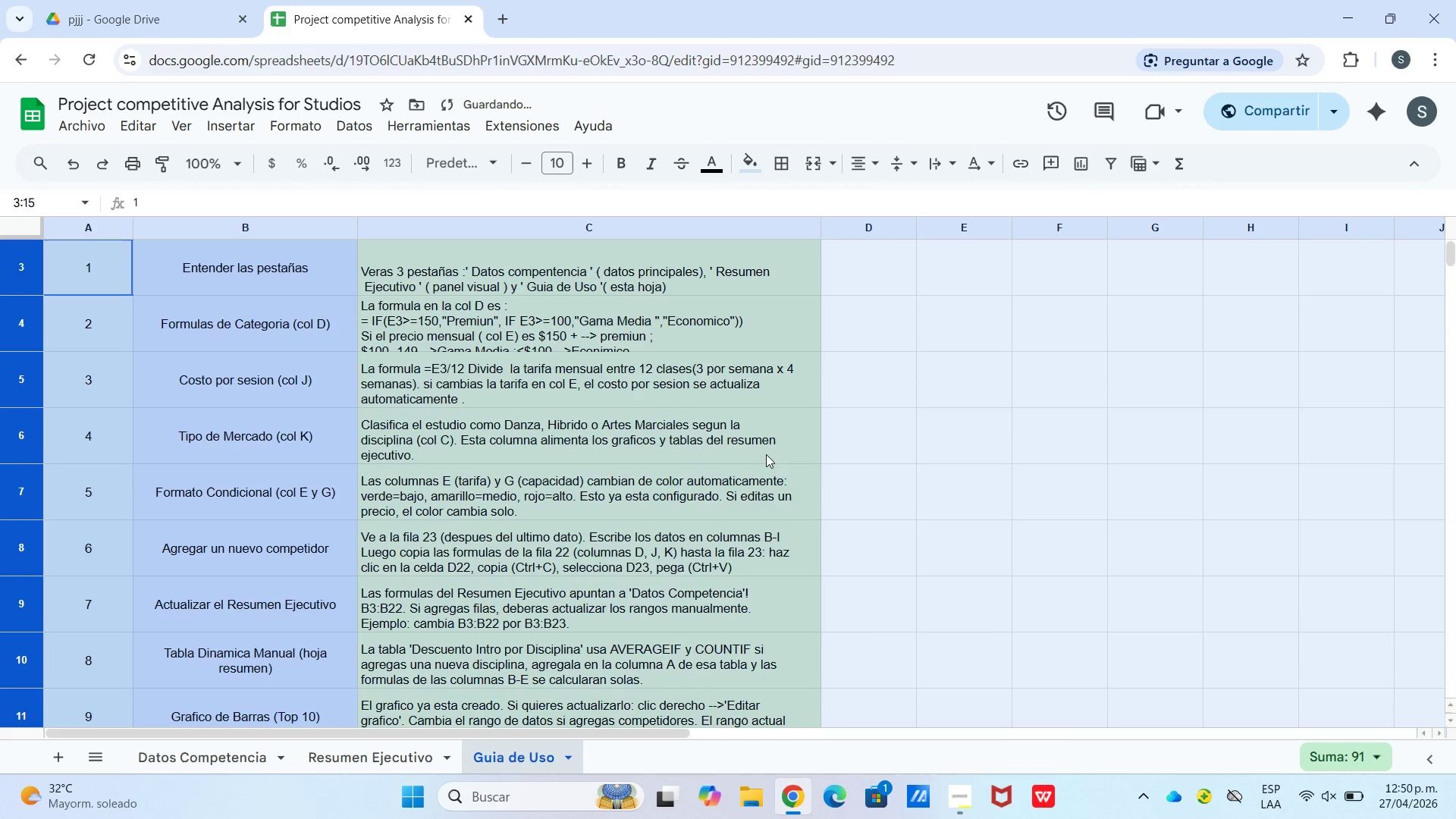 
left_click_drag(start_coordinate=[1050, 427], to_coordinate=[1045, 431])
 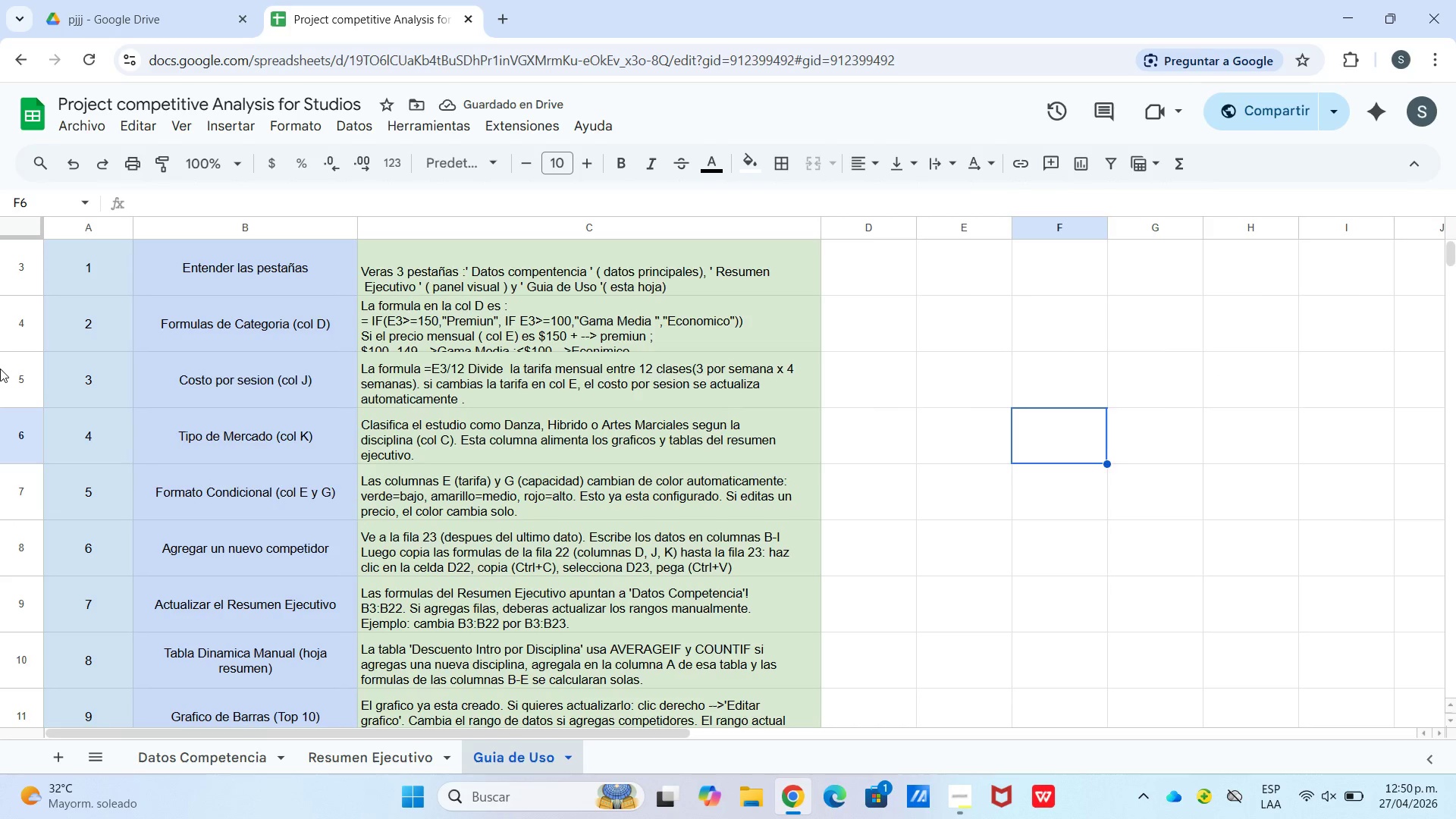 
left_click_drag(start_coordinate=[14, 345], to_coordinate=[21, 347])
 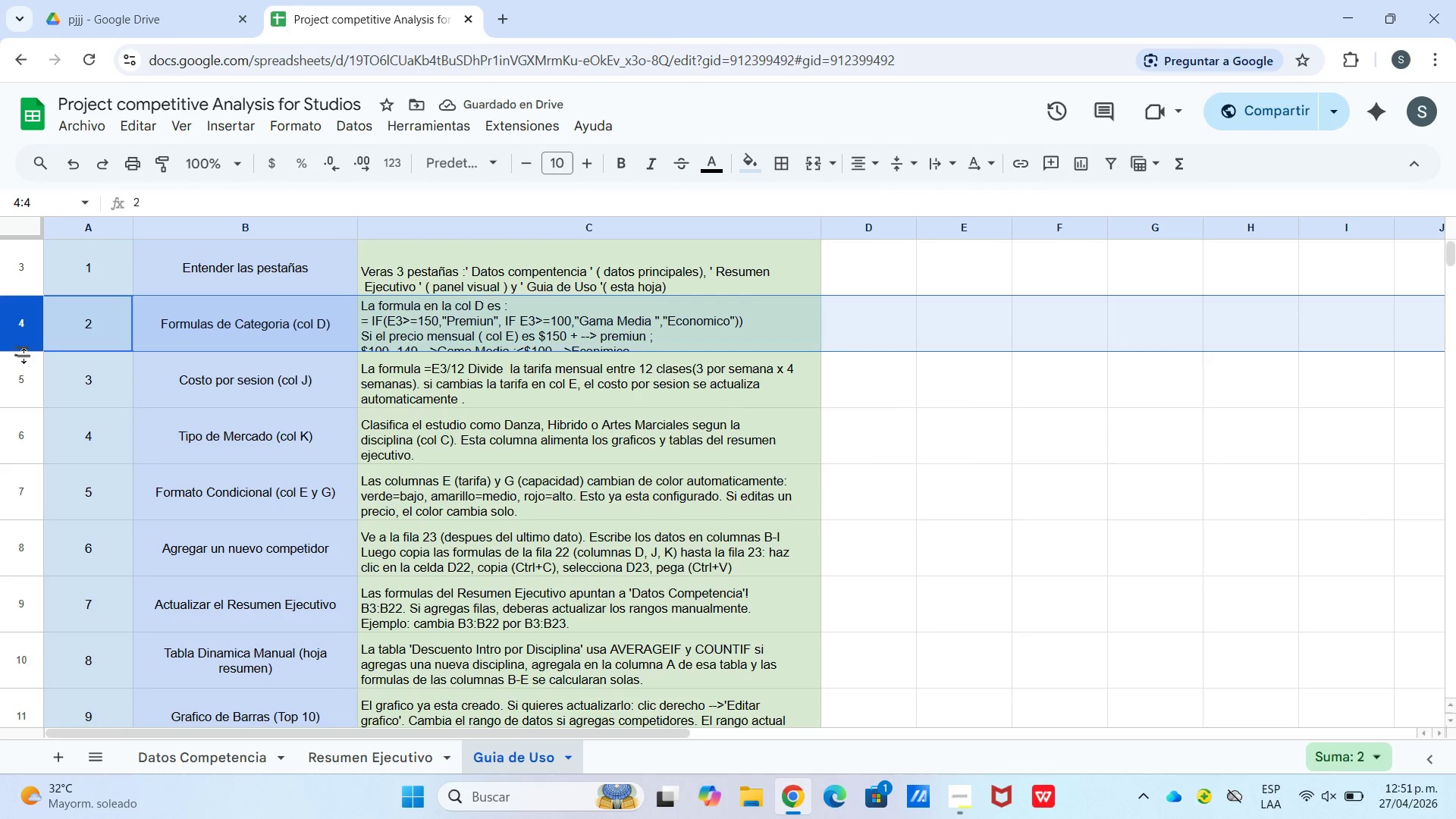 
left_click_drag(start_coordinate=[24, 356], to_coordinate=[23, 375])
 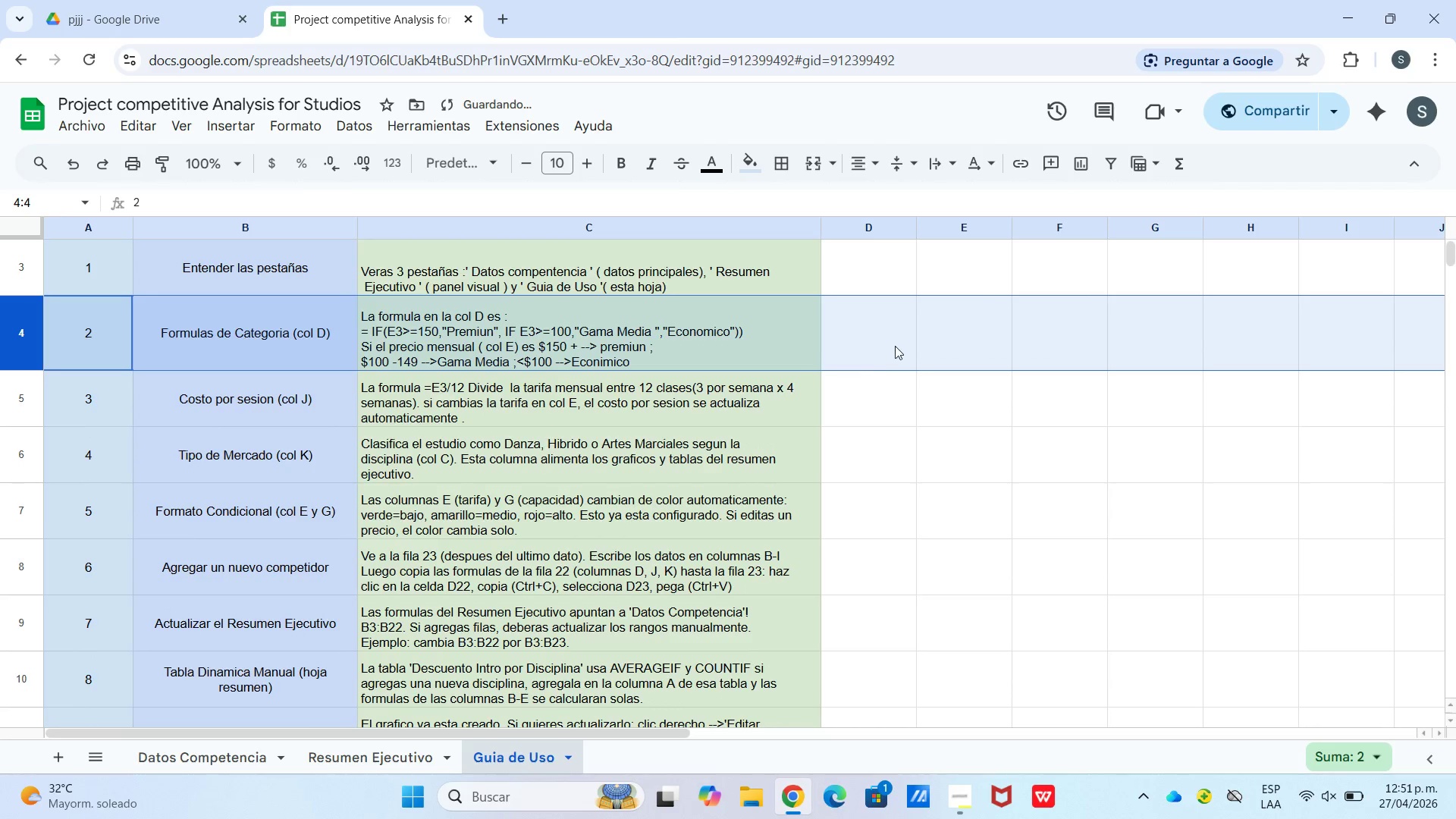 
left_click_drag(start_coordinate=[921, 364], to_coordinate=[921, 369])
 